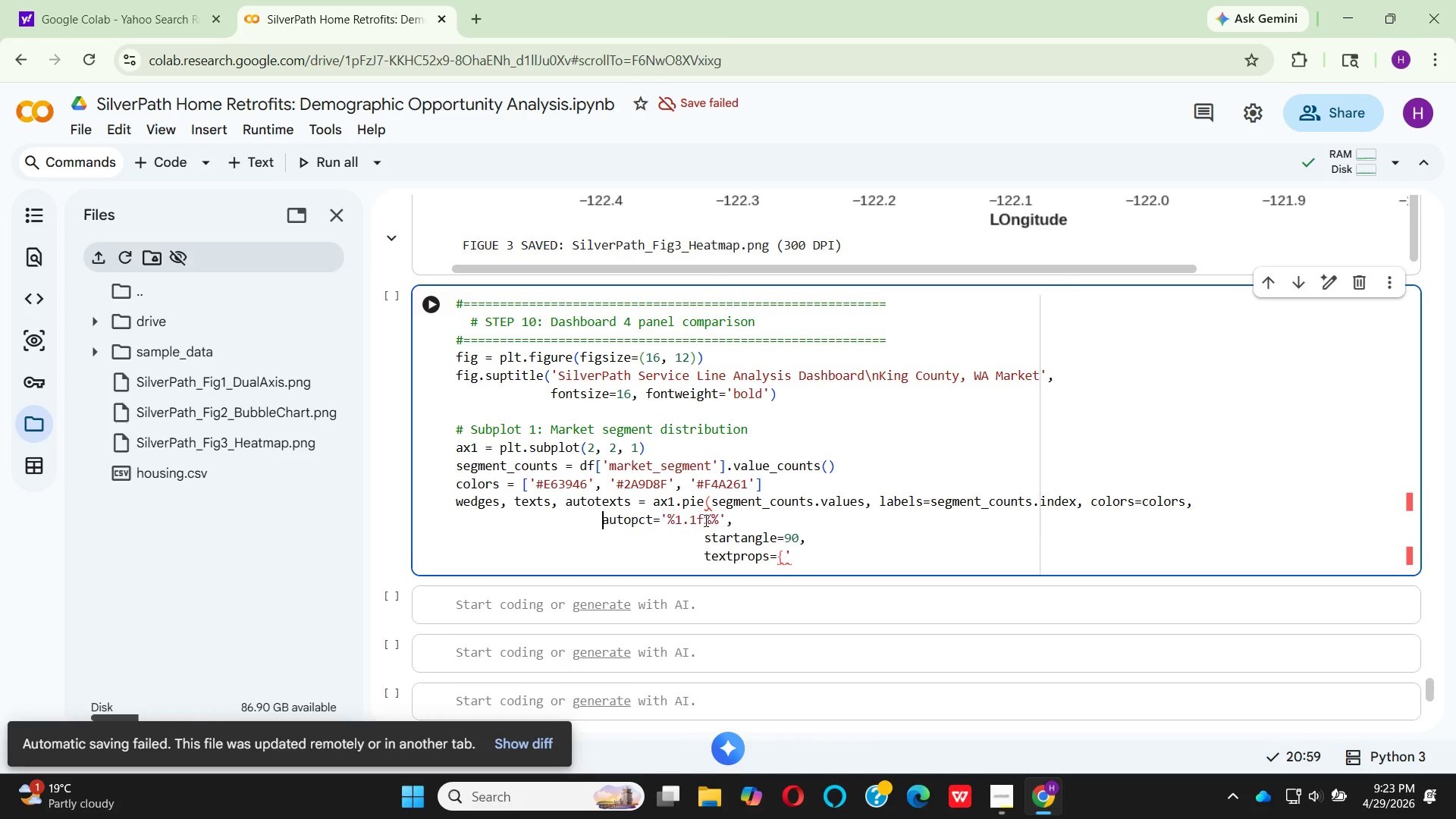 
key(Backspace)
 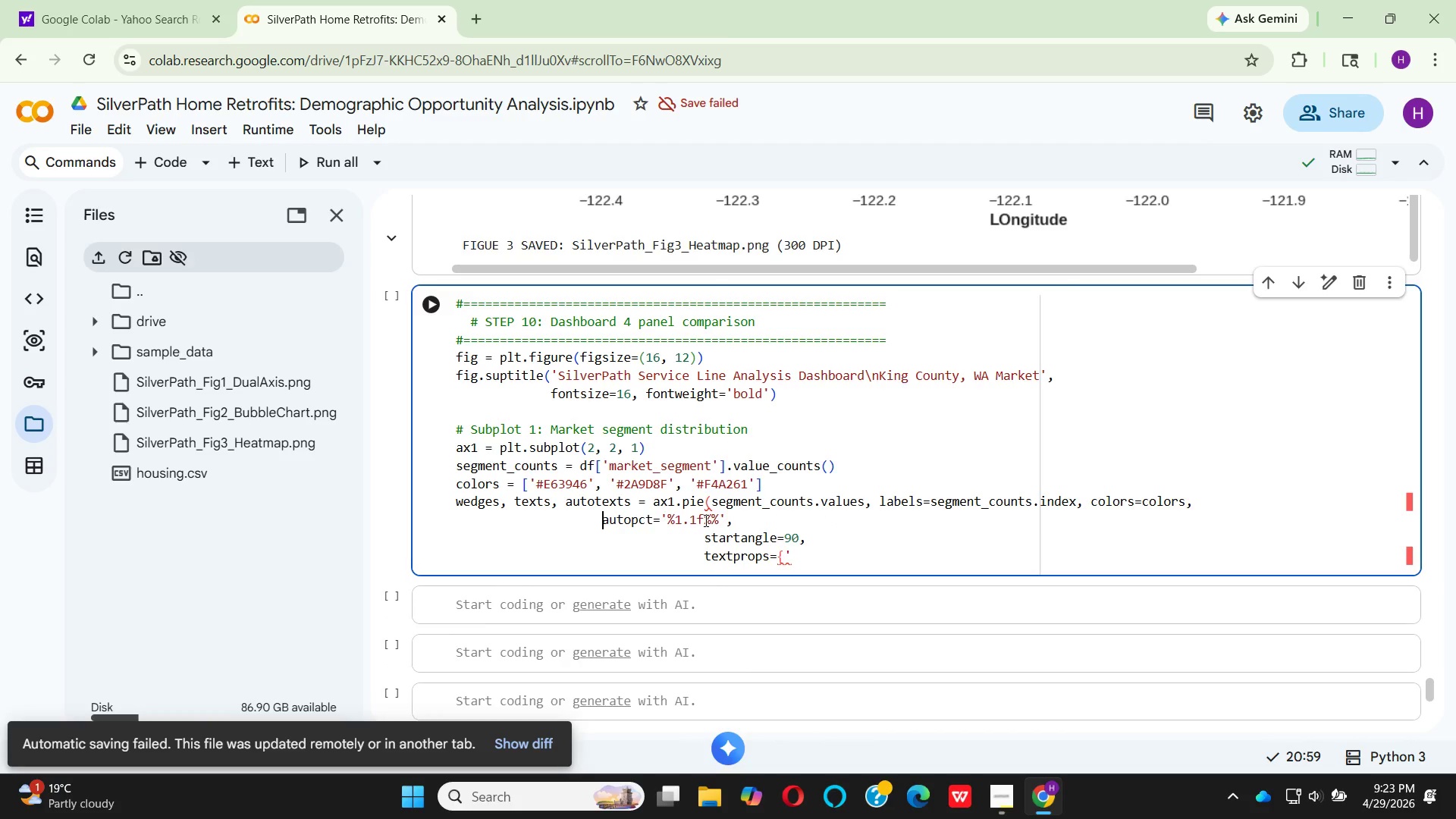 
key(Backspace)
 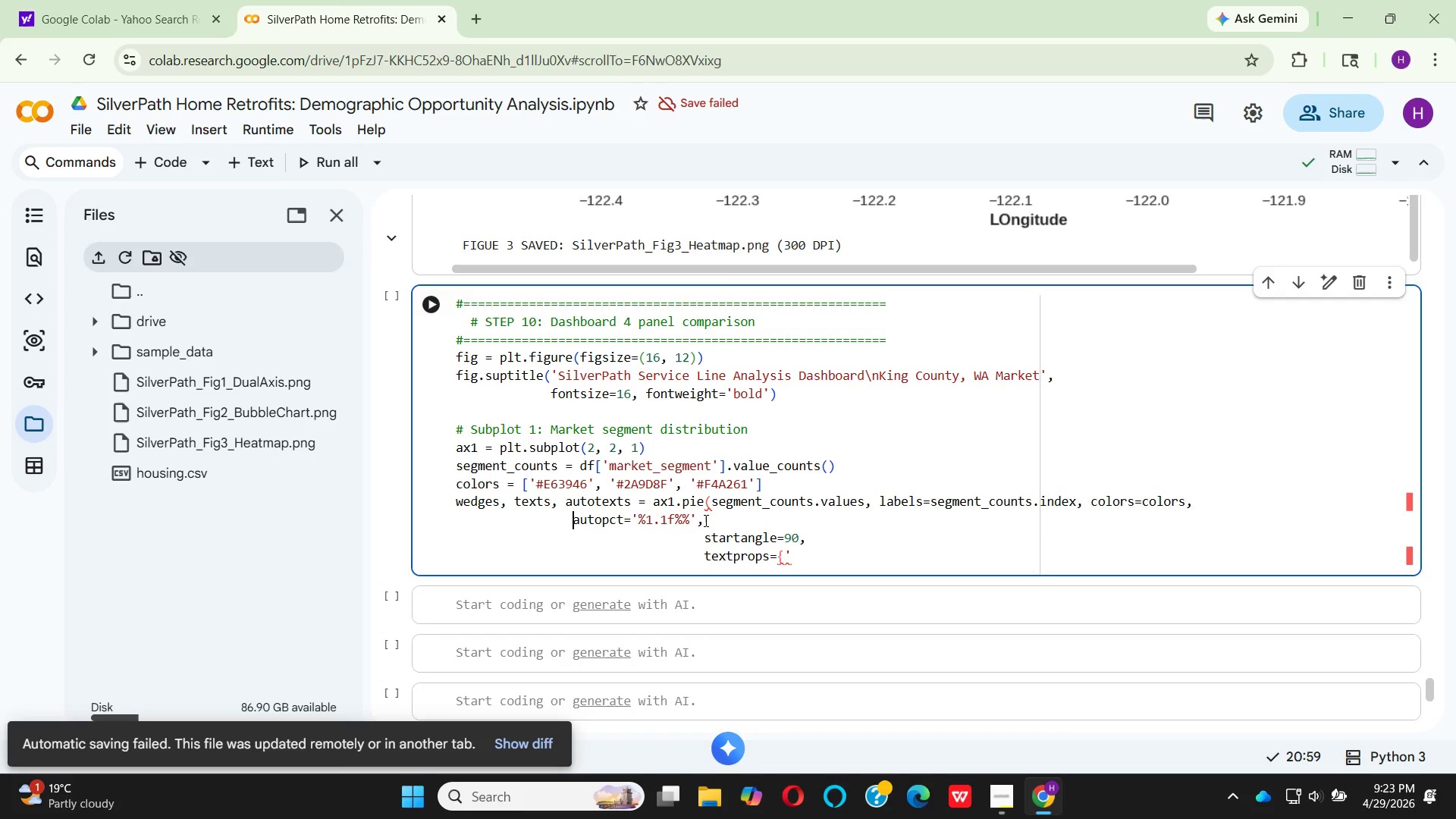 
key(Backspace)
 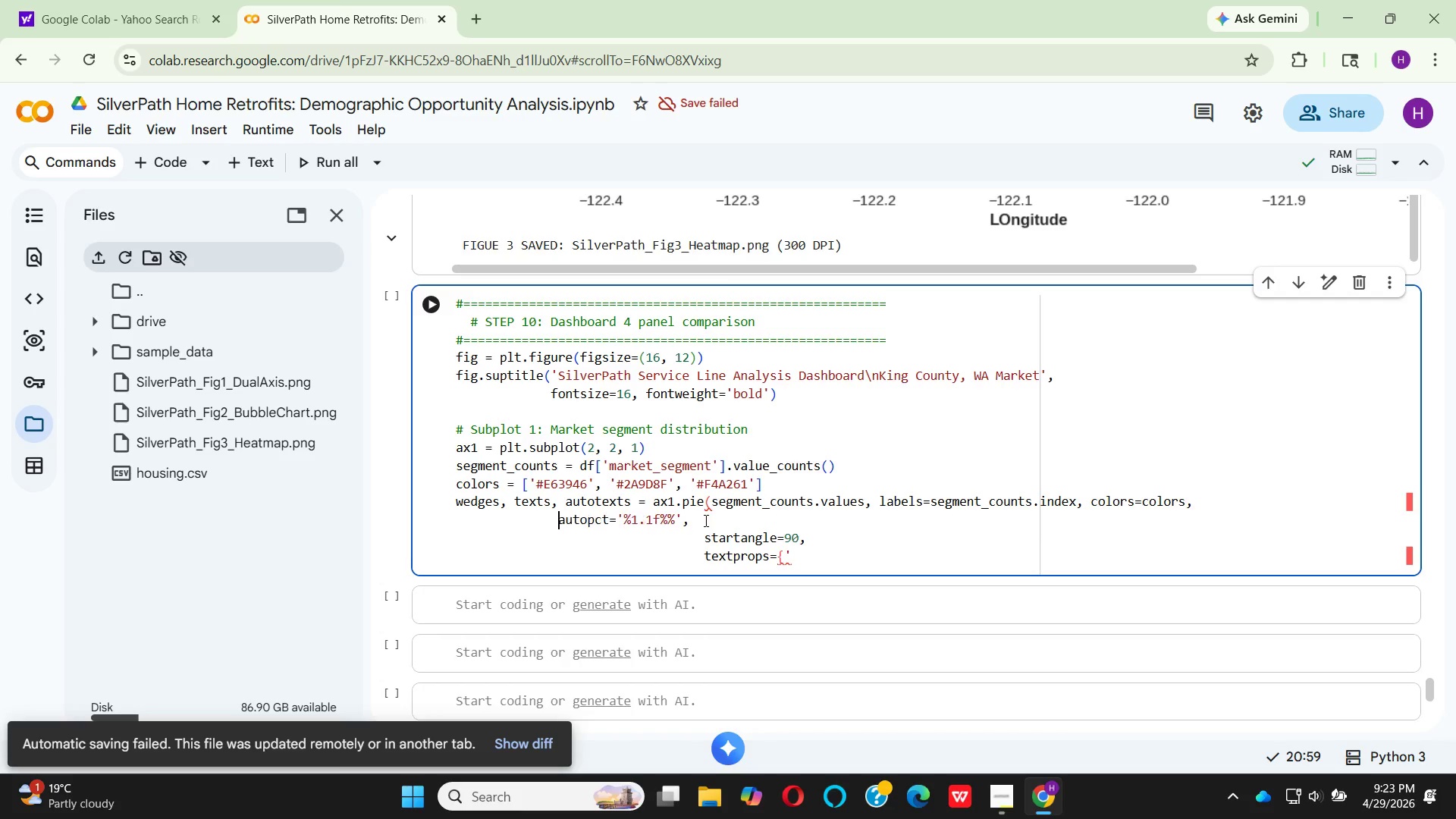 
key(Backspace)
 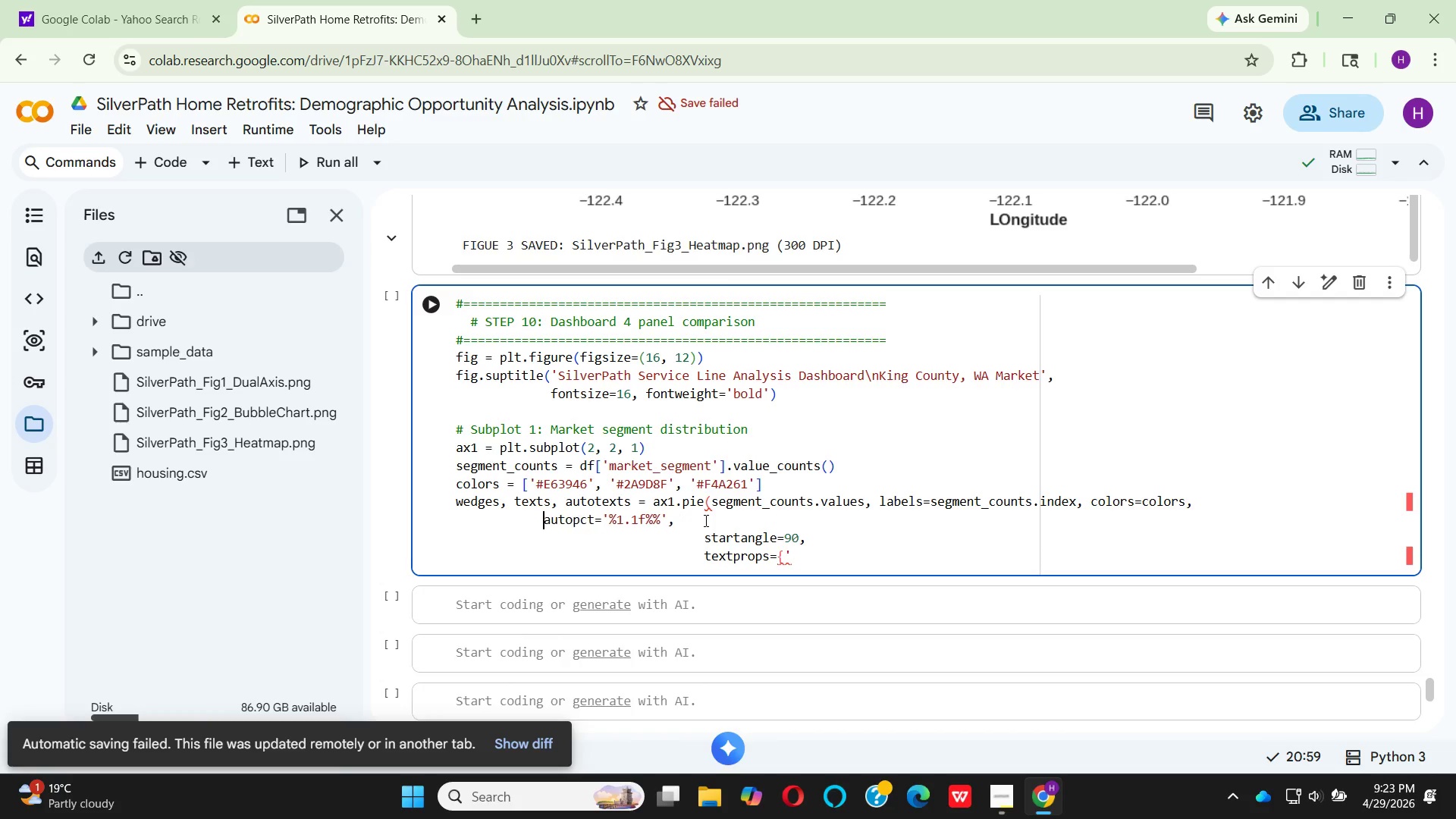 
key(Backspace)
 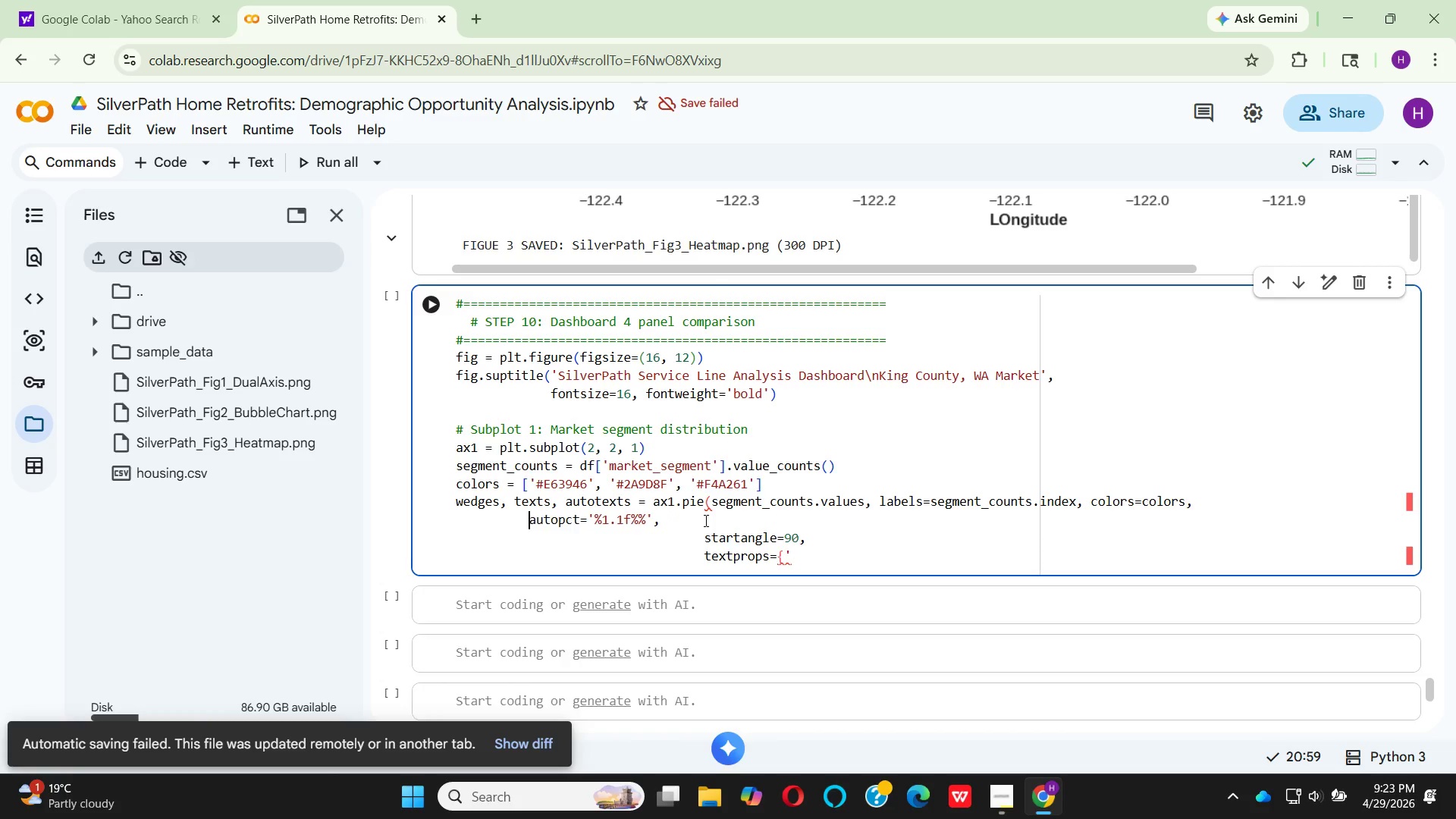 
key(Backspace)
 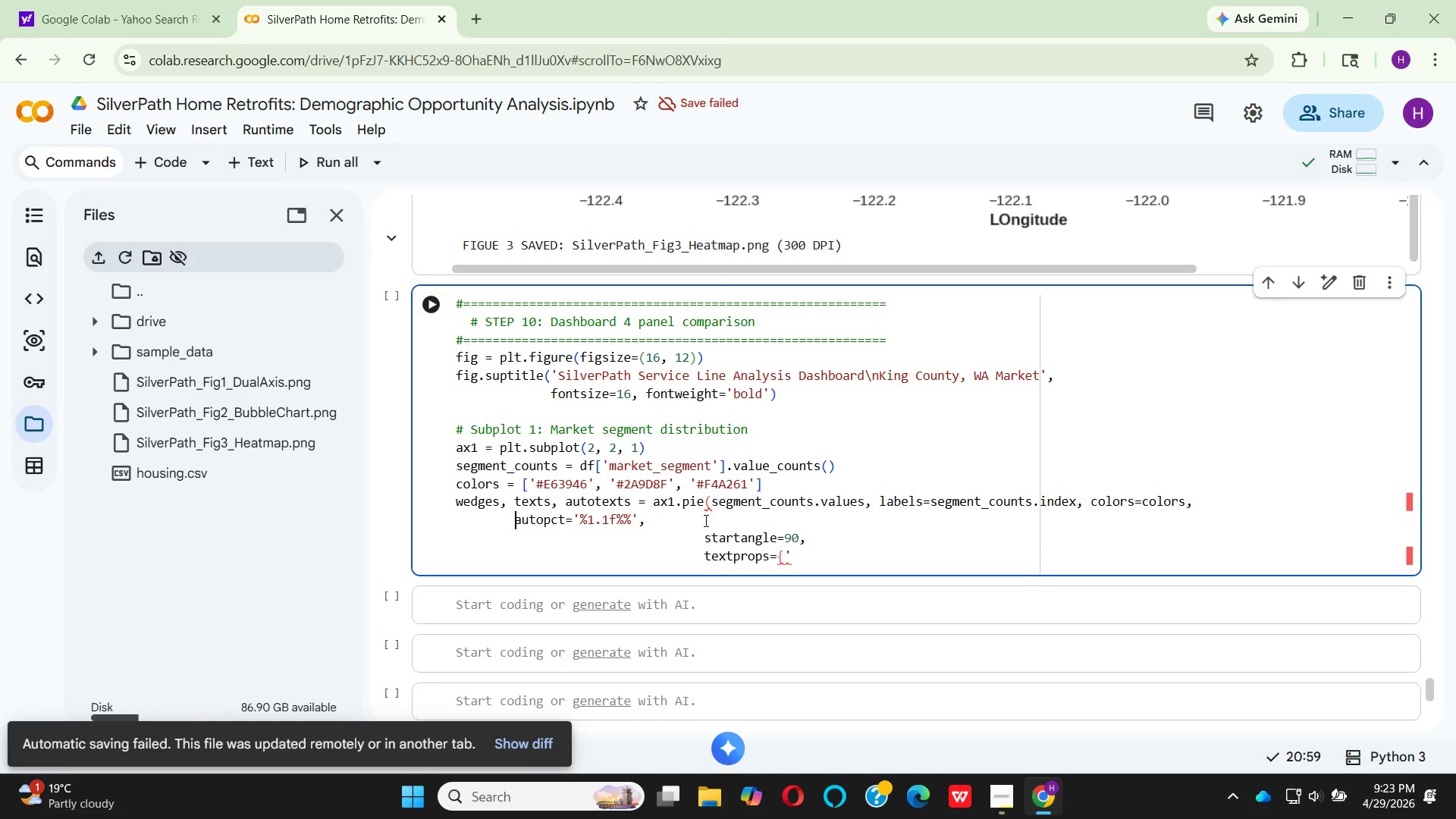 
key(Backspace)
 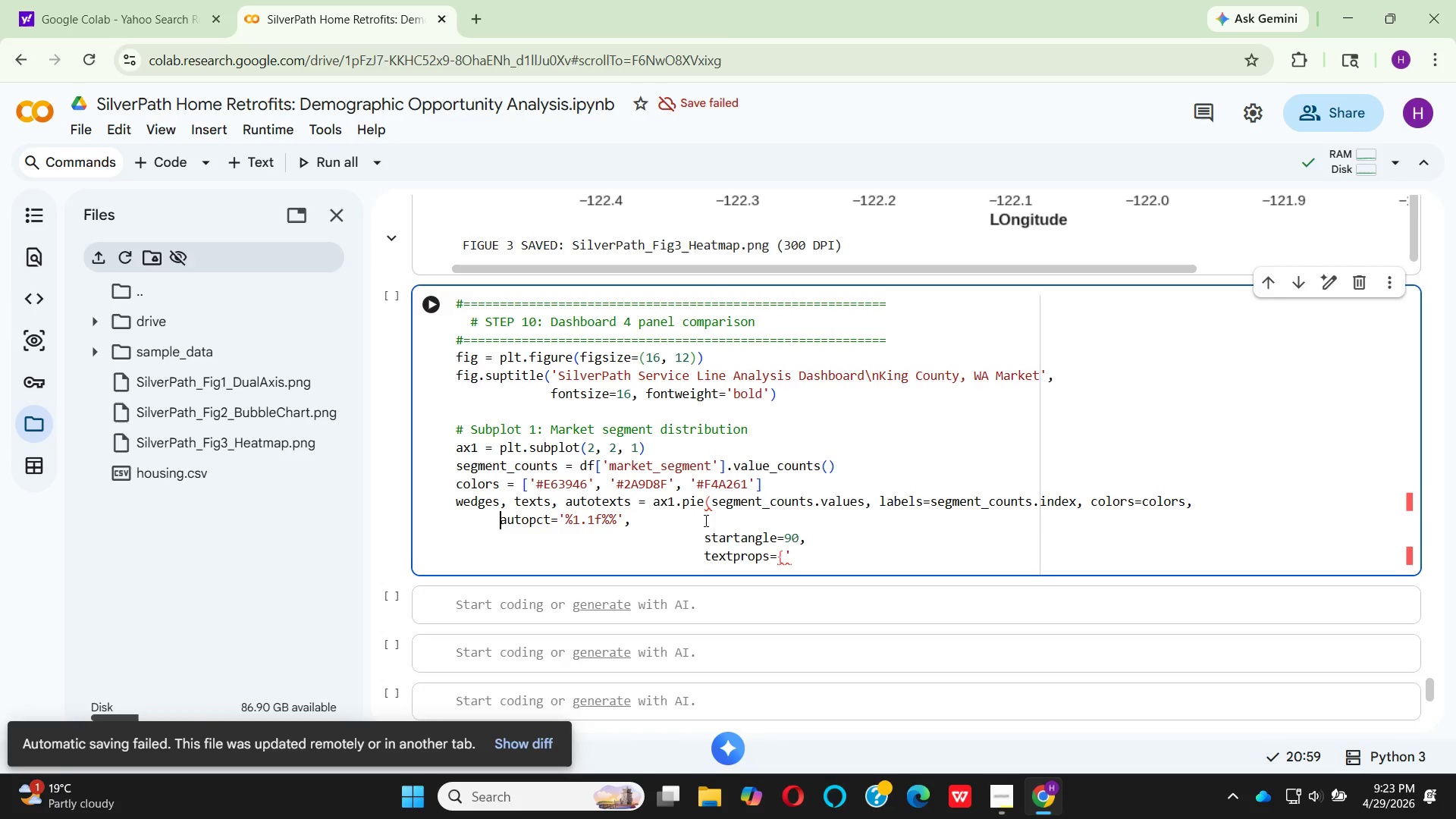 
key(Backspace)
 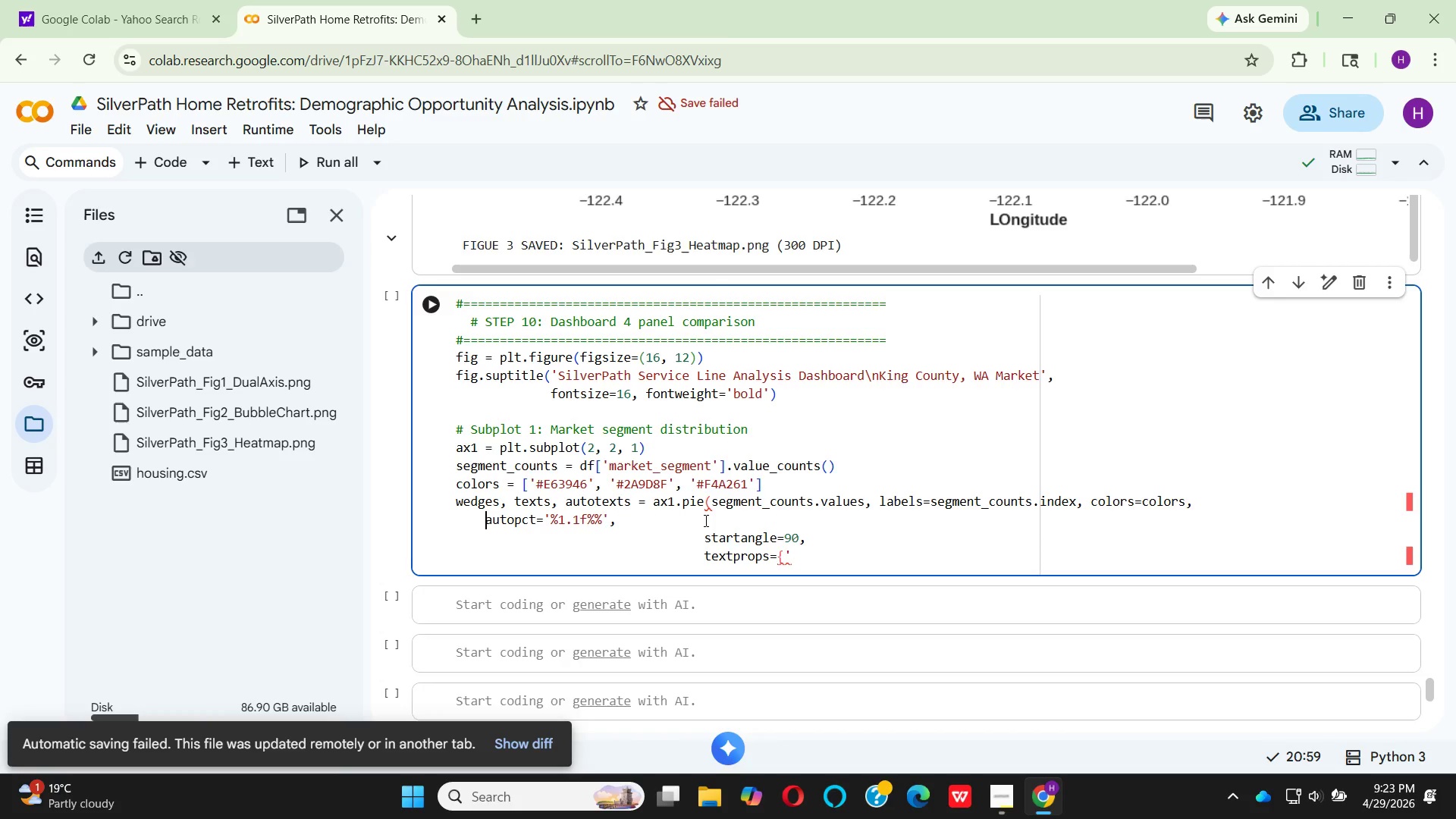 
key(Backspace)
 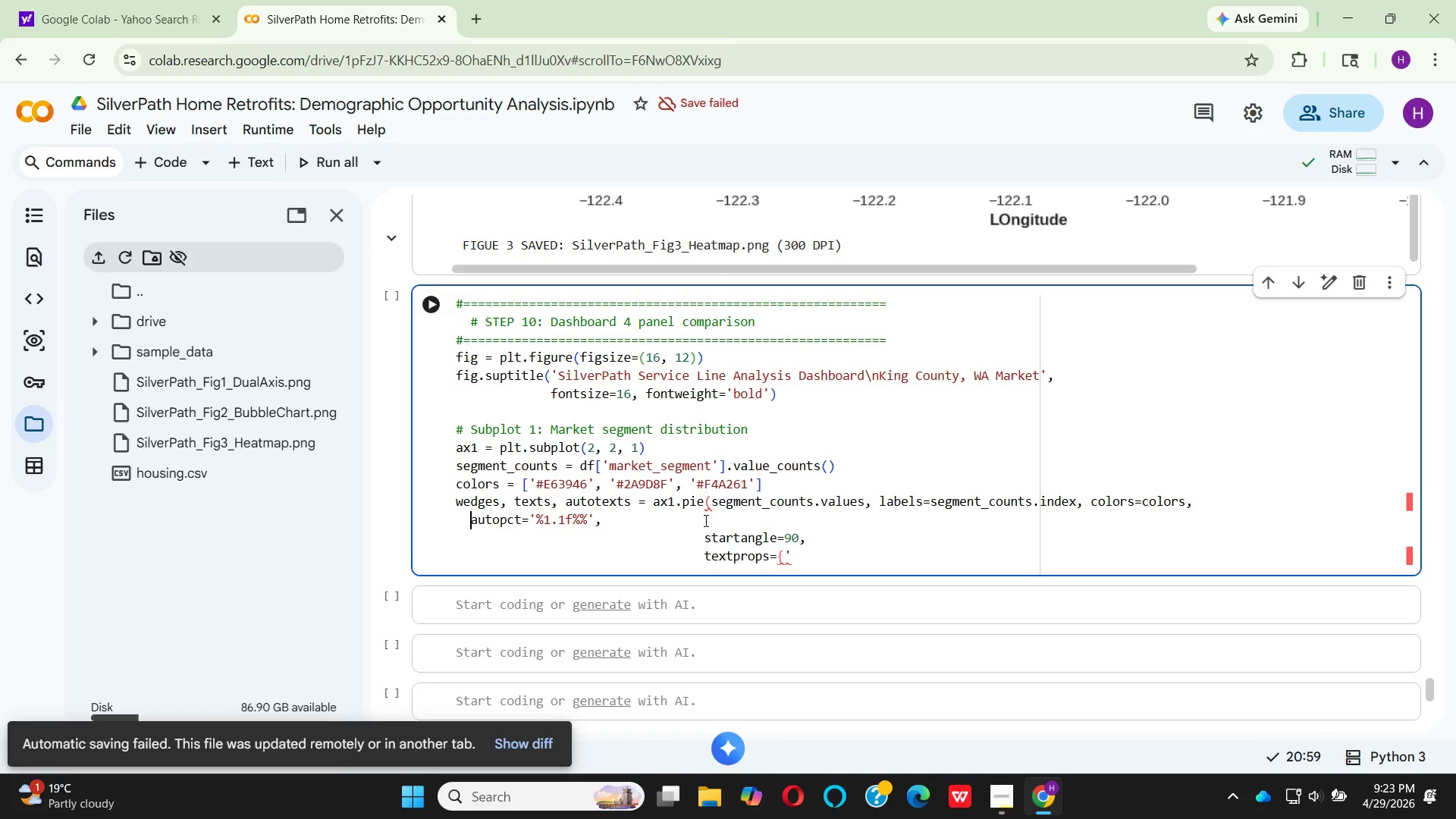 
key(Backspace)
 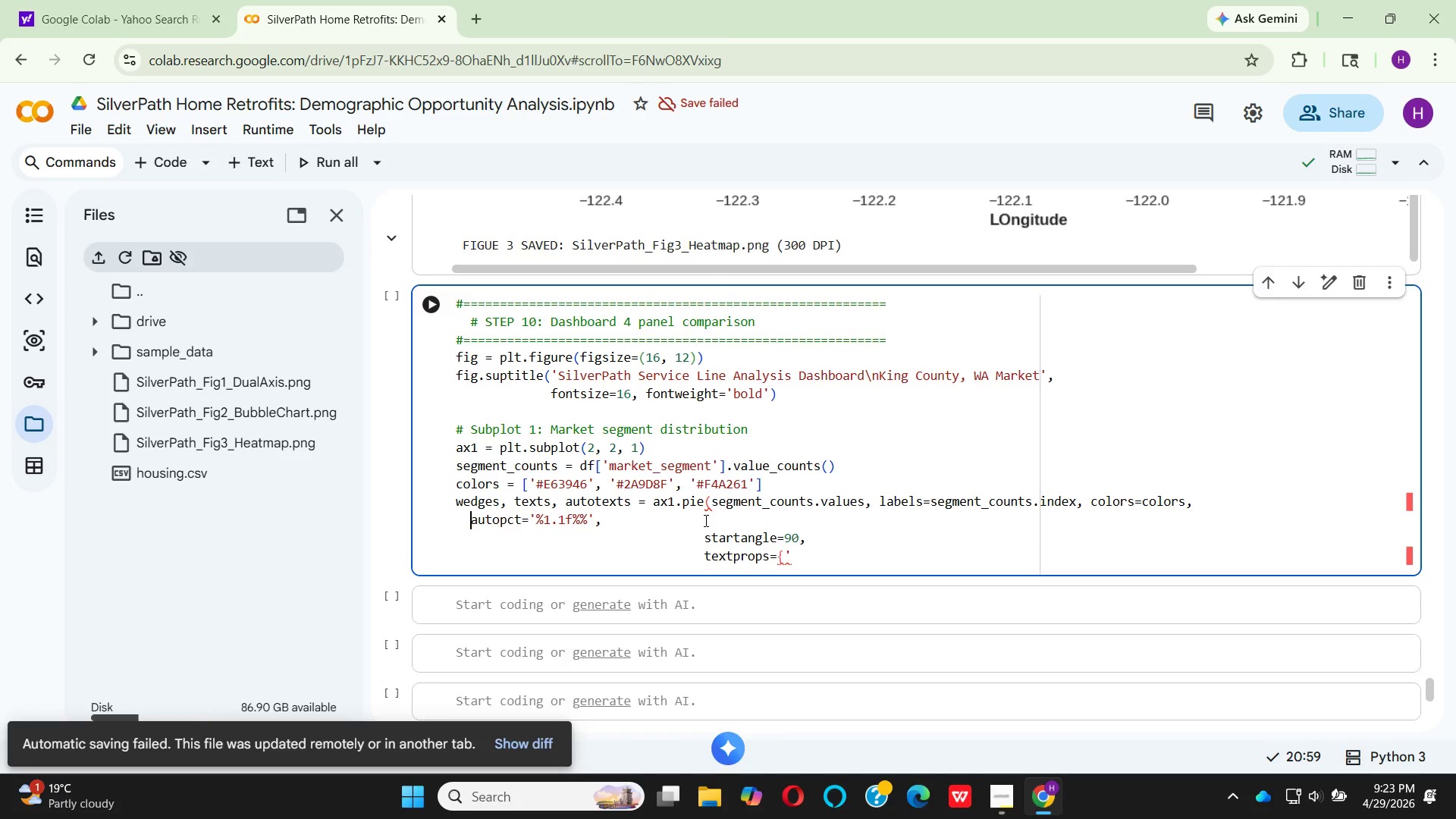 
key(Backspace)
 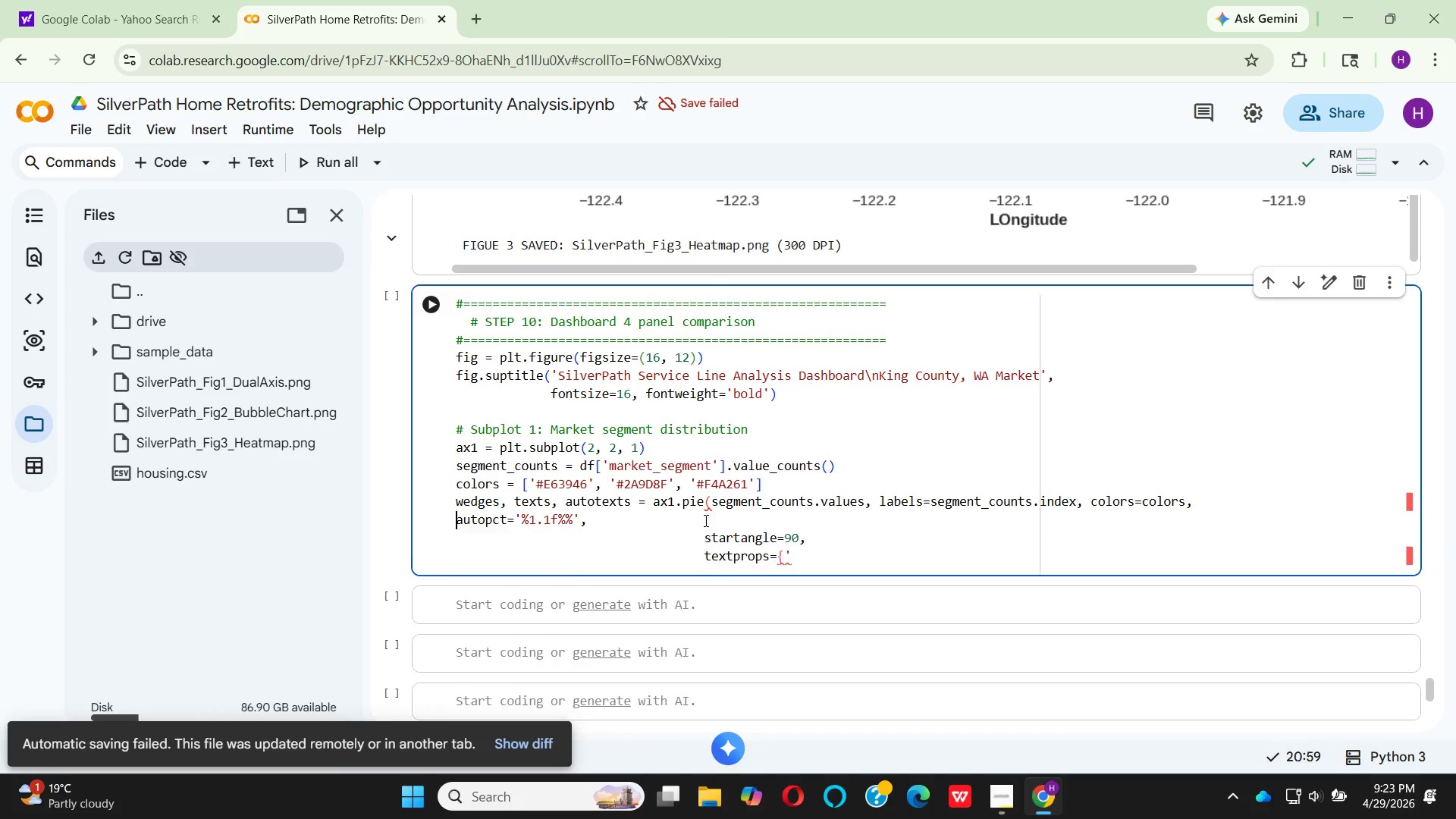 
key(Backspace)
 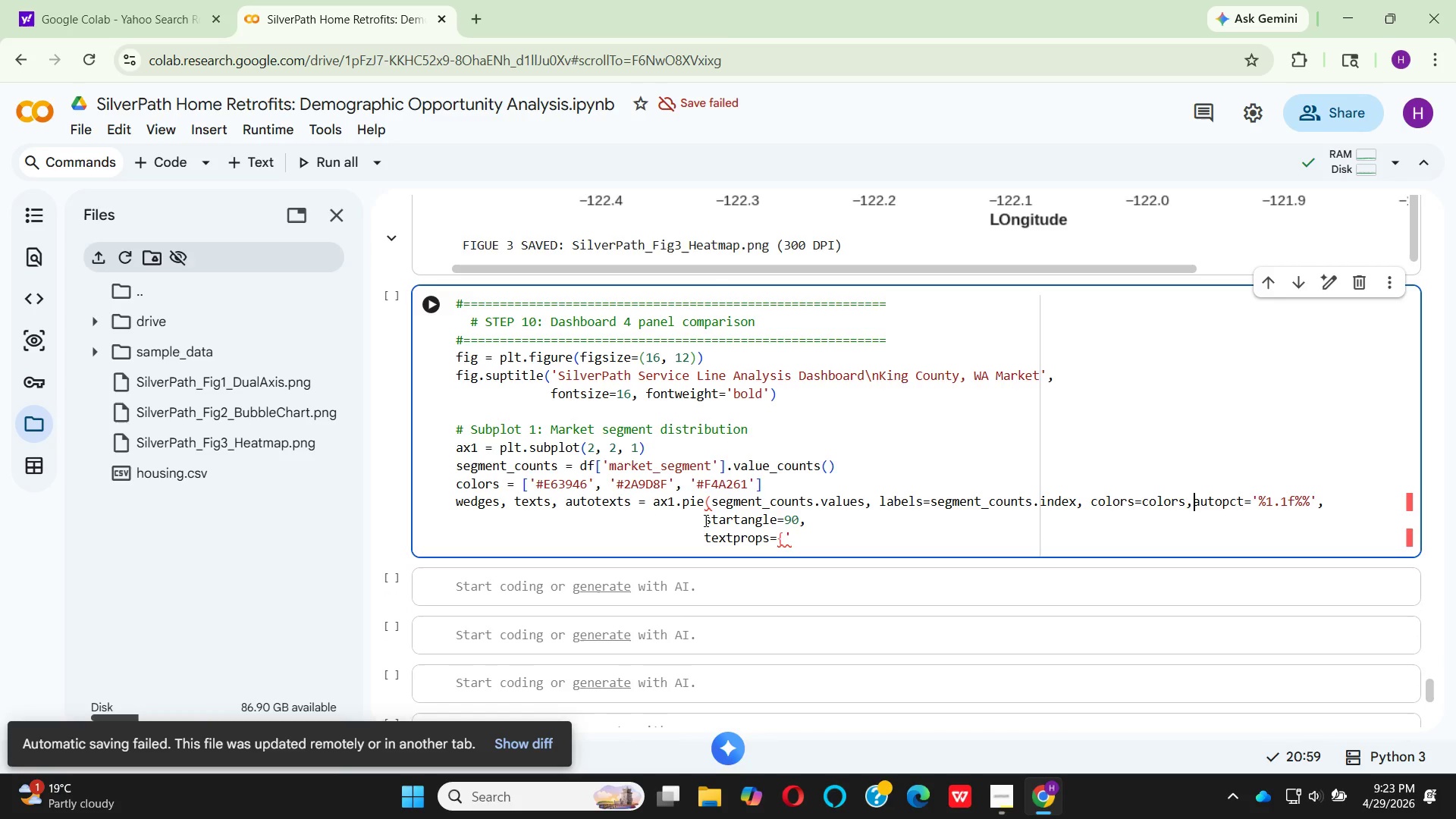 
key(Space)
 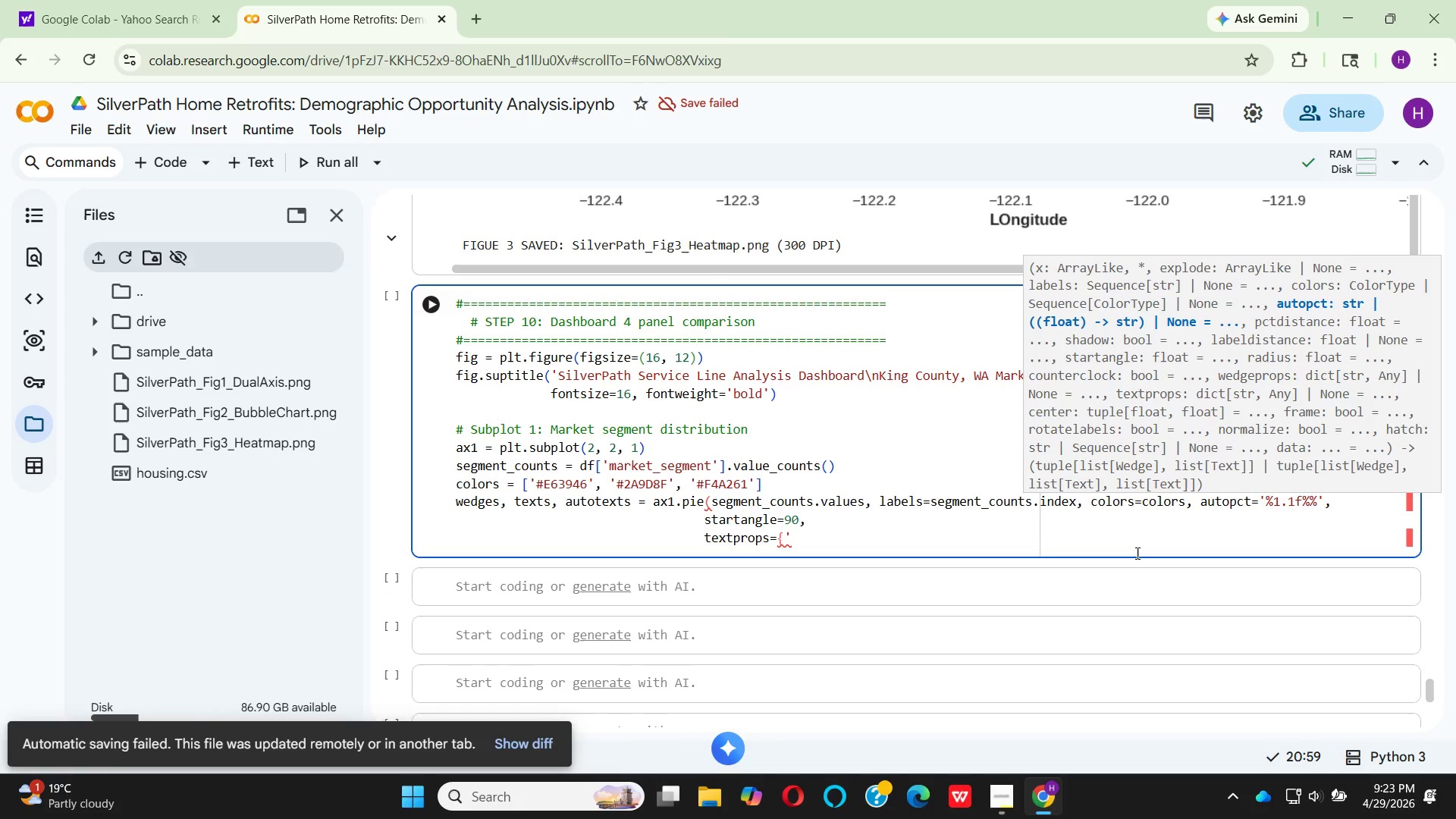 
wait(6.47)
 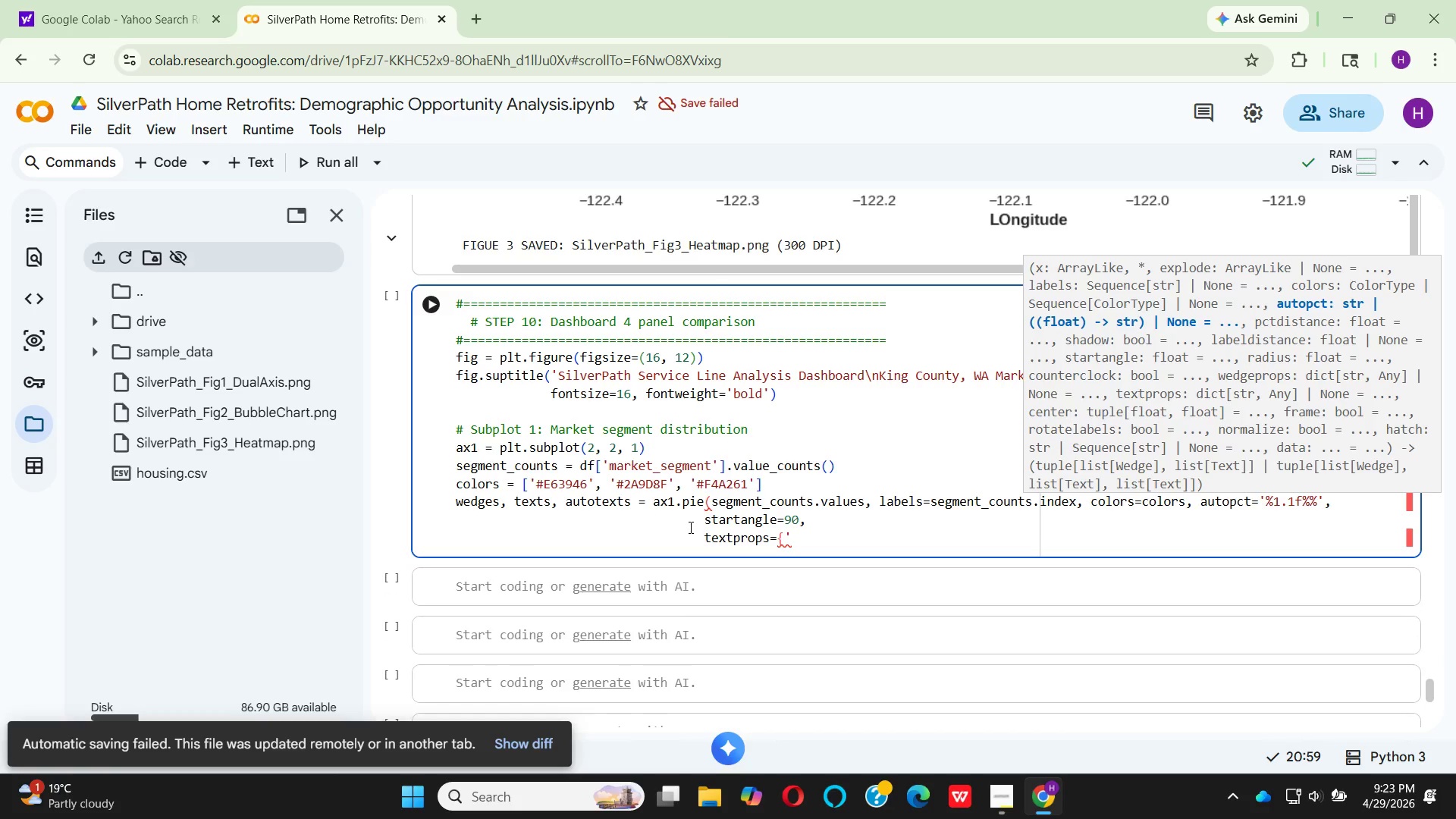 
left_click([1059, 531])
 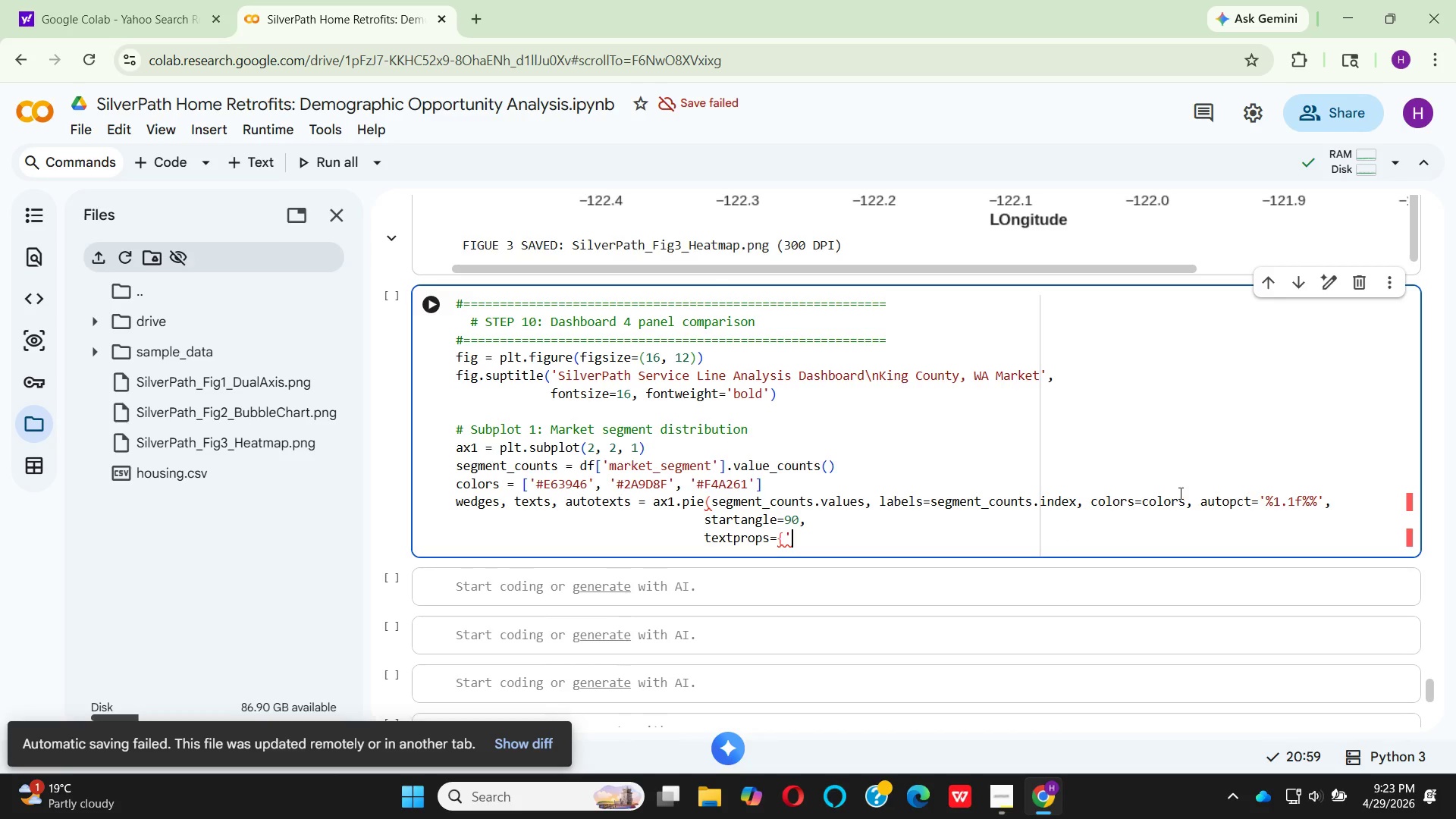 
left_click_drag(start_coordinate=[1184, 502], to_coordinate=[1090, 510])
 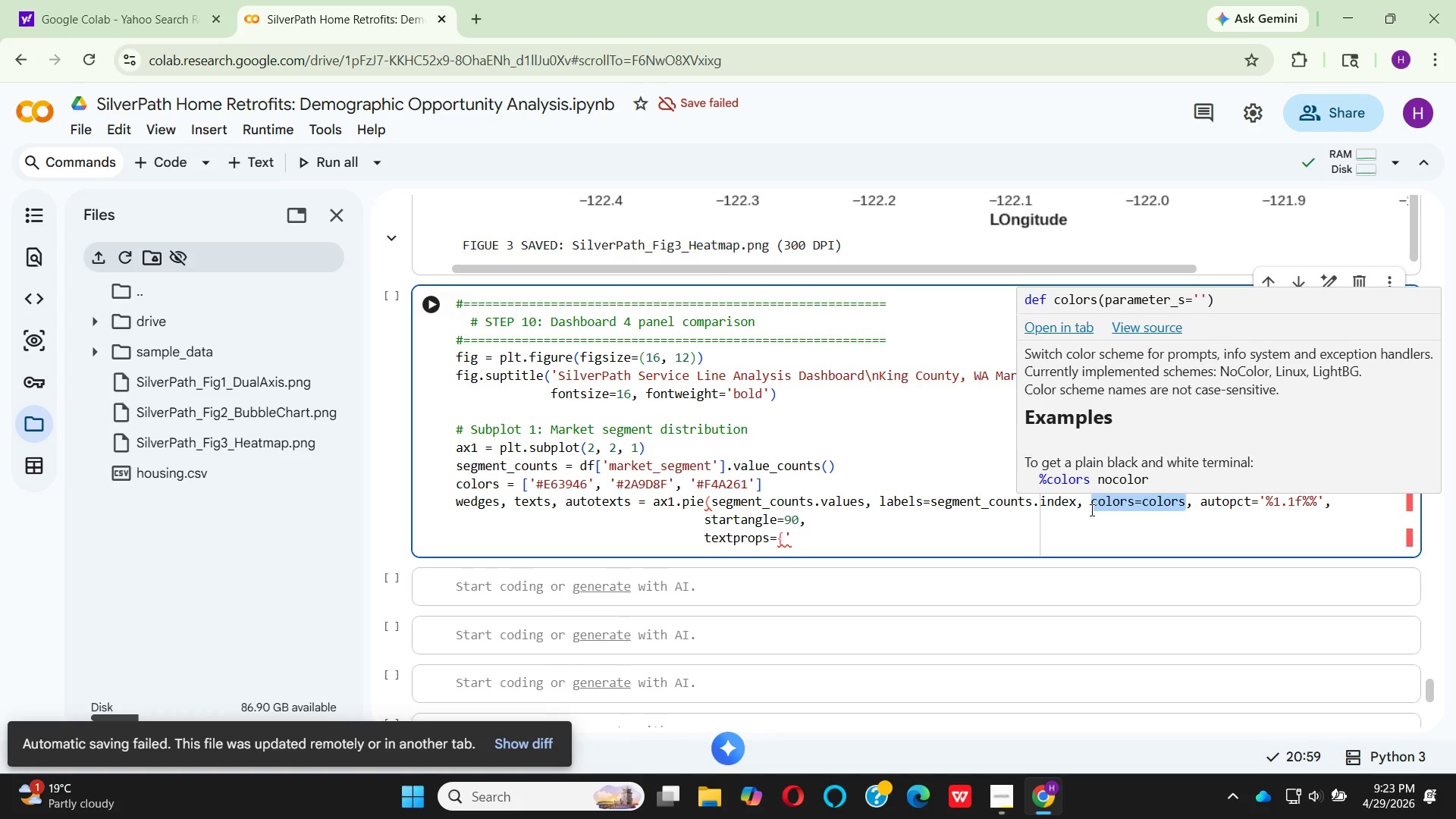 
key(Control+C)
 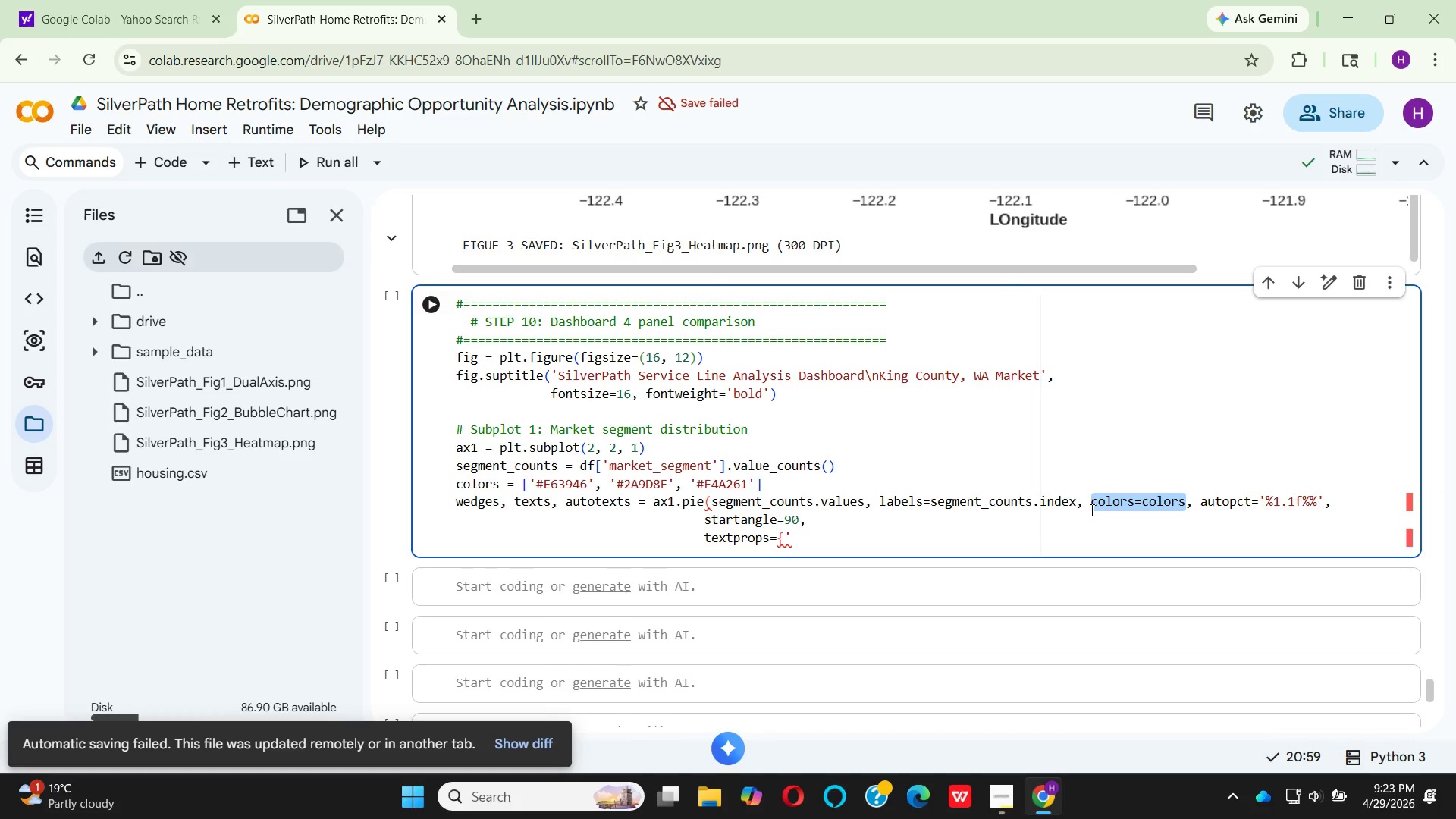 
key(Backspace)
 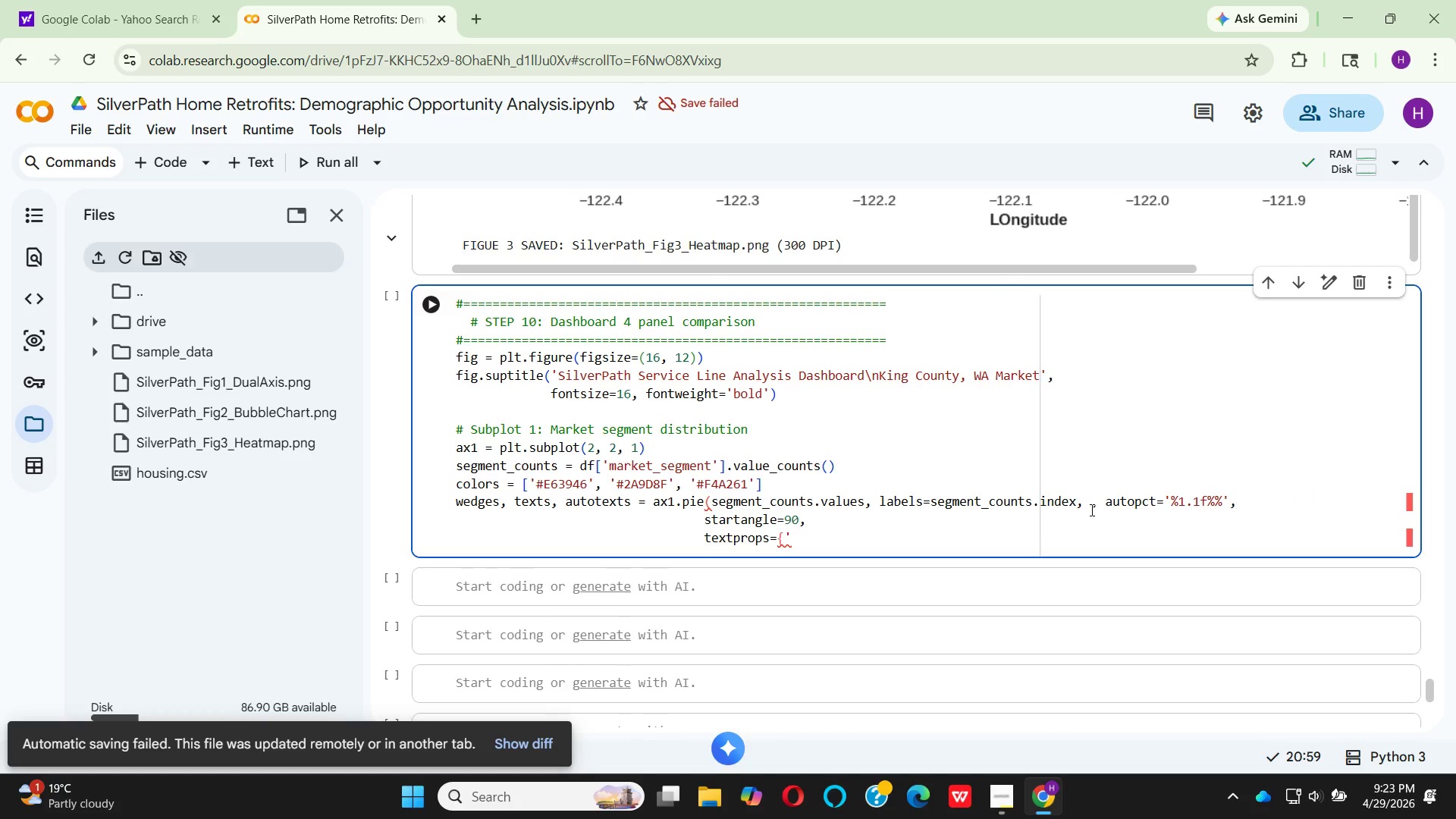 
key(ArrowRight)
 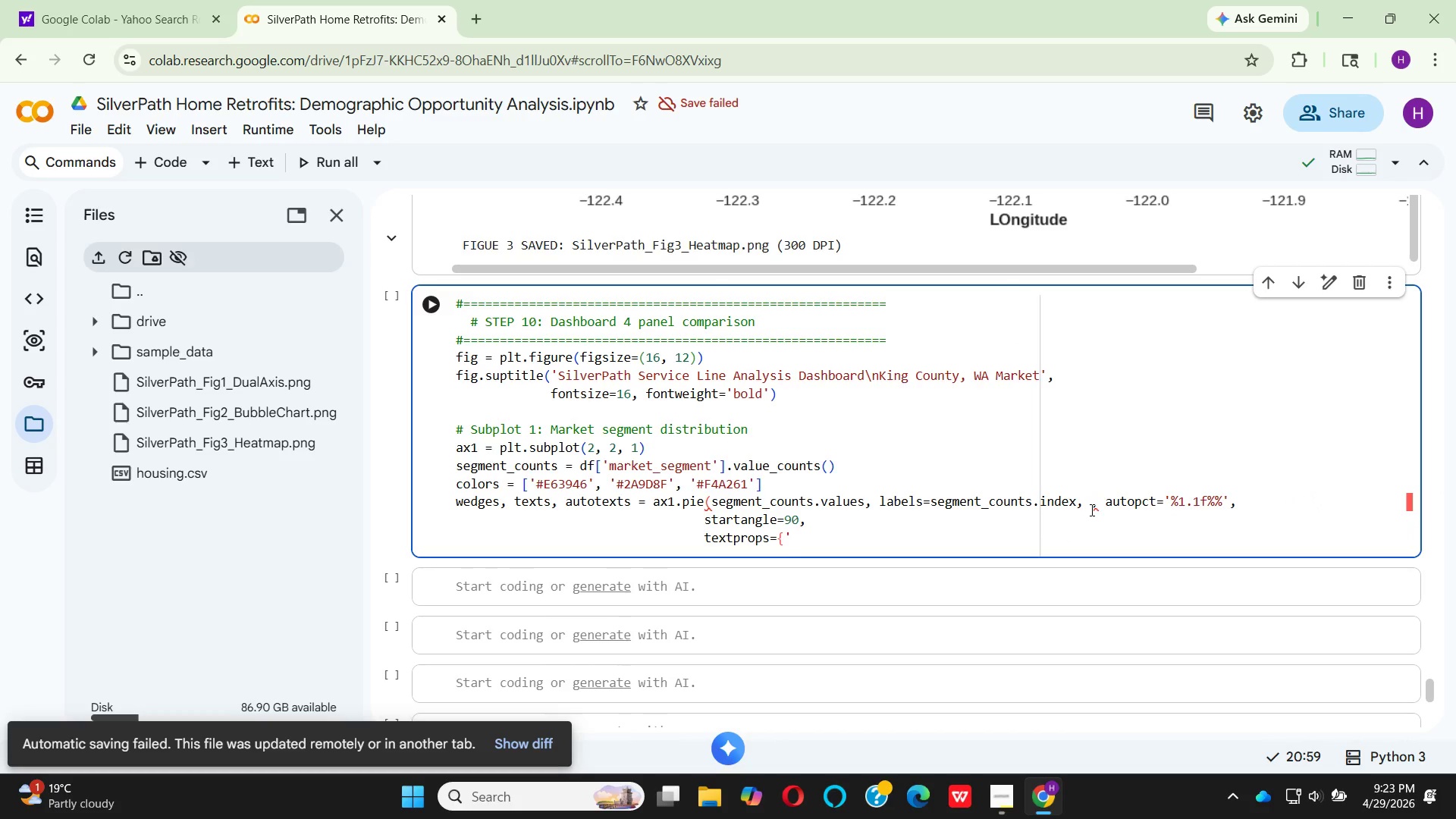 
key(Backspace)
 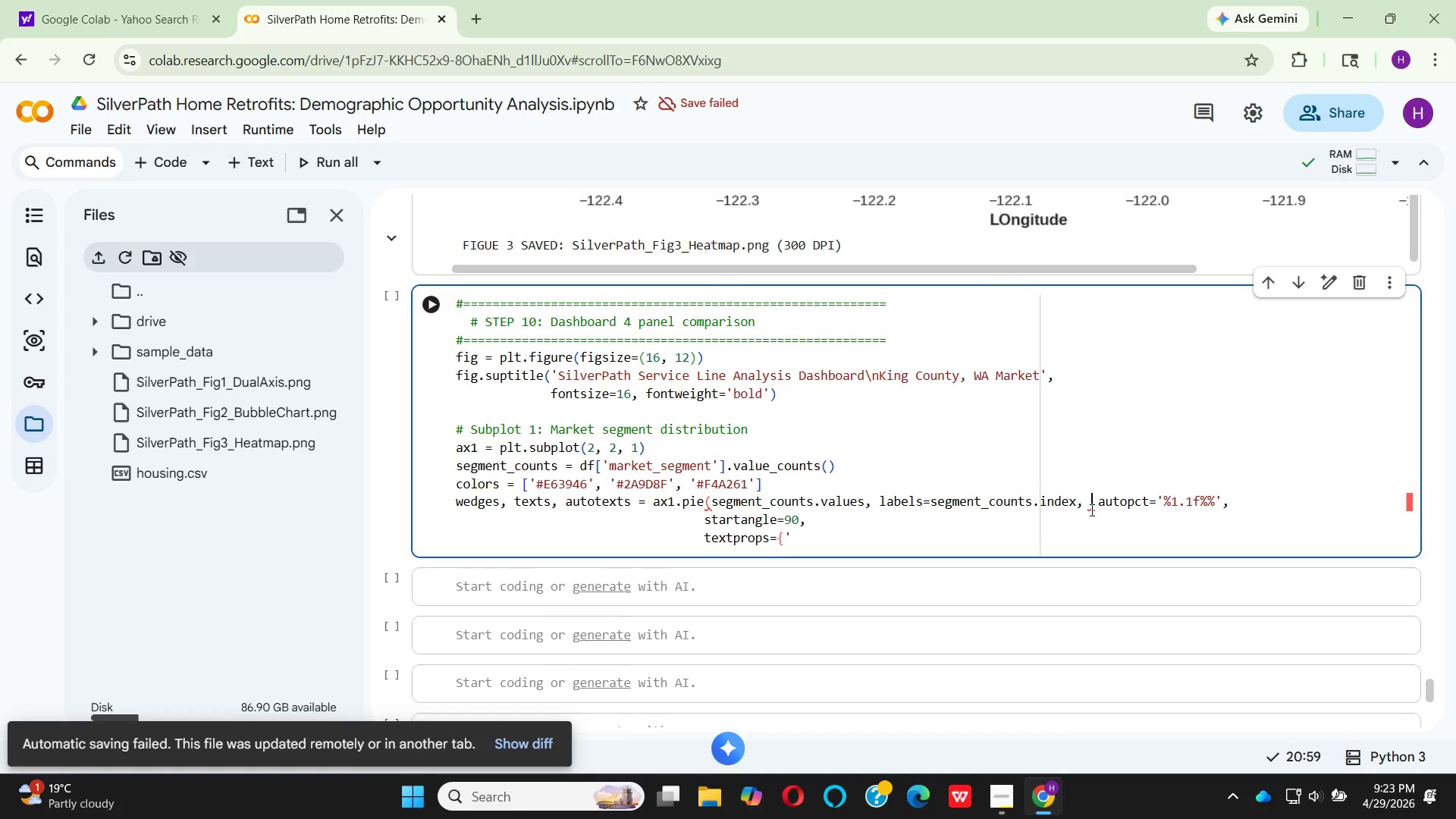 
key(Backspace)
 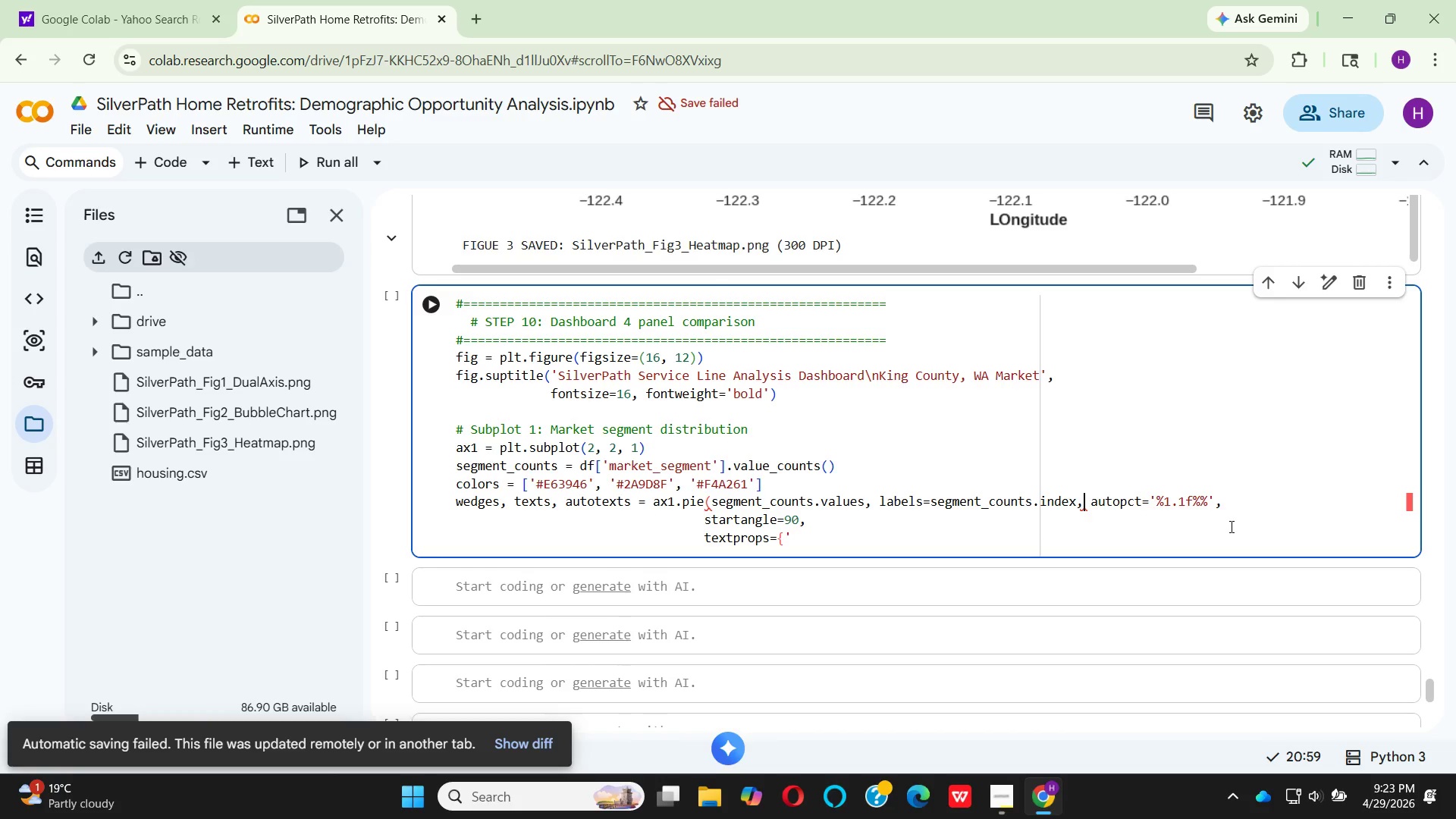 
left_click([1263, 505])
 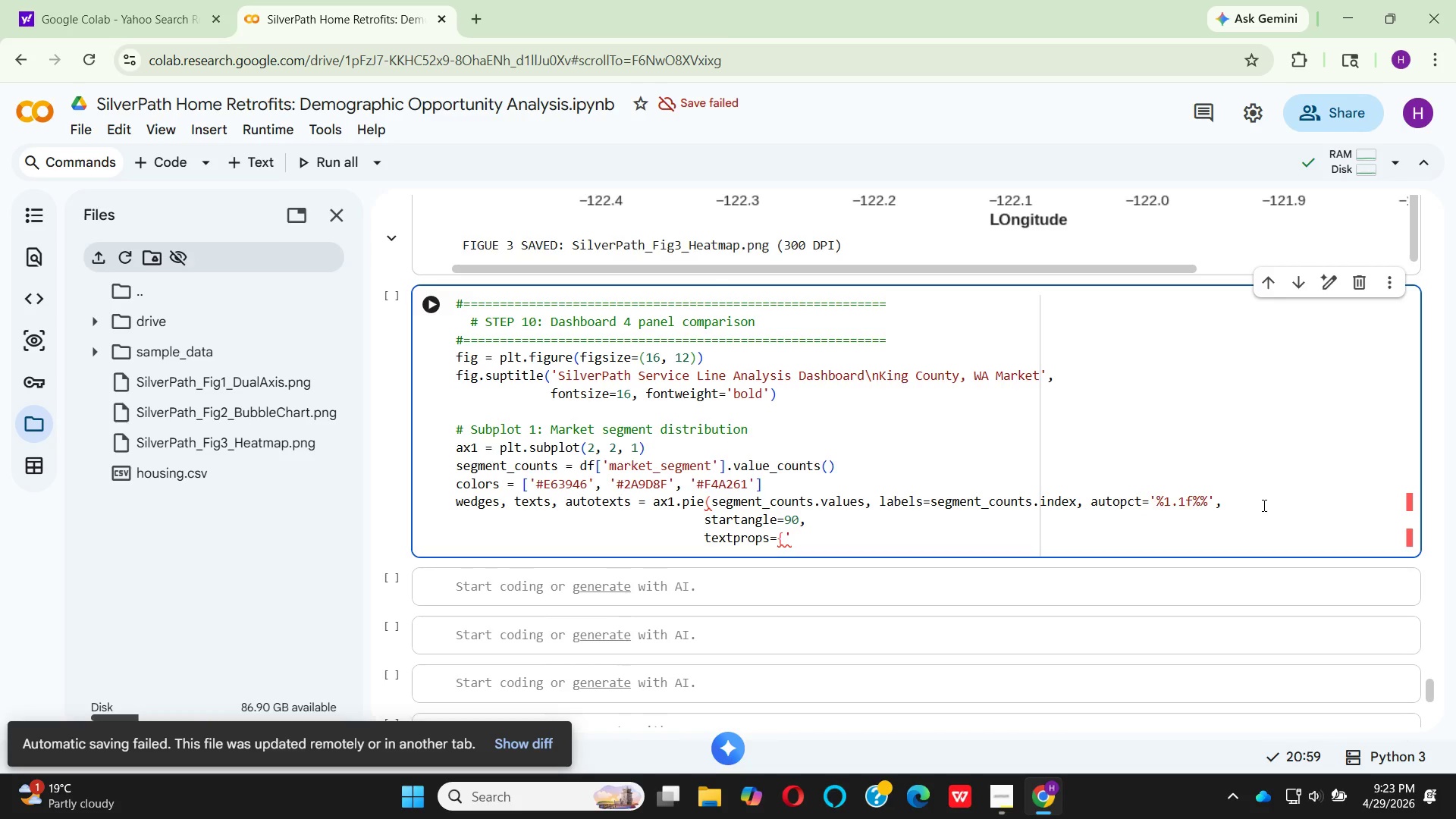 
hold_key(key=ControlLeft, duration=1.5)
 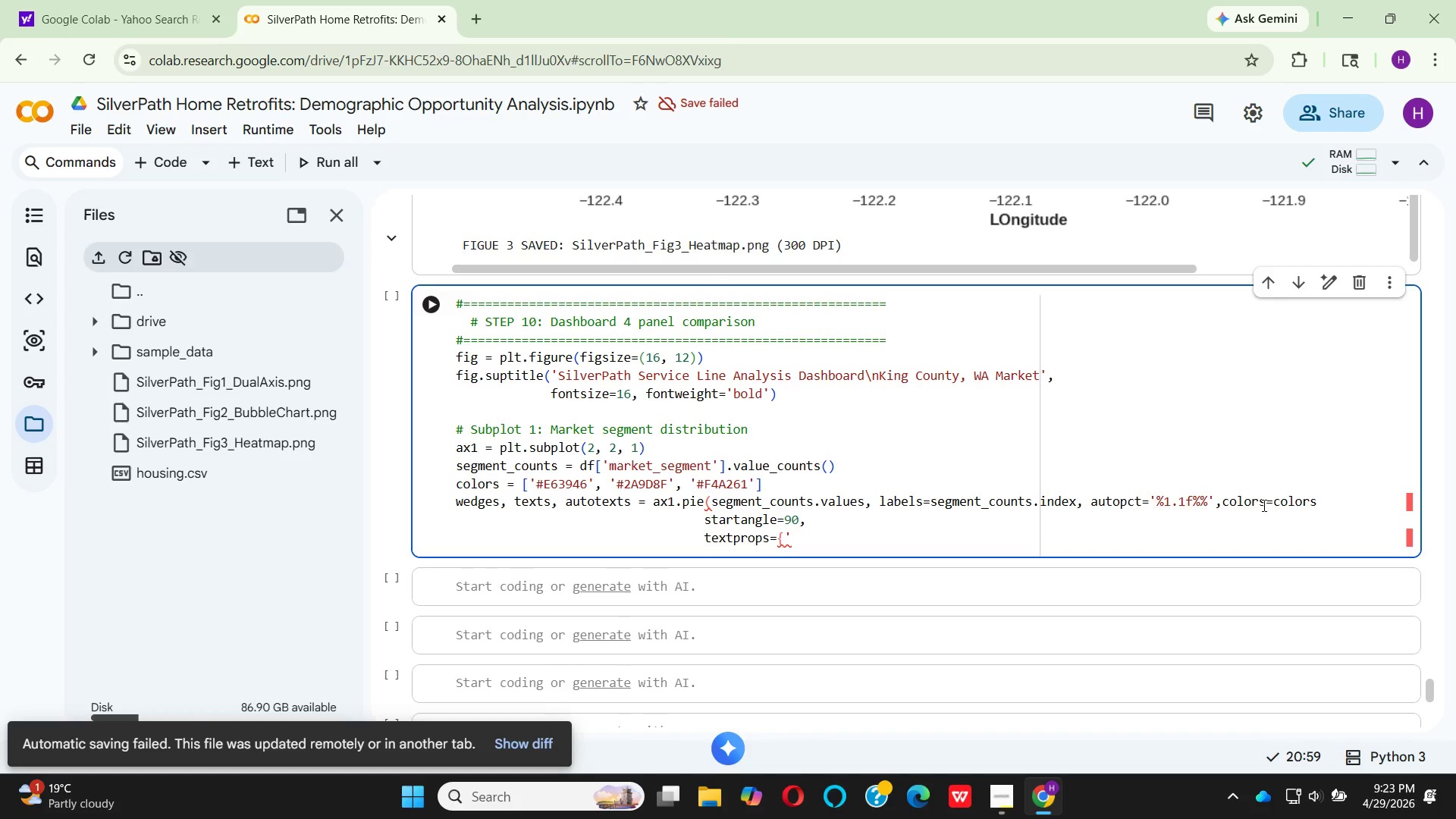 
key(Control+V)
 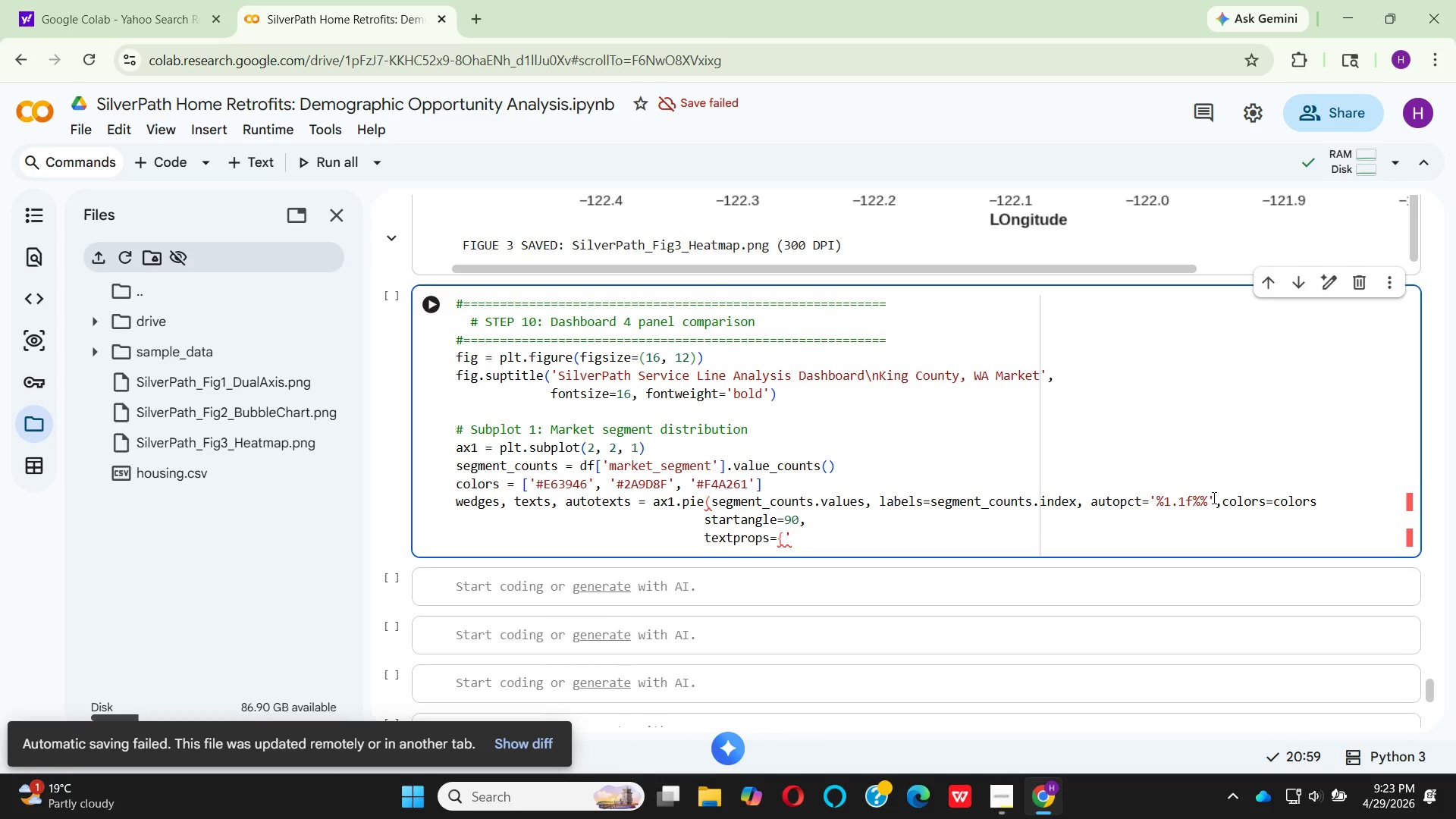 
left_click([1219, 497])
 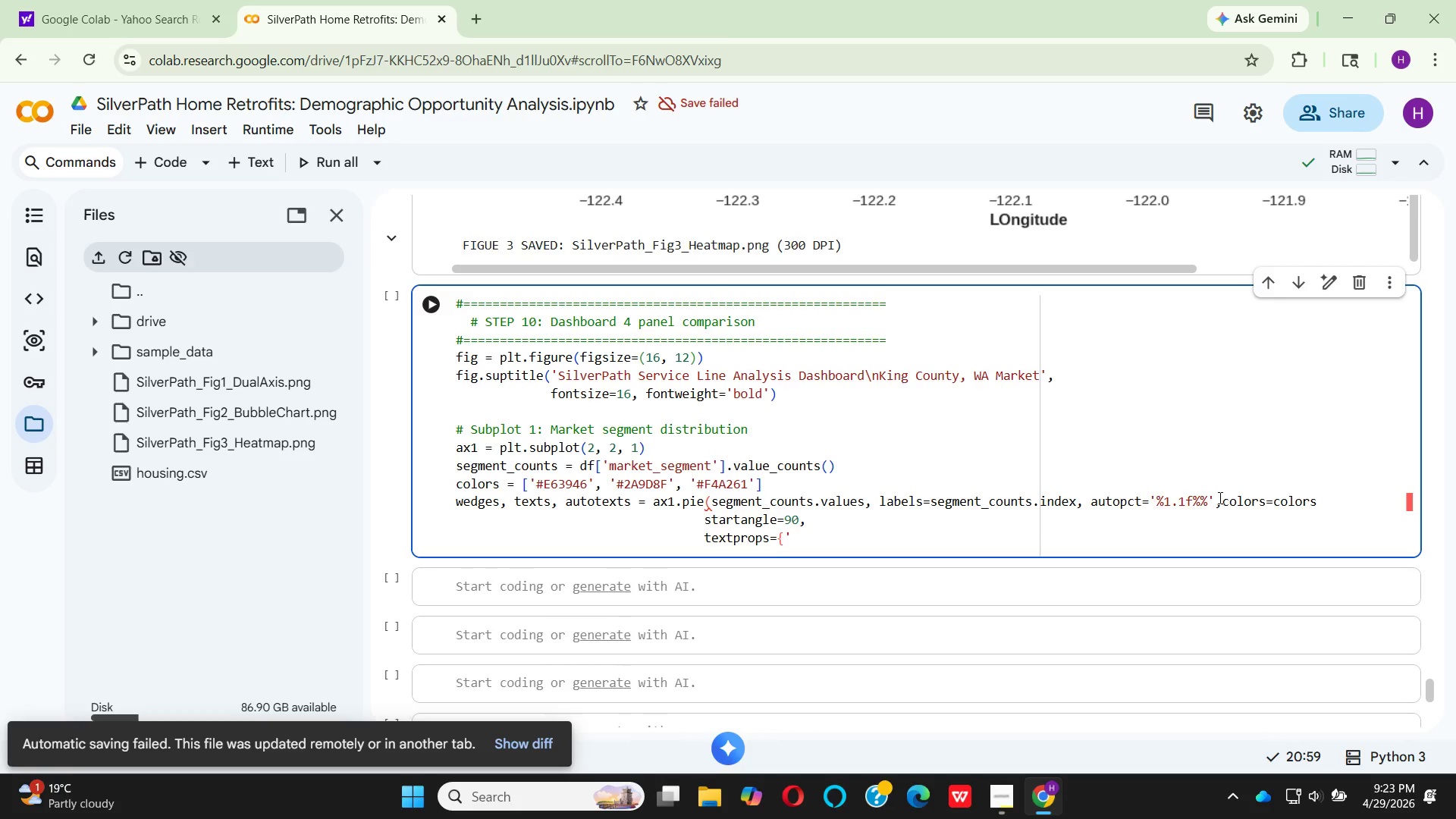 
key(ArrowRight)
 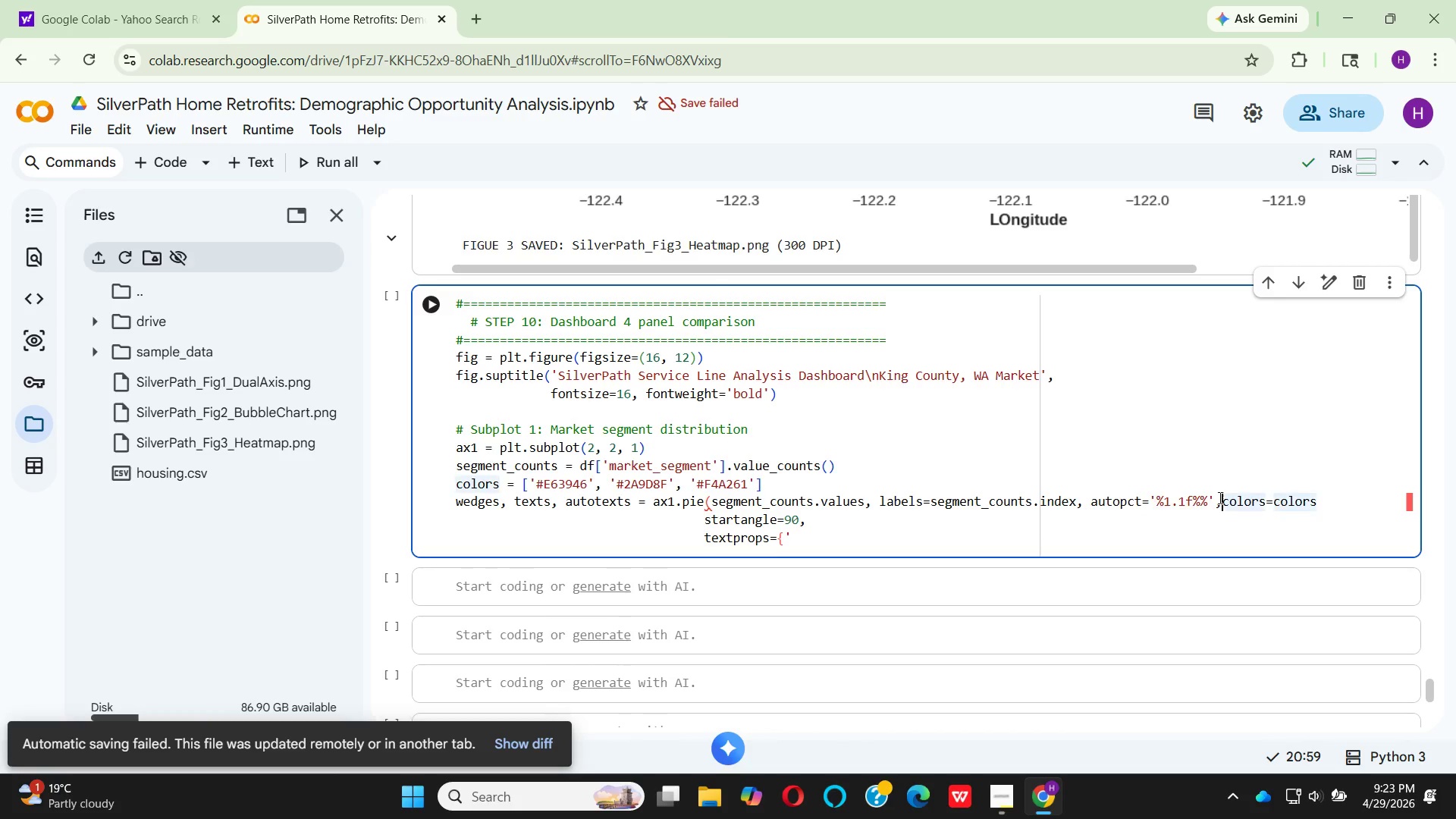 
key(Space)
 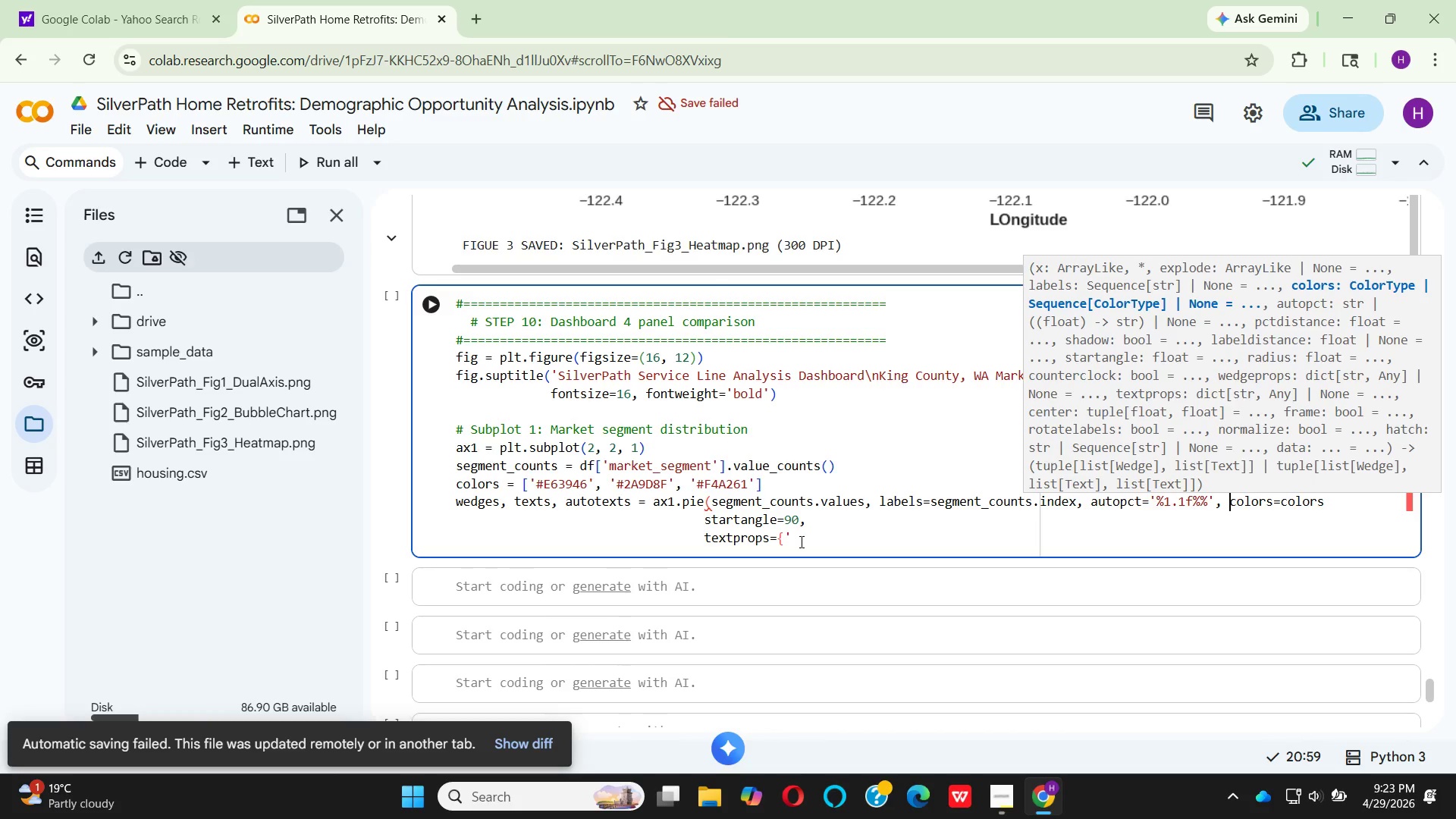 
wait(25.27)
 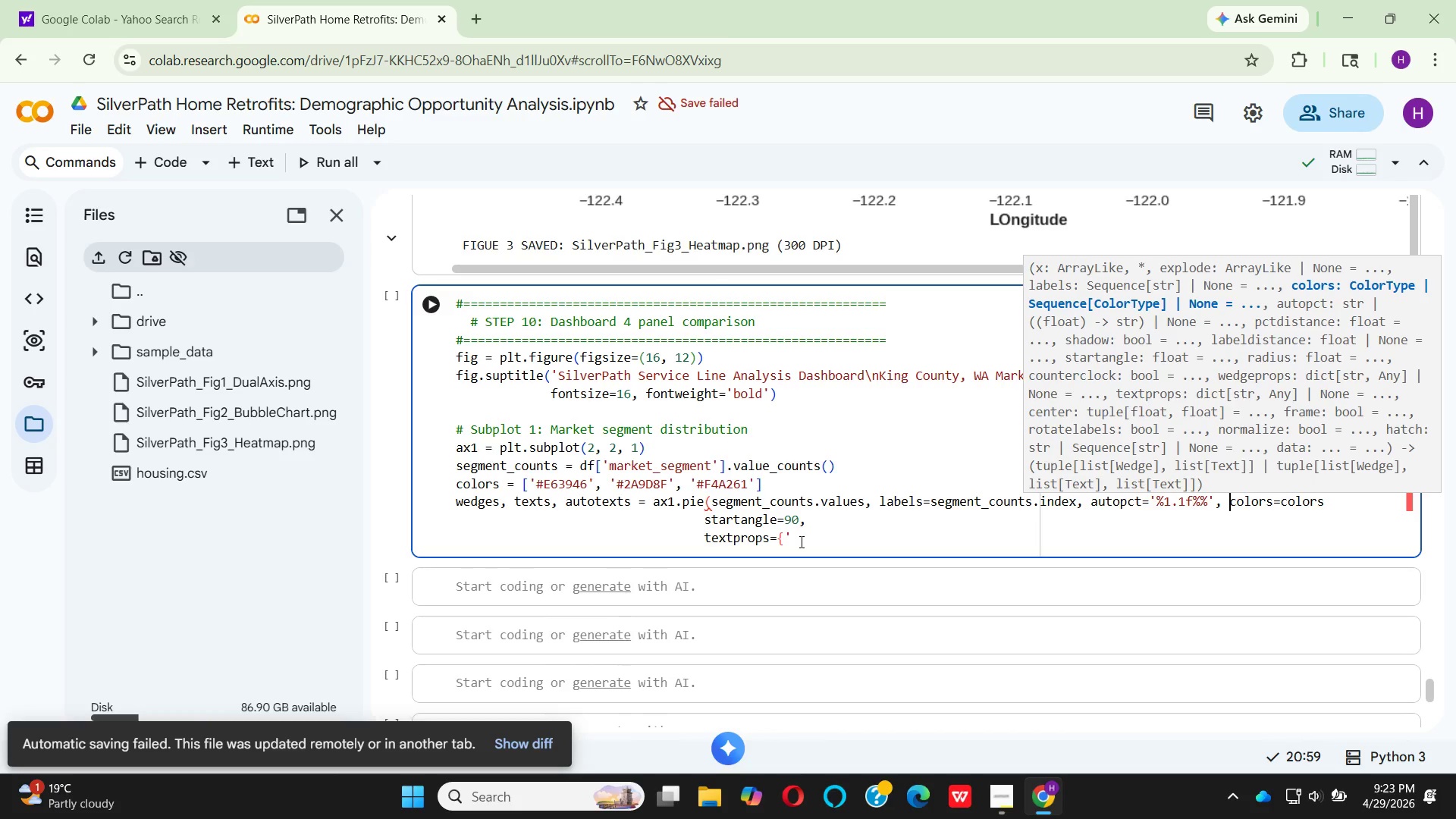 
left_click_drag(start_coordinate=[800, 541], to_coordinate=[686, 518])
 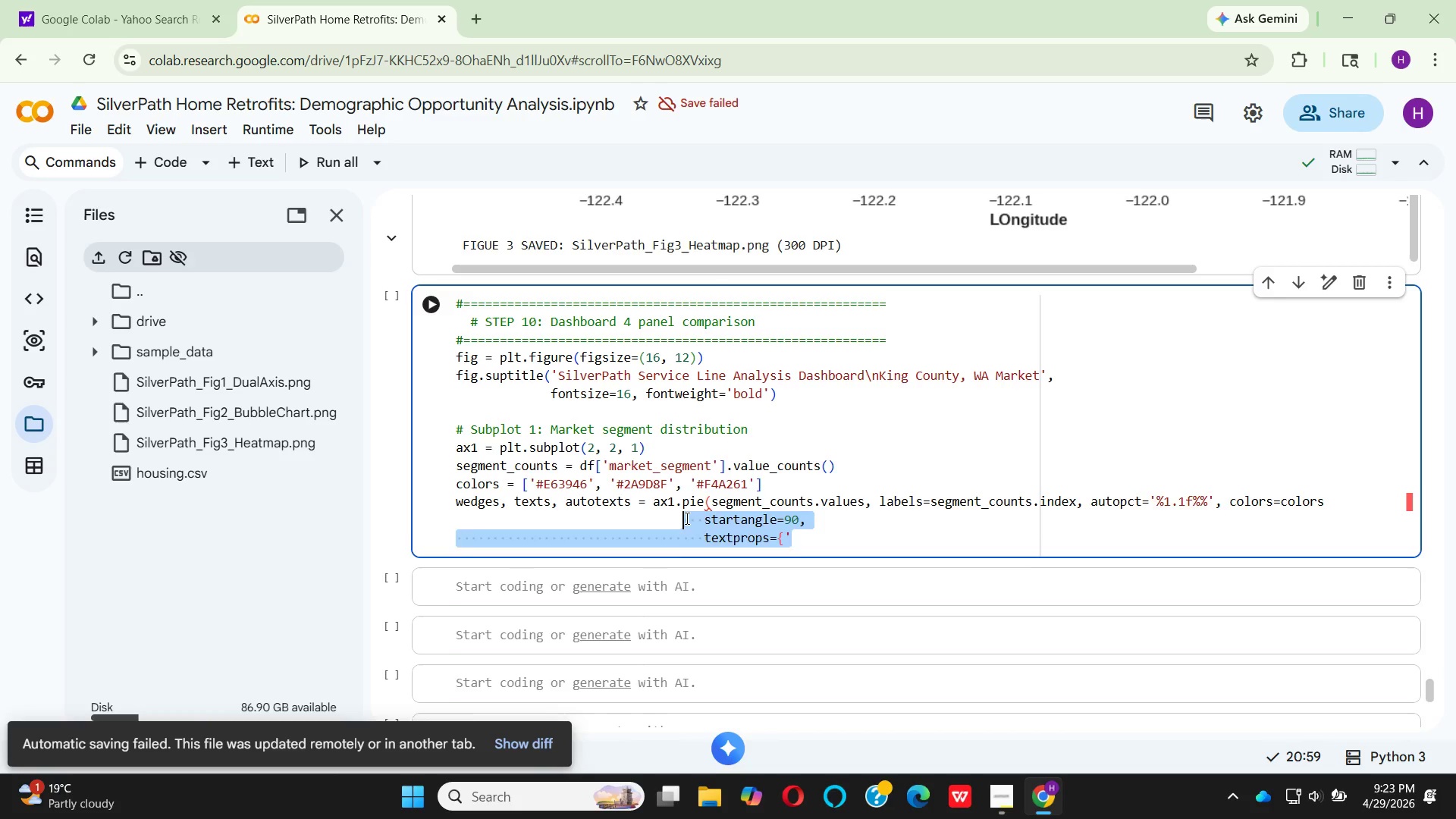 
key(Backspace)
 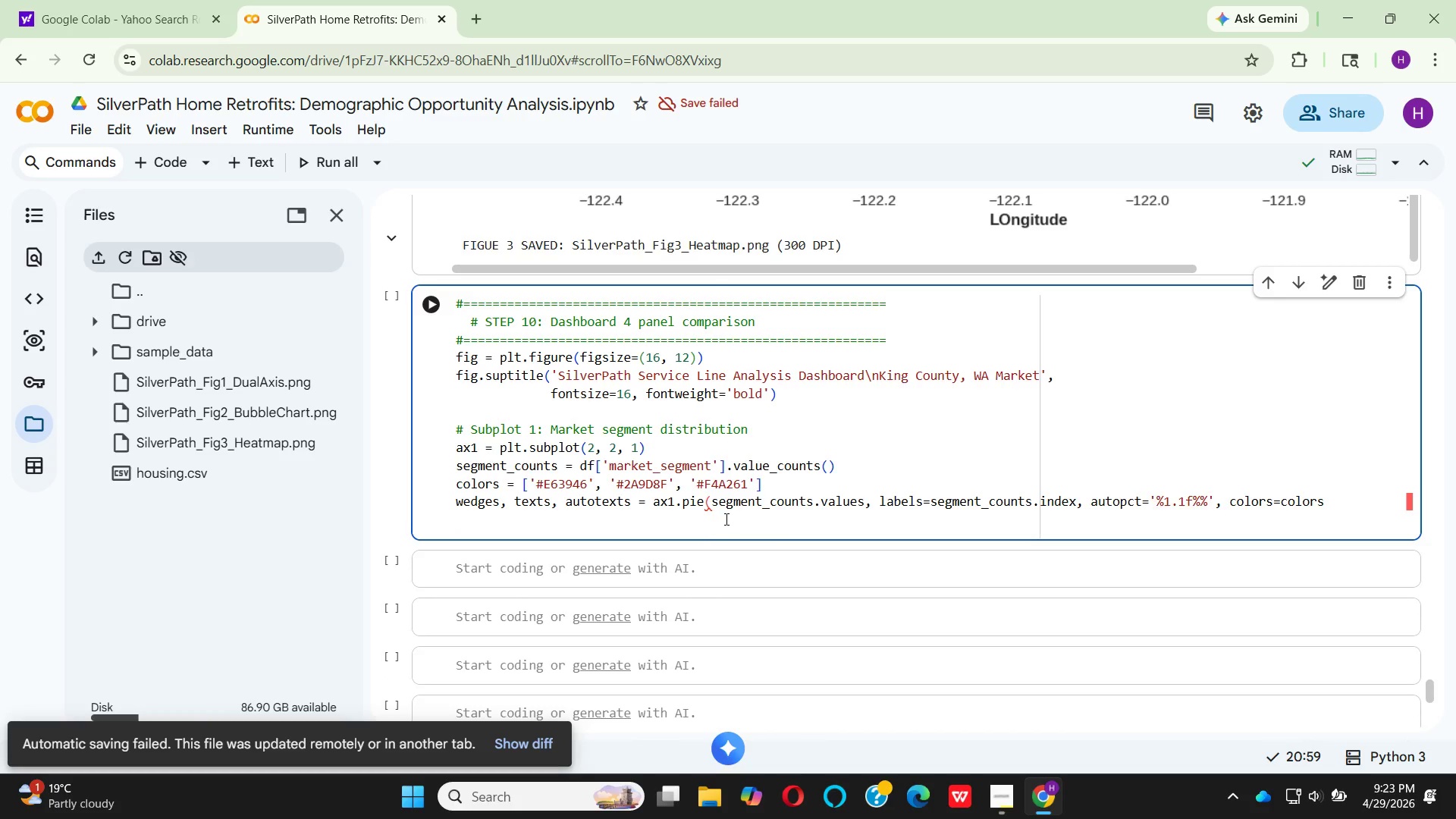 
key(Backspace)
 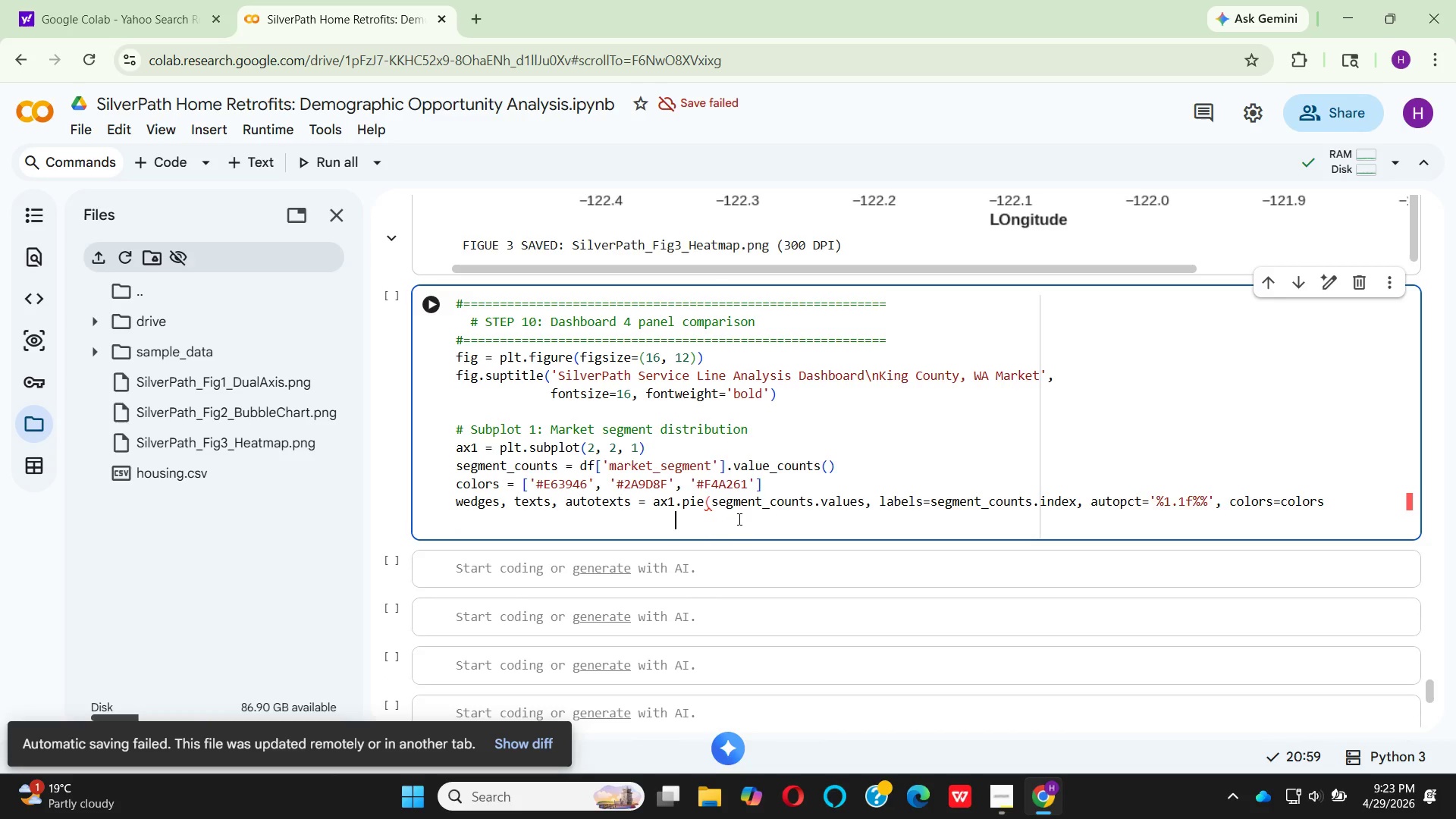 
key(Backspace)
 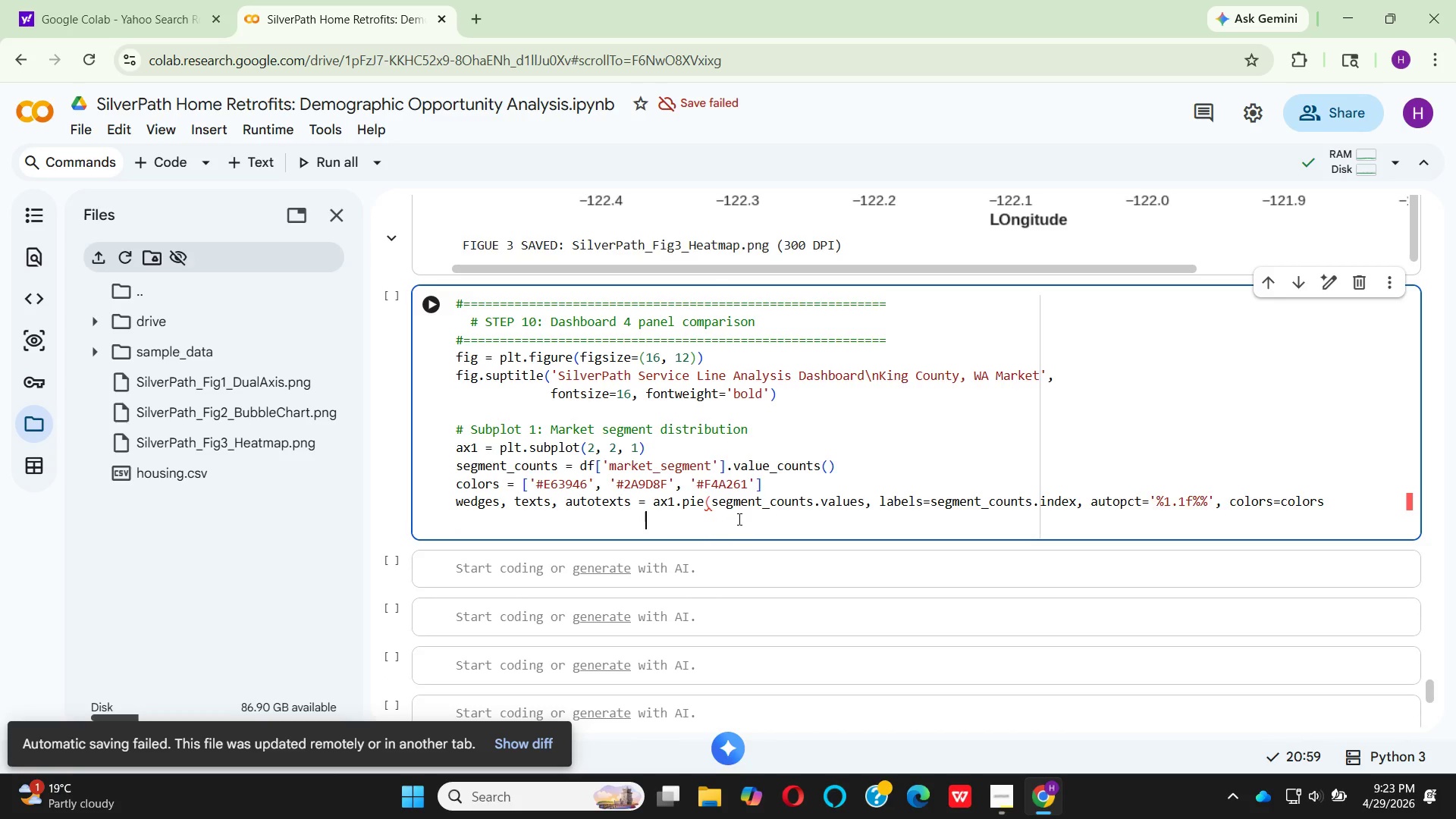 
key(Backspace)
 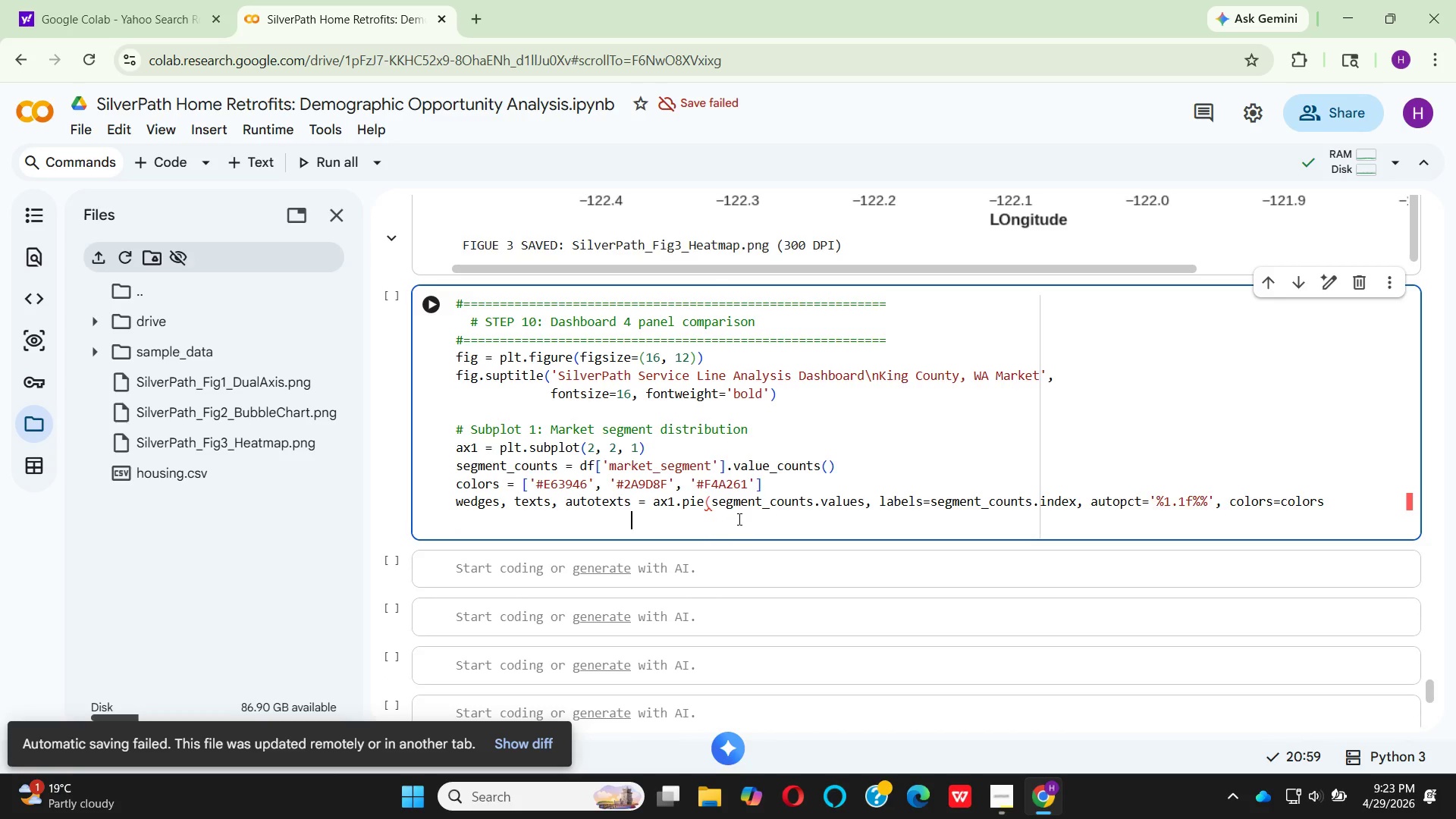 
key(Backspace)
 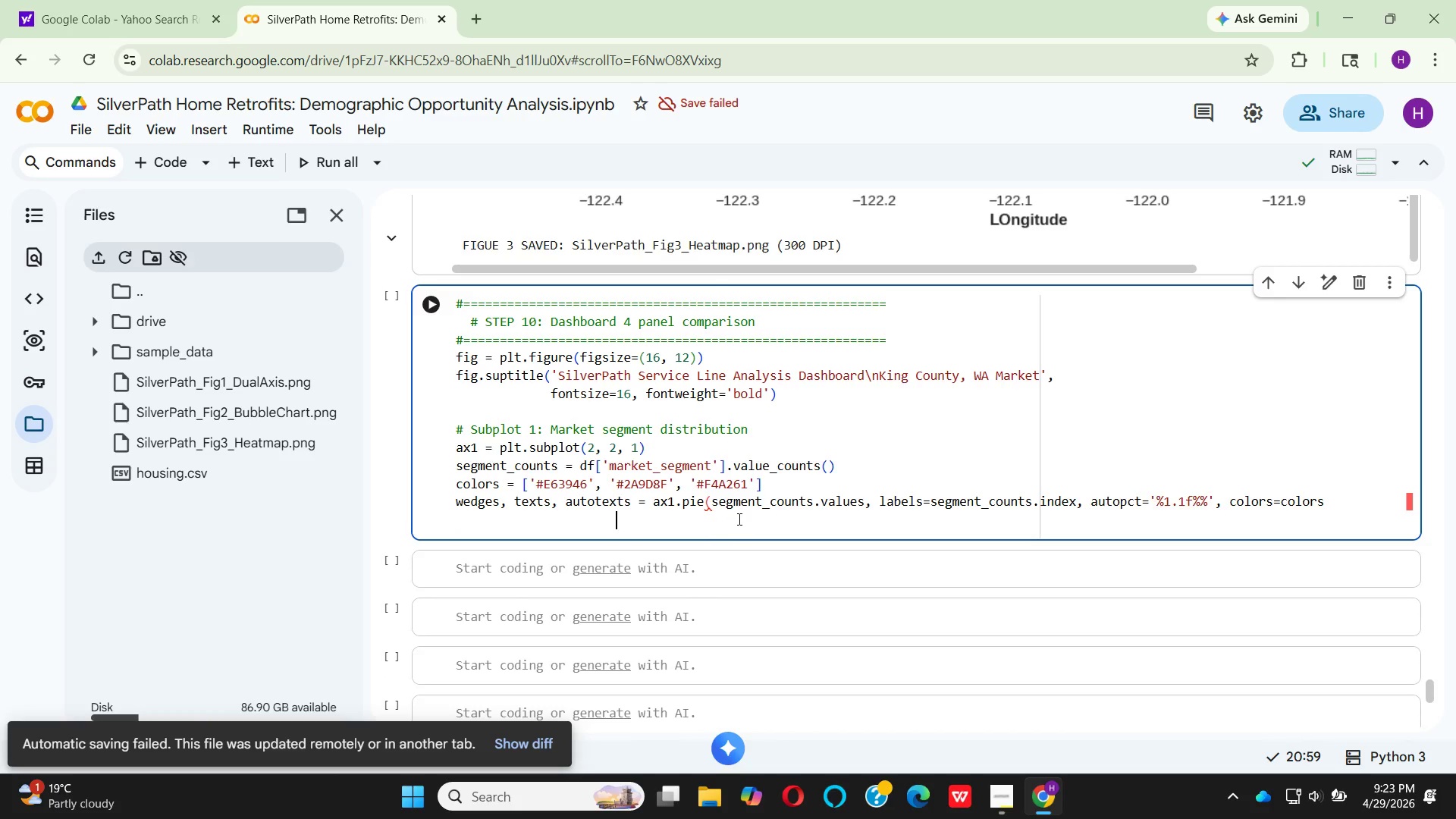 
key(Backspace)
 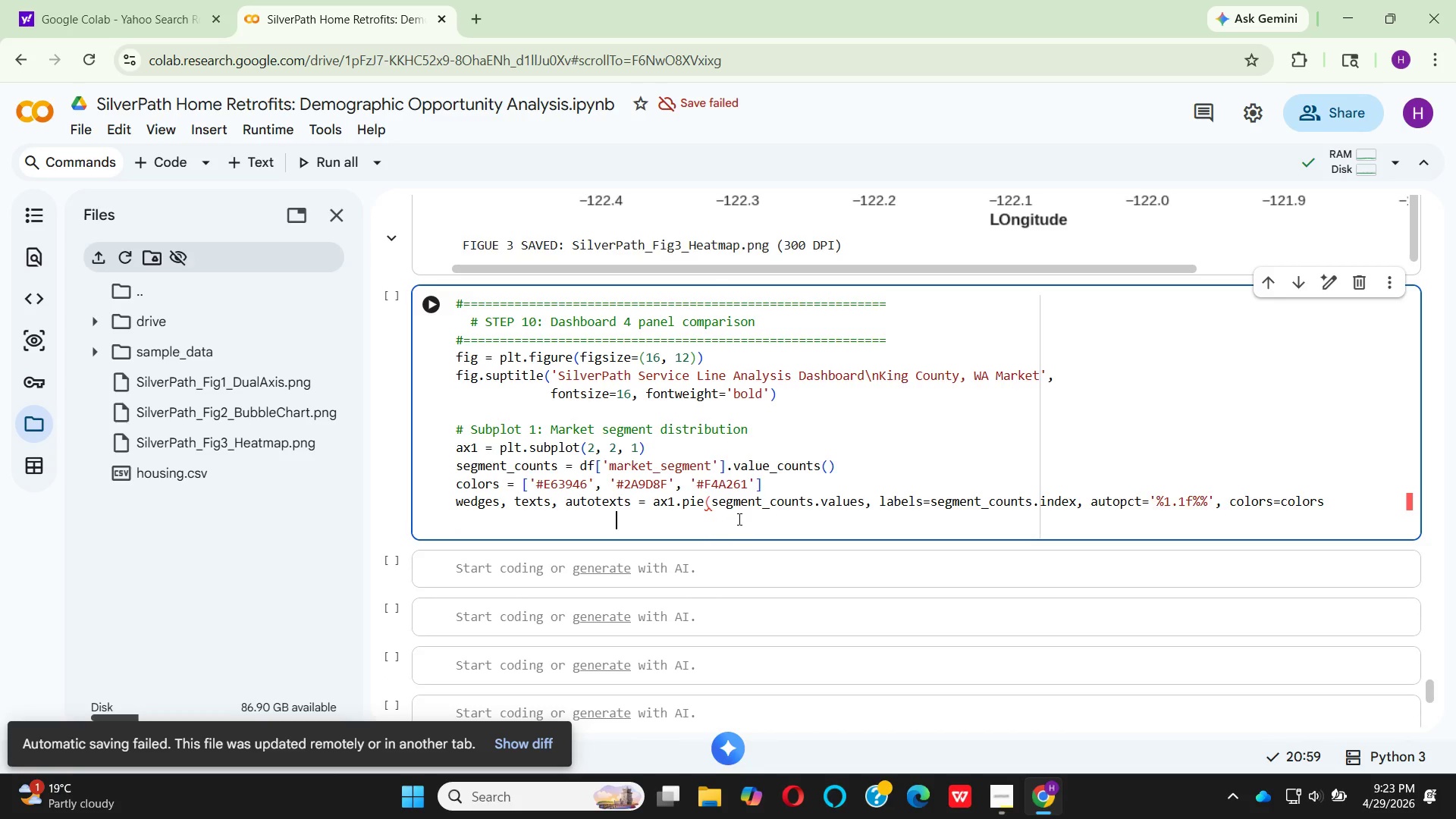 
key(Backspace)
 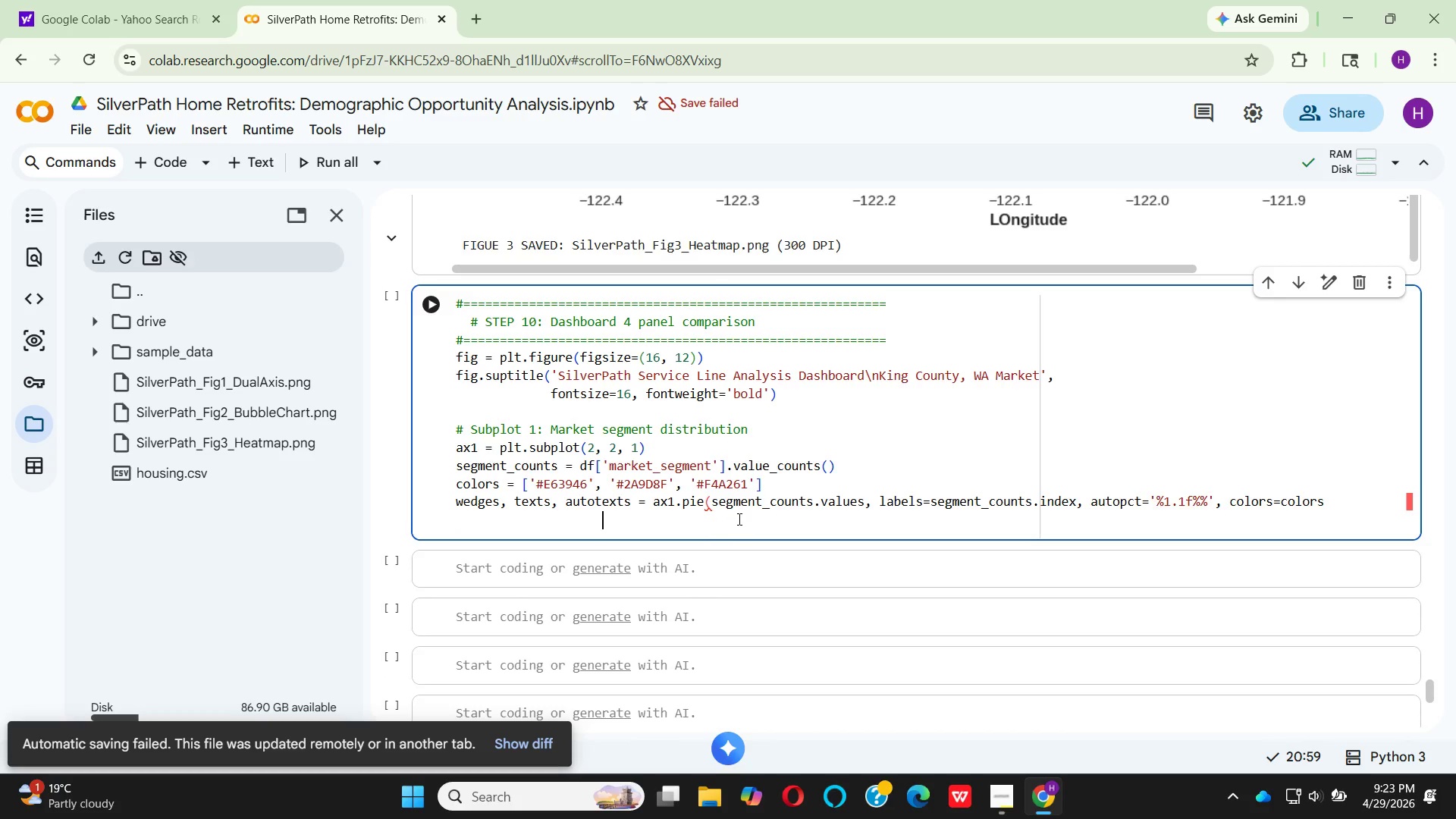 
key(Backspace)
 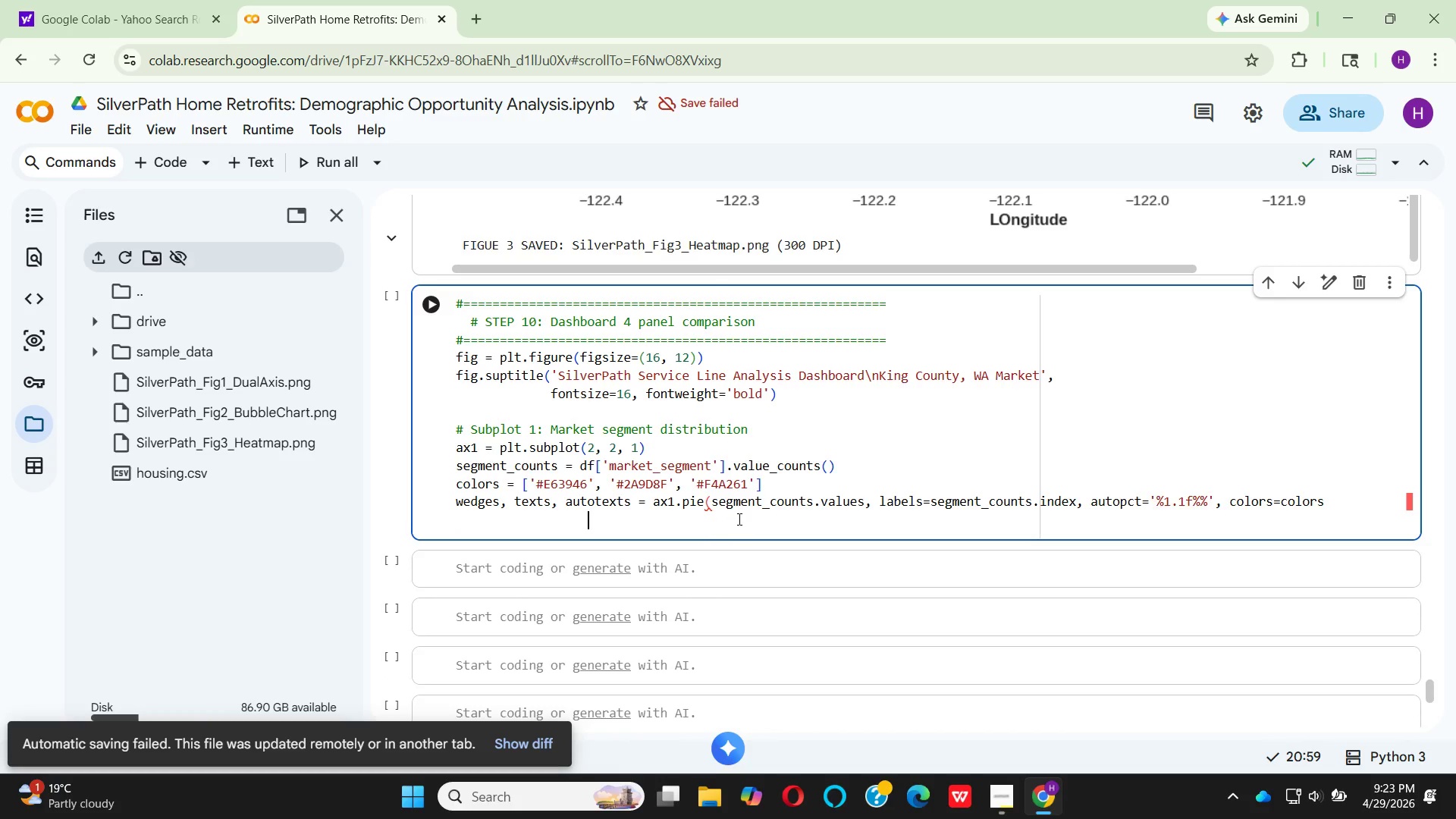 
key(Backspace)
 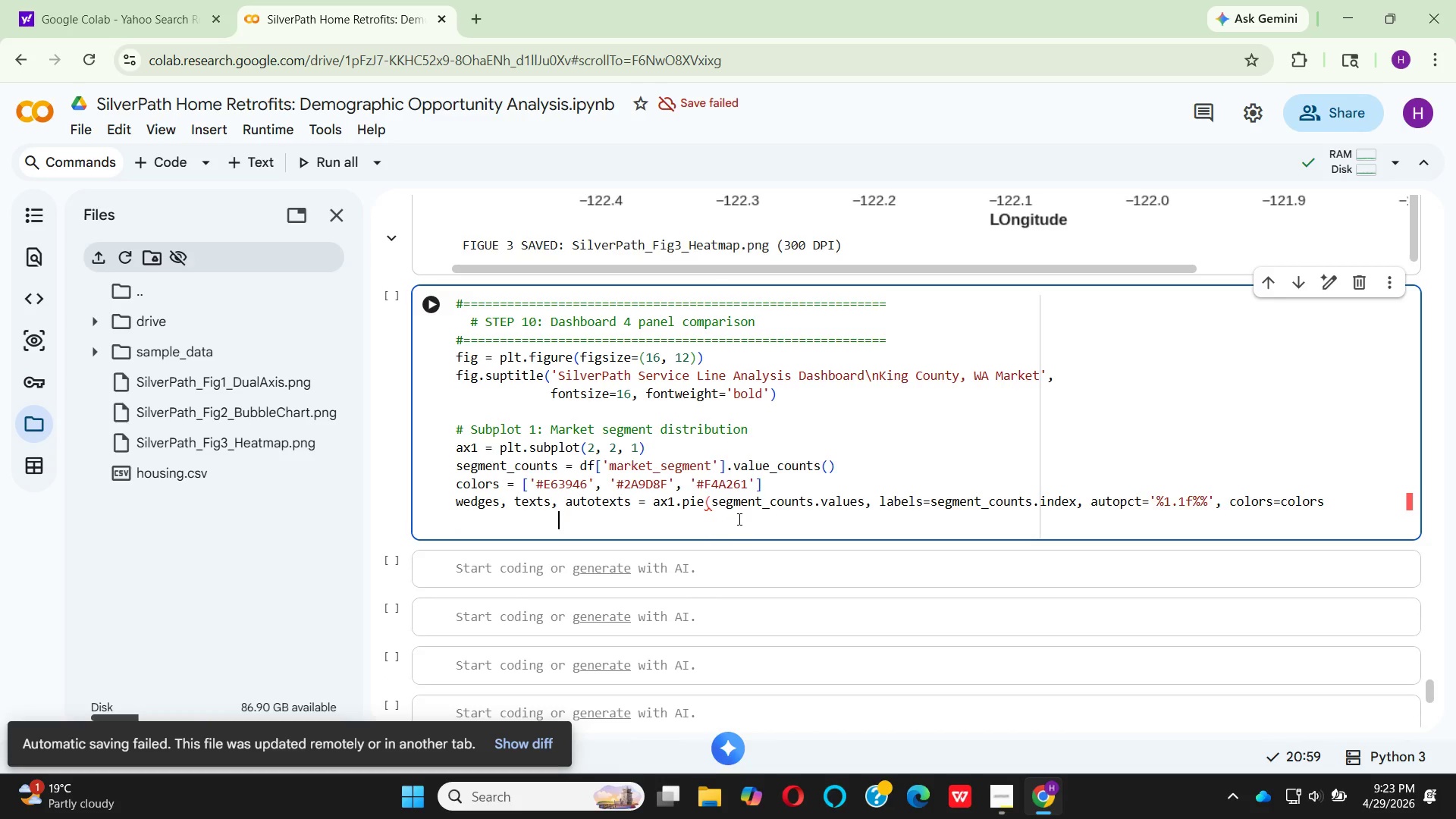 
key(Backspace)
 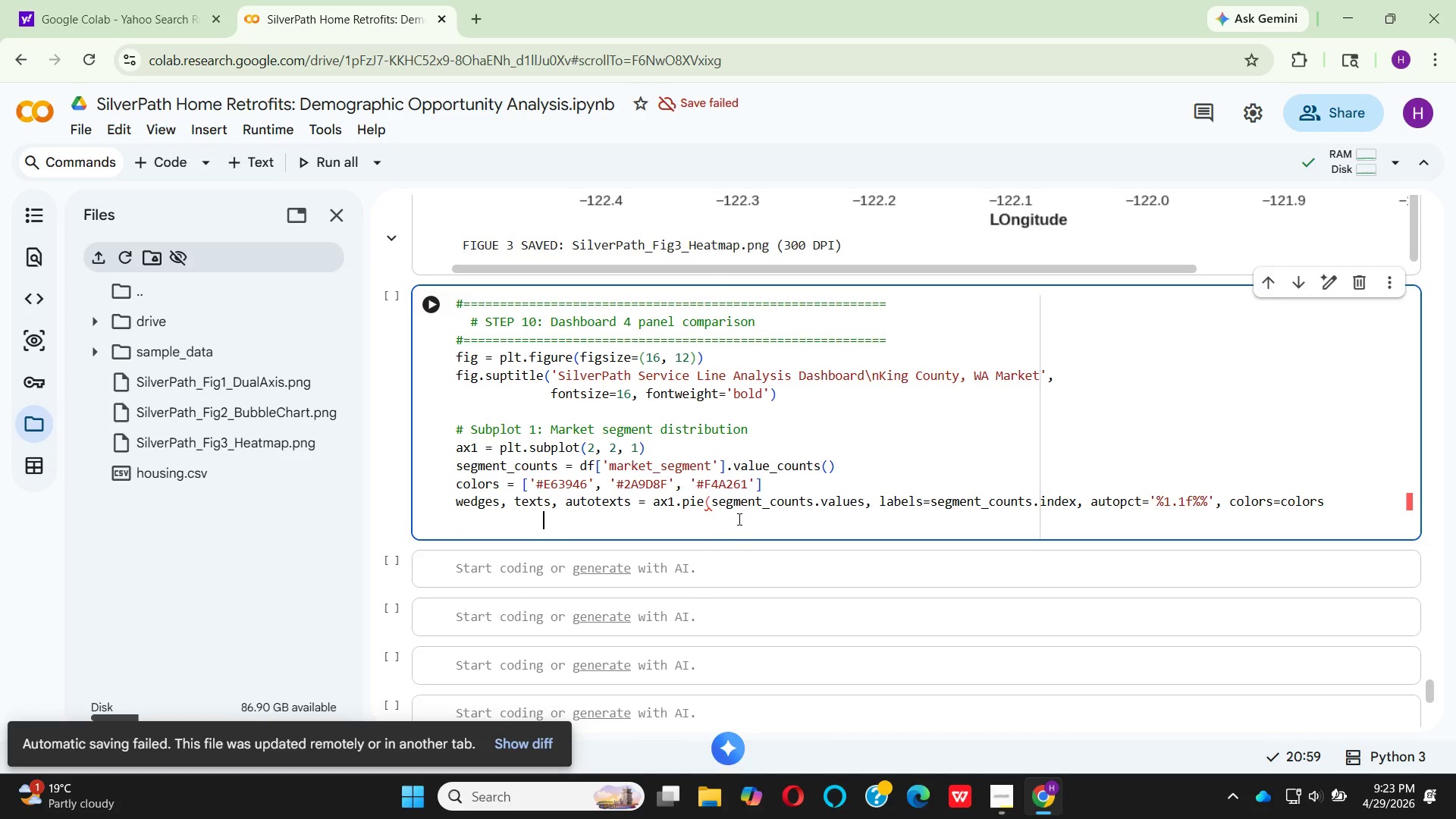 
key(Backspace)
 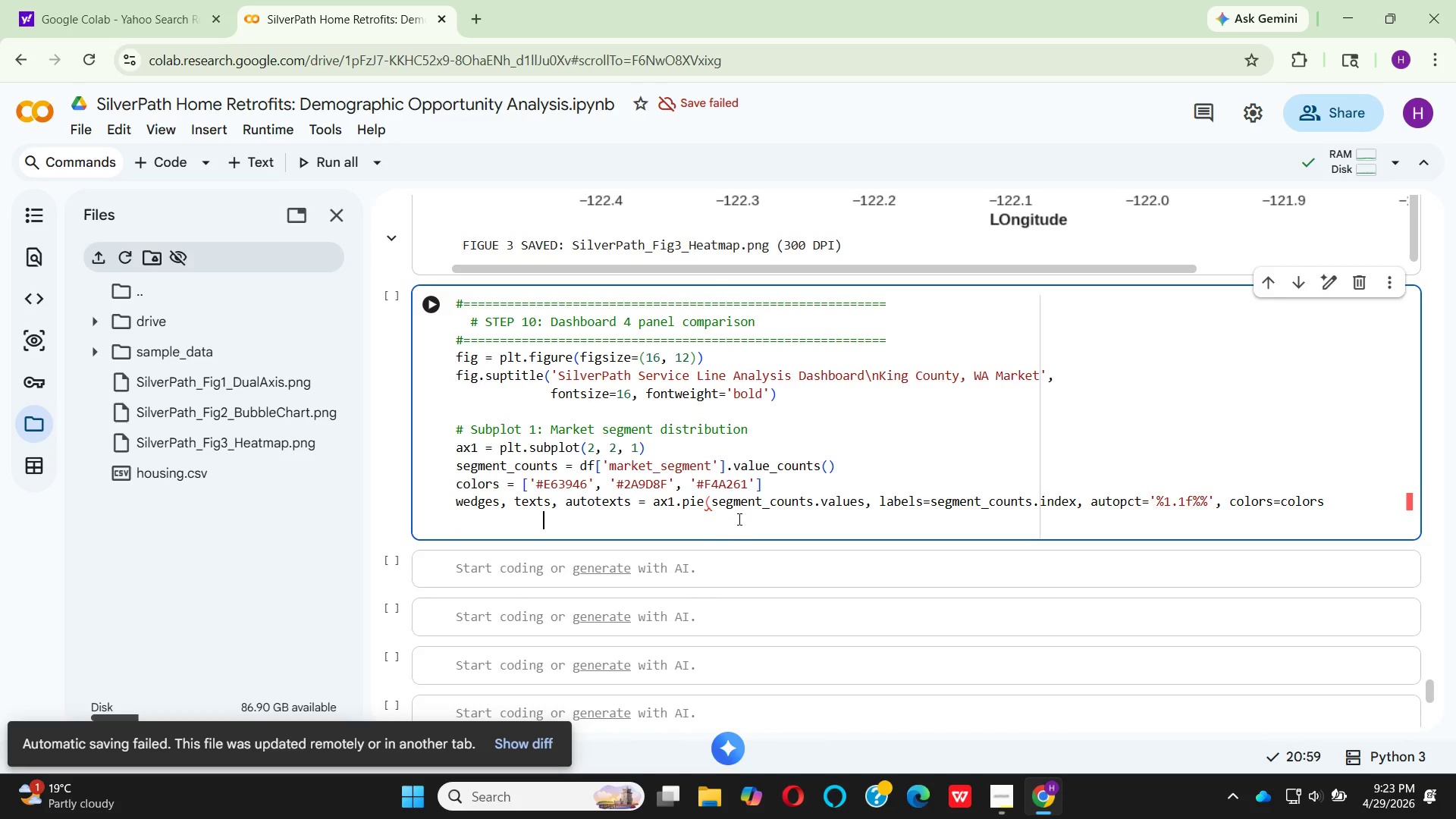 
key(Backspace)
 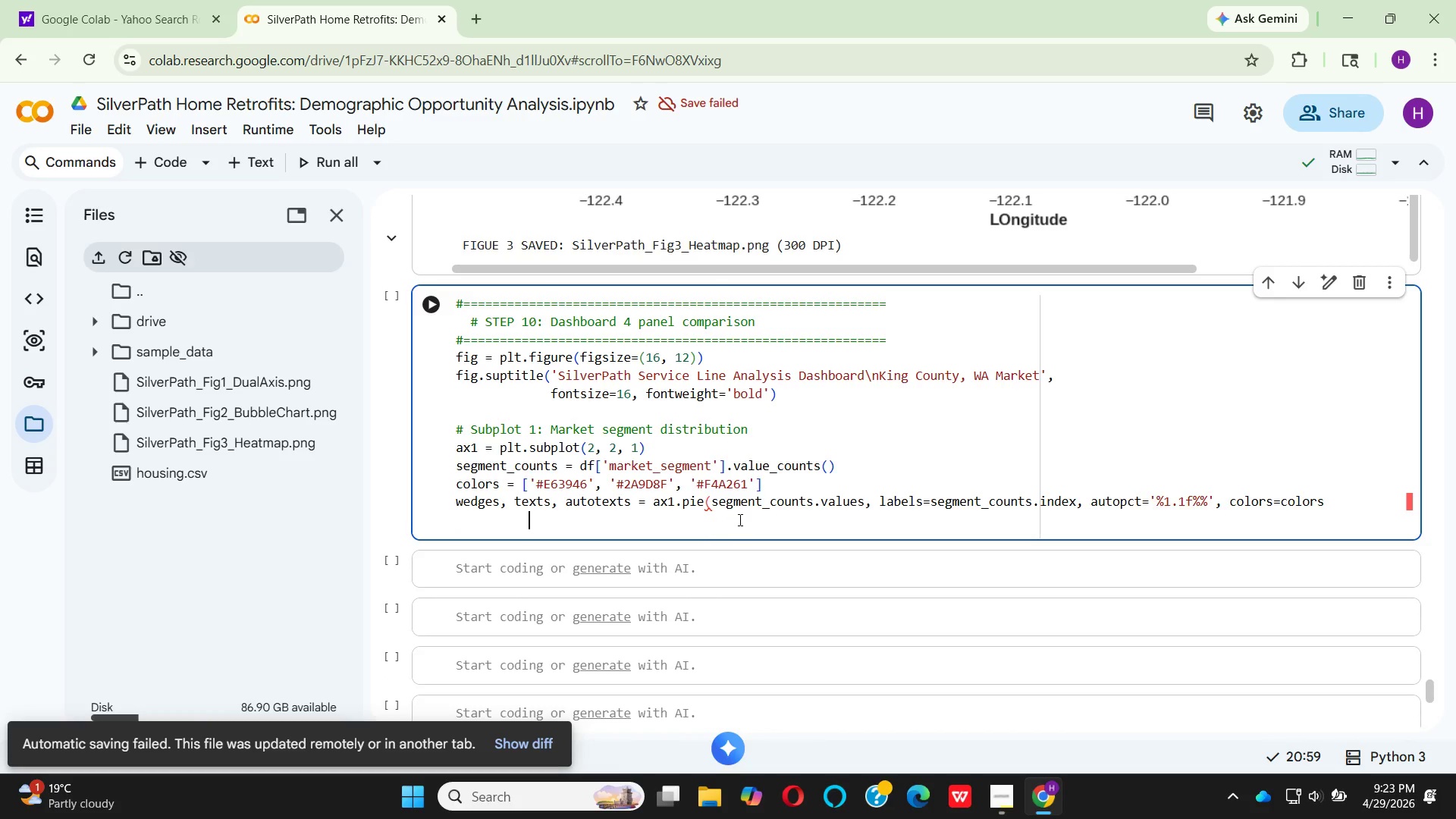 
key(Backspace)
 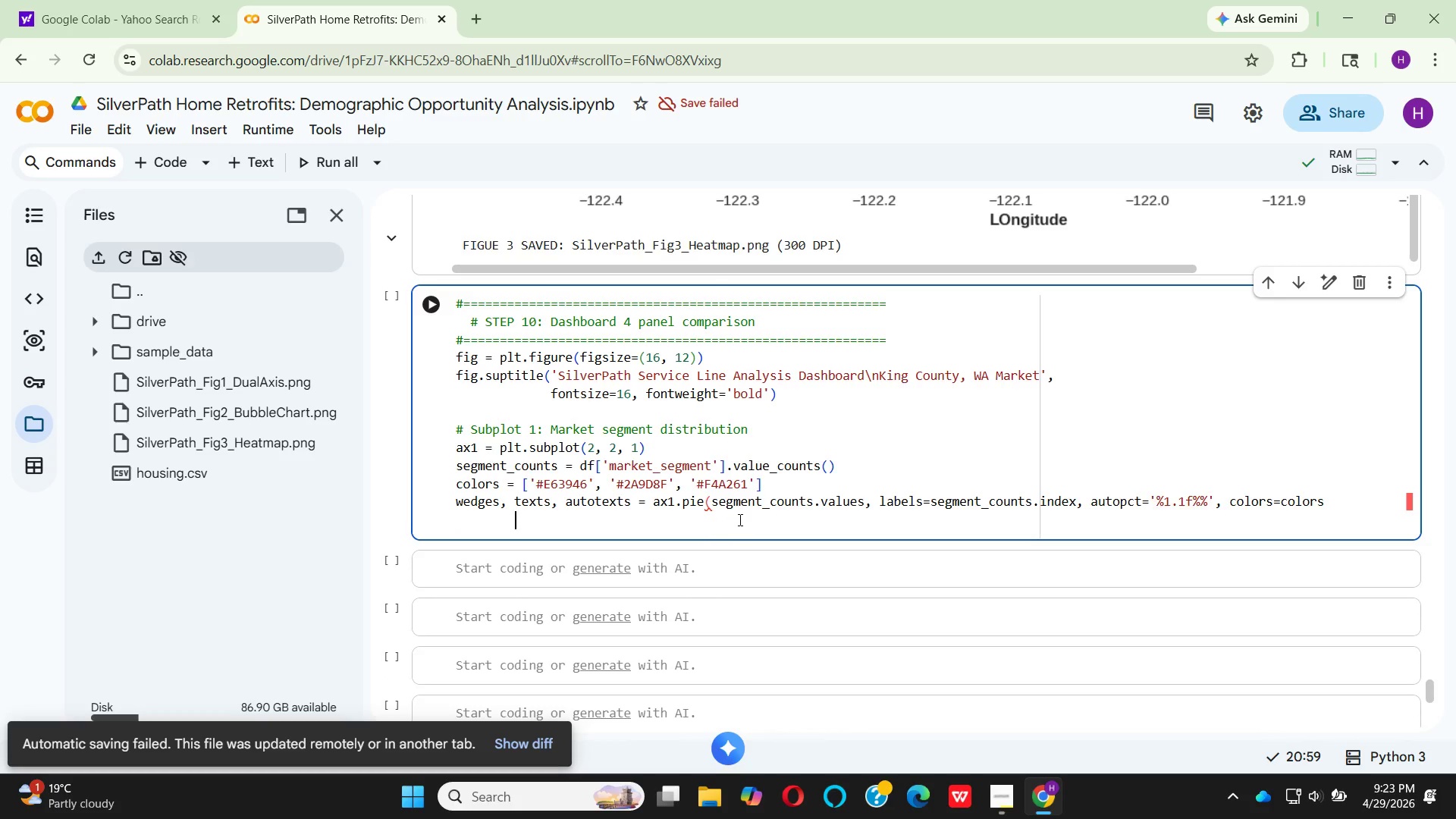 
key(Backspace)
 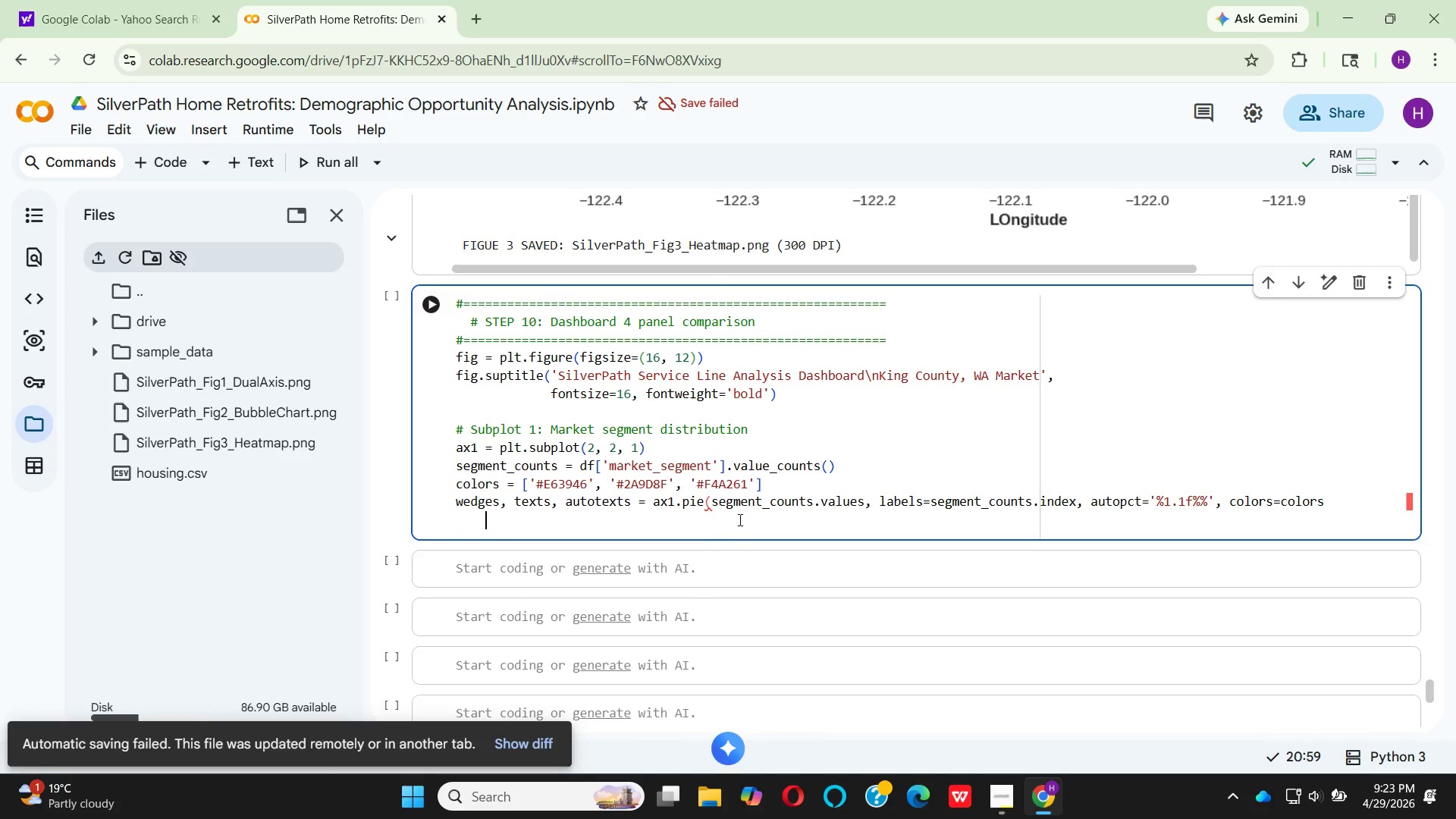 
key(Backspace)
 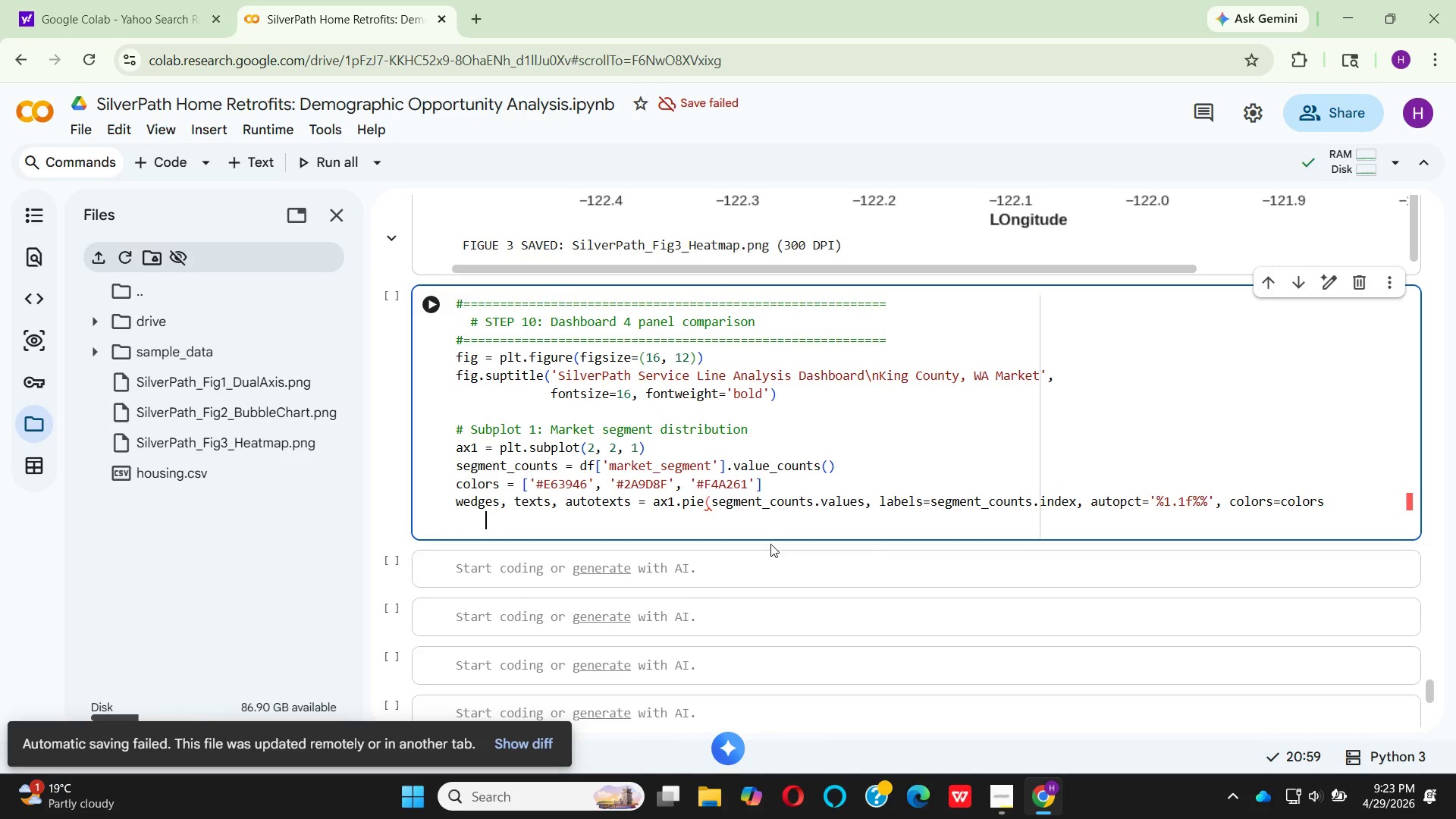 
key(Backspace)
 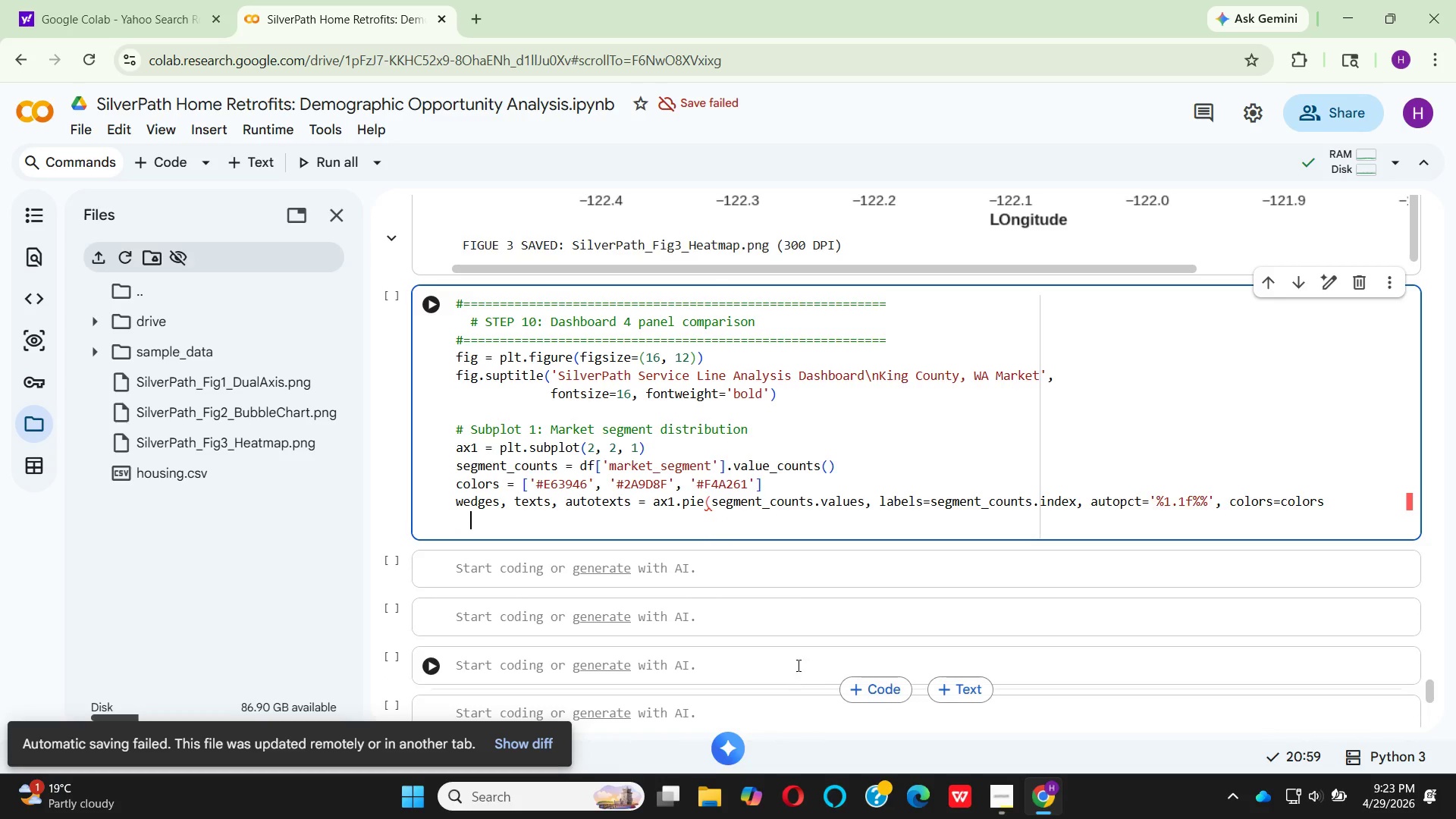 
key(Backspace)
 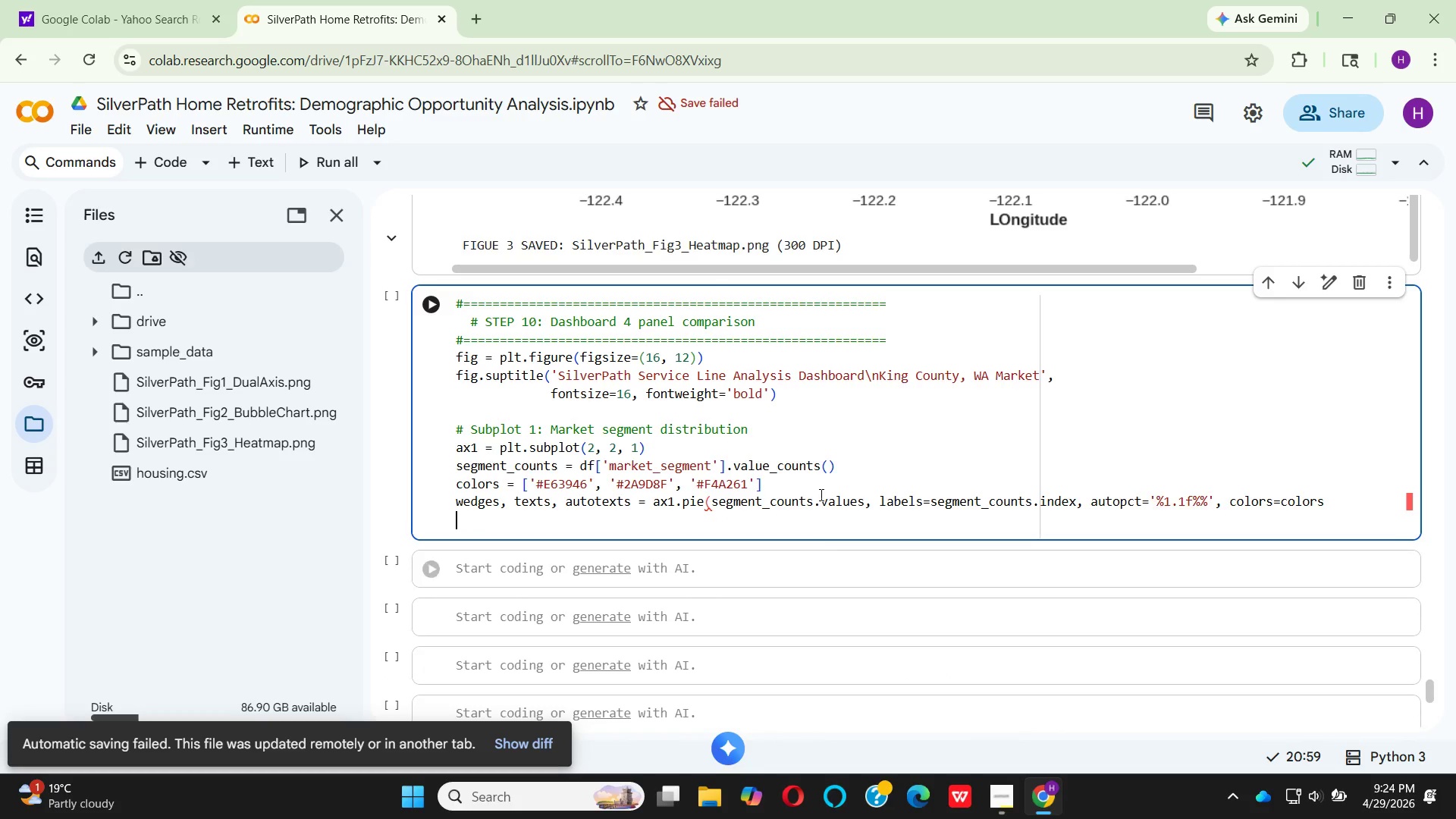 
key(Backspace)
 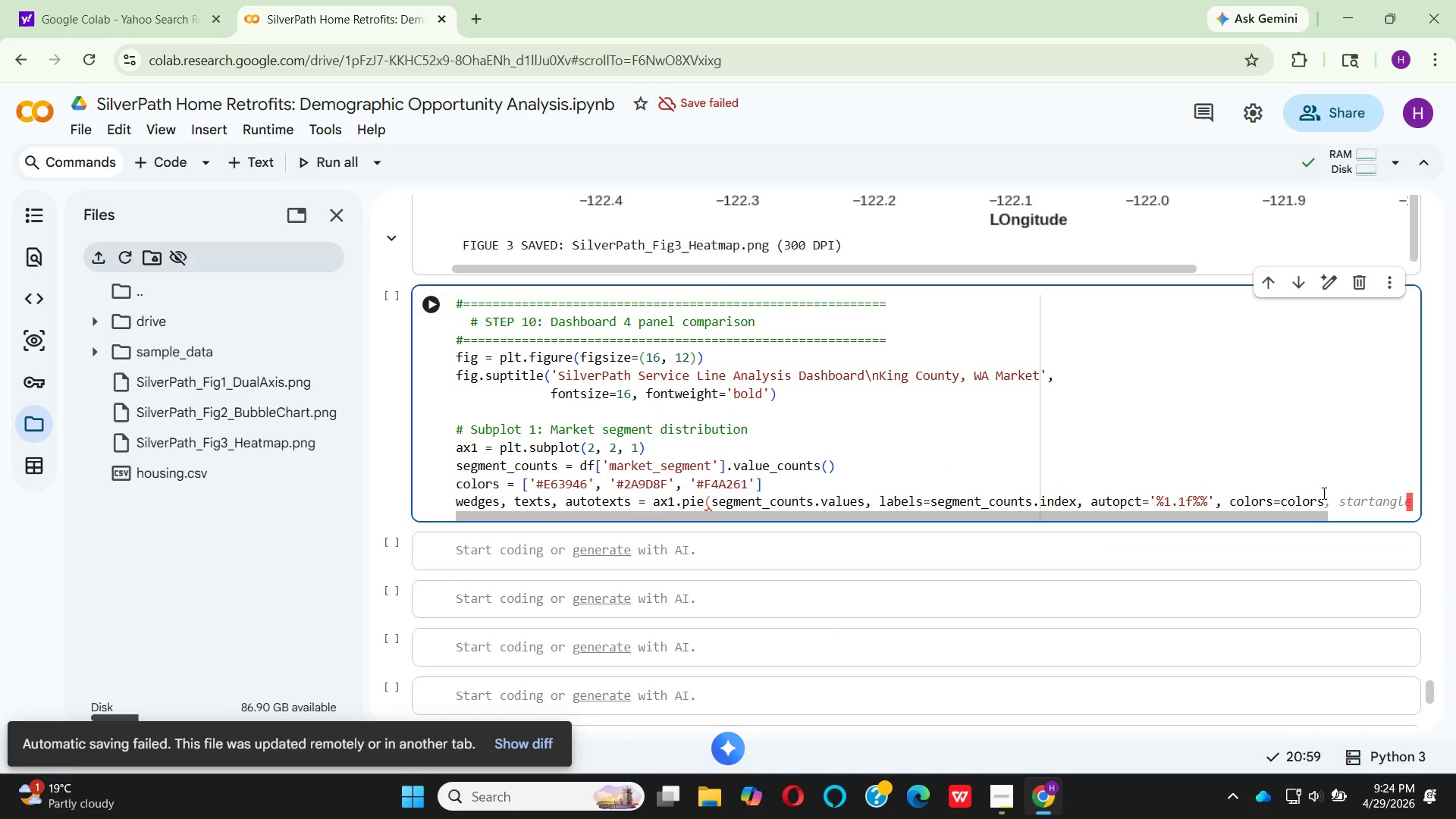 
key(Comma)
 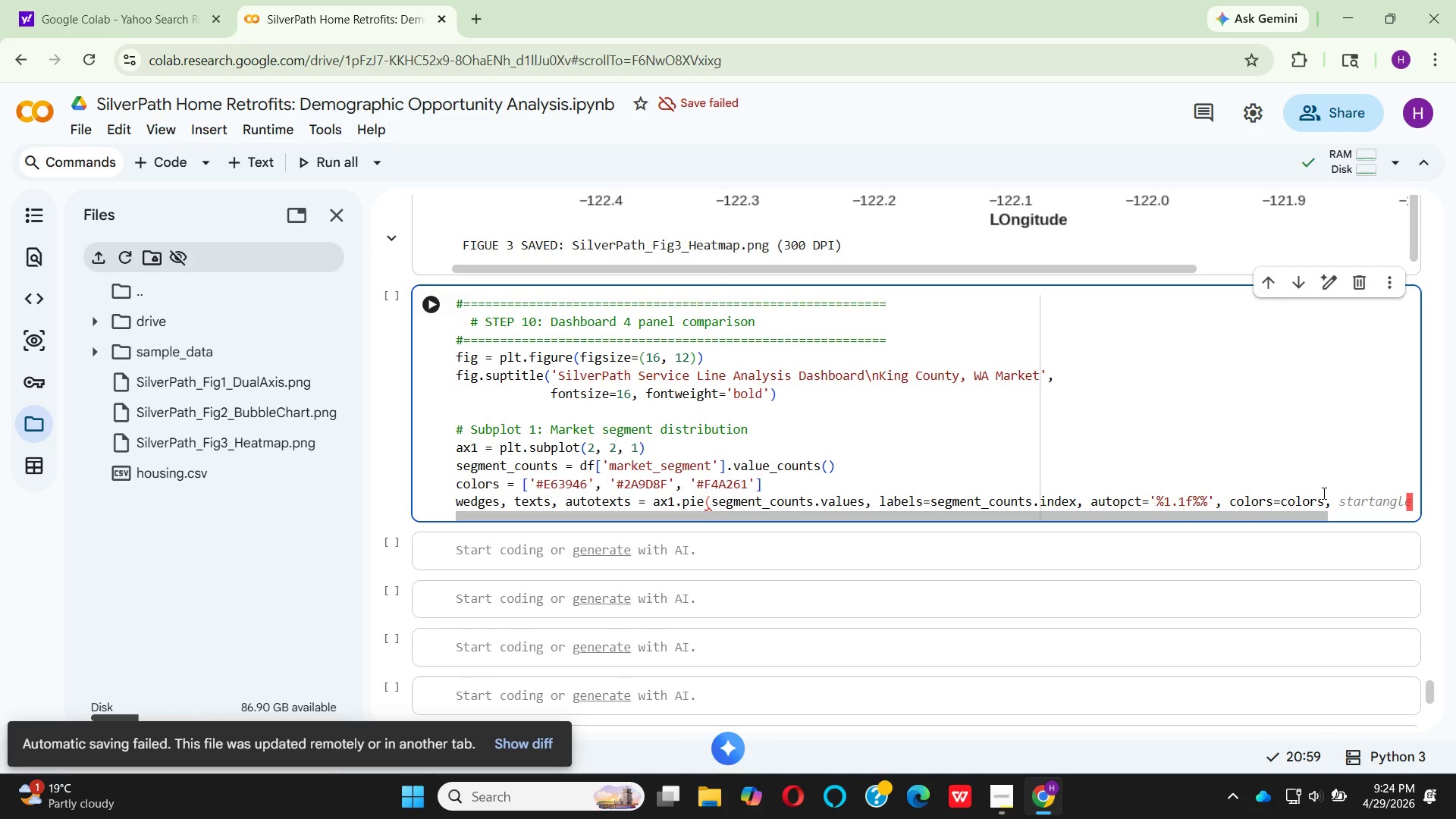 
key(Space)
 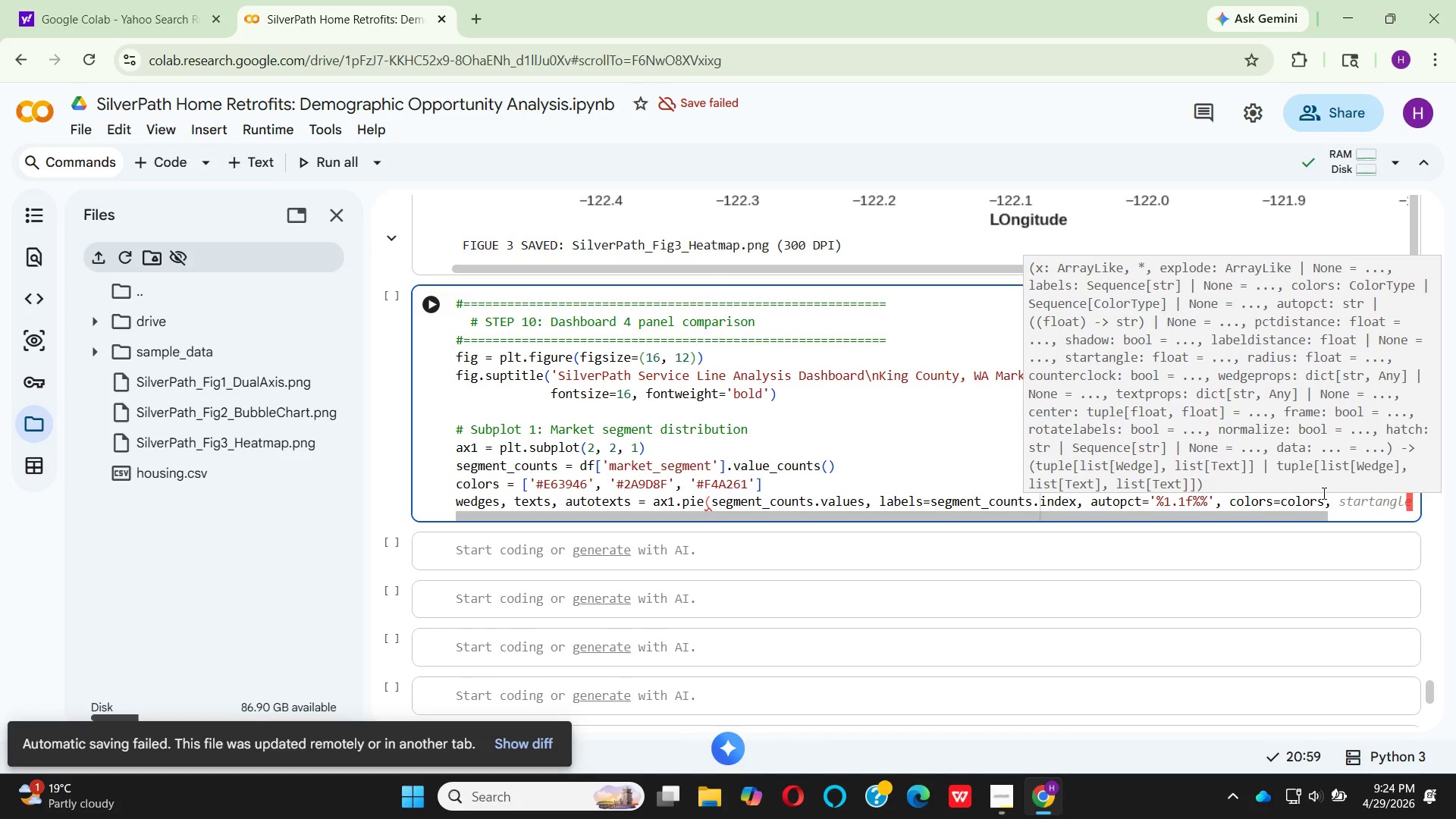 
type(exploa)
key(Backspace)
type(de=(0.05,0)
 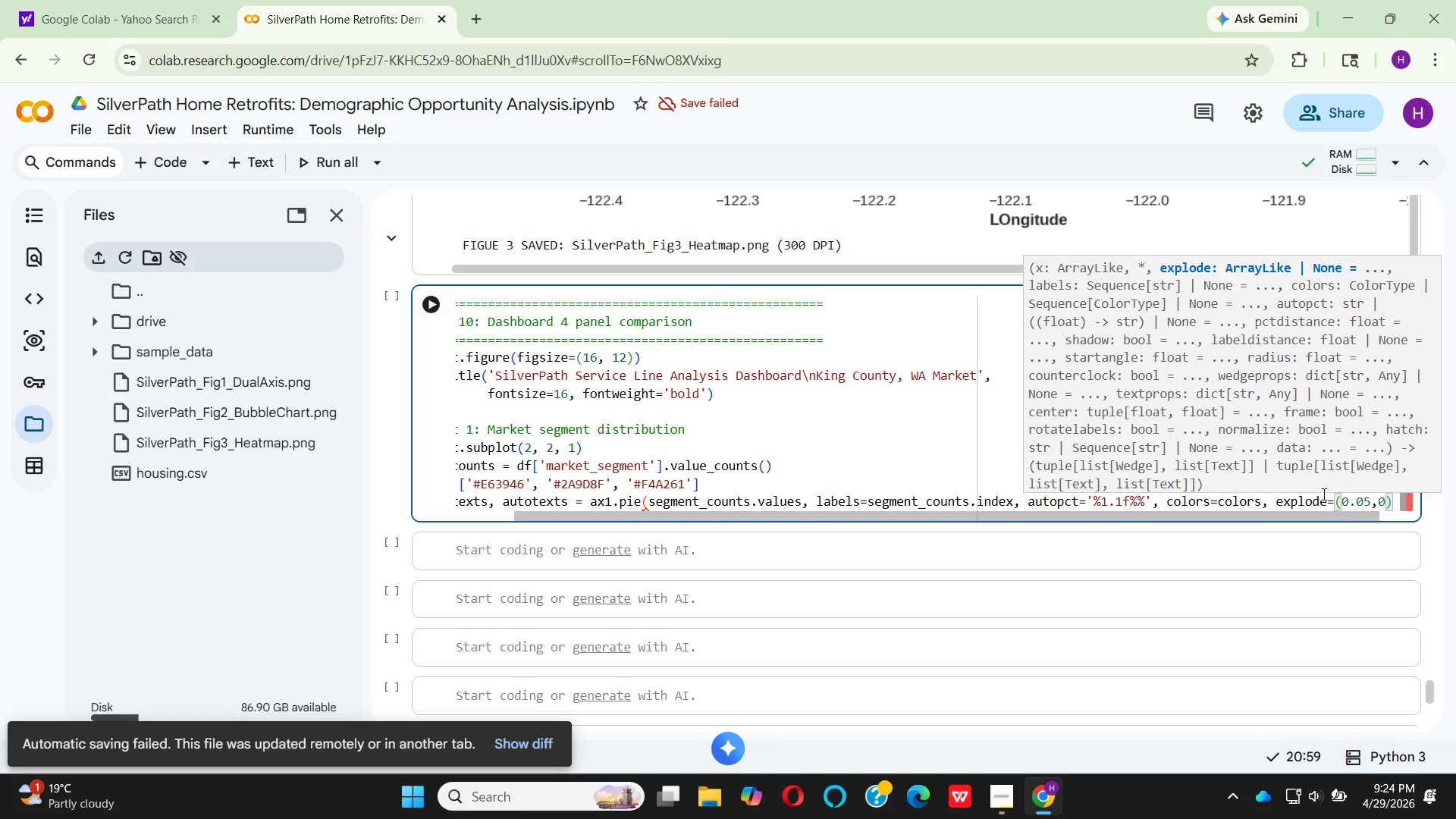 
key(ArrowLeft)
 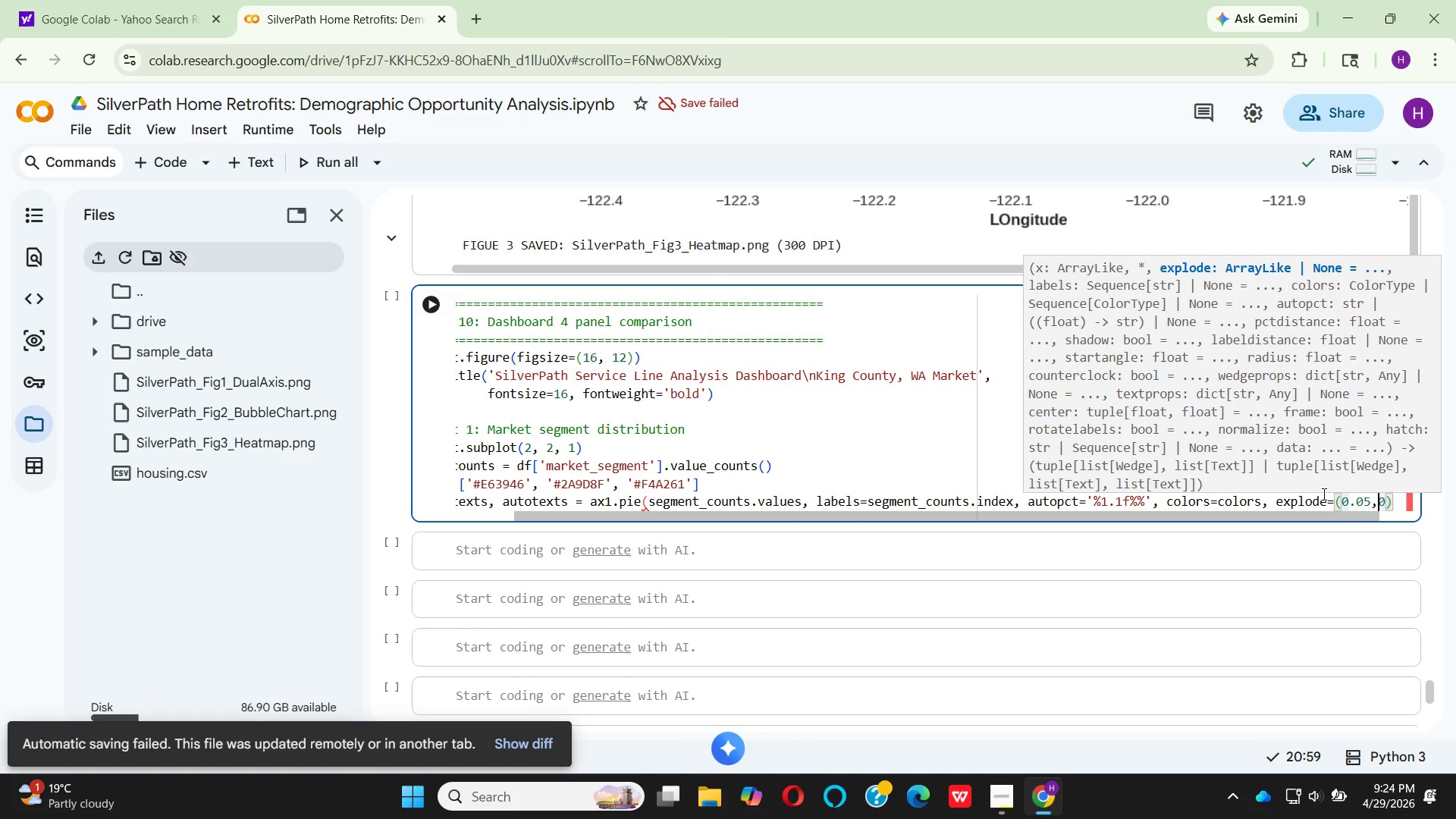 
key(Space)
 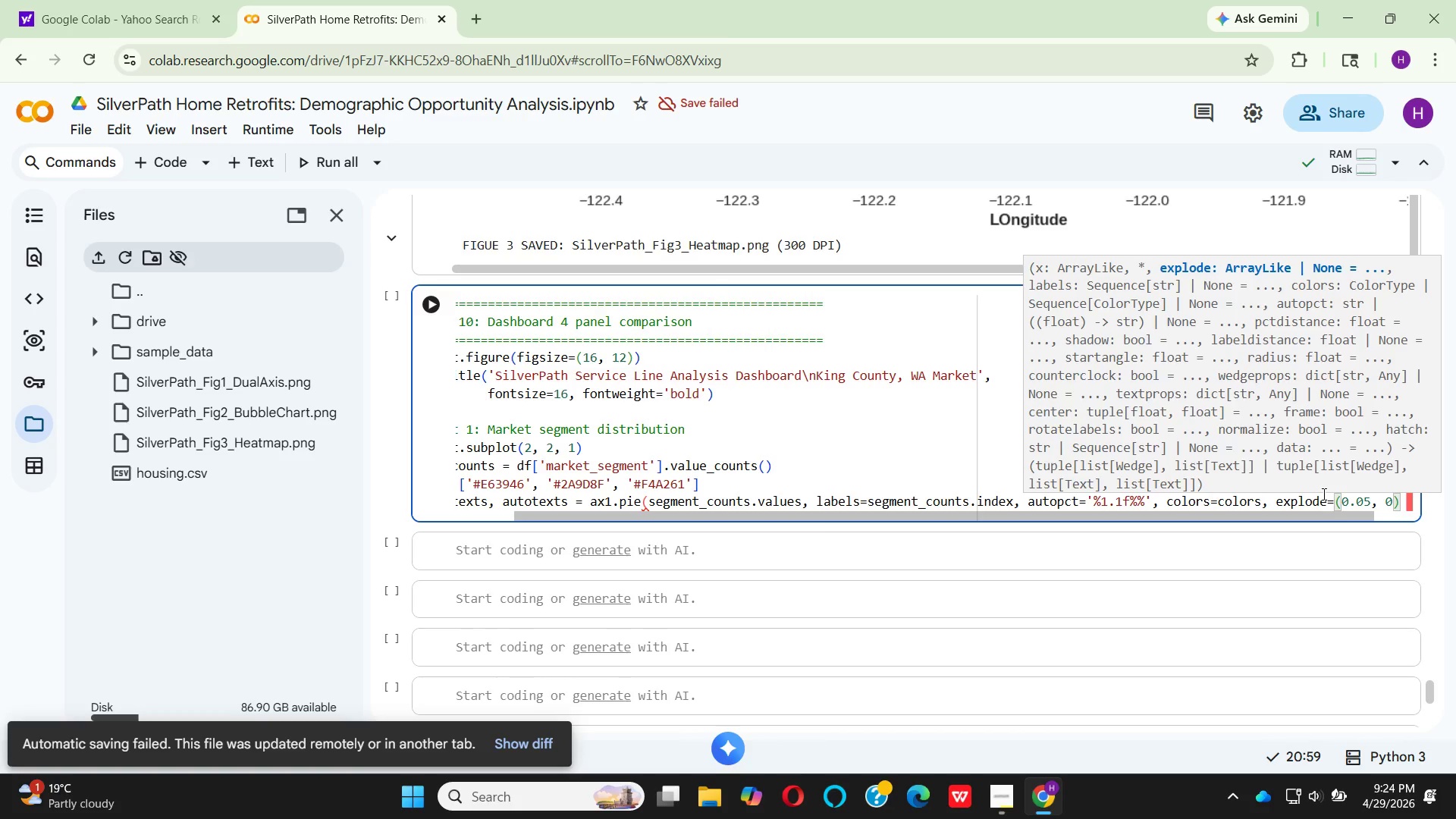 
key(ArrowRight)
 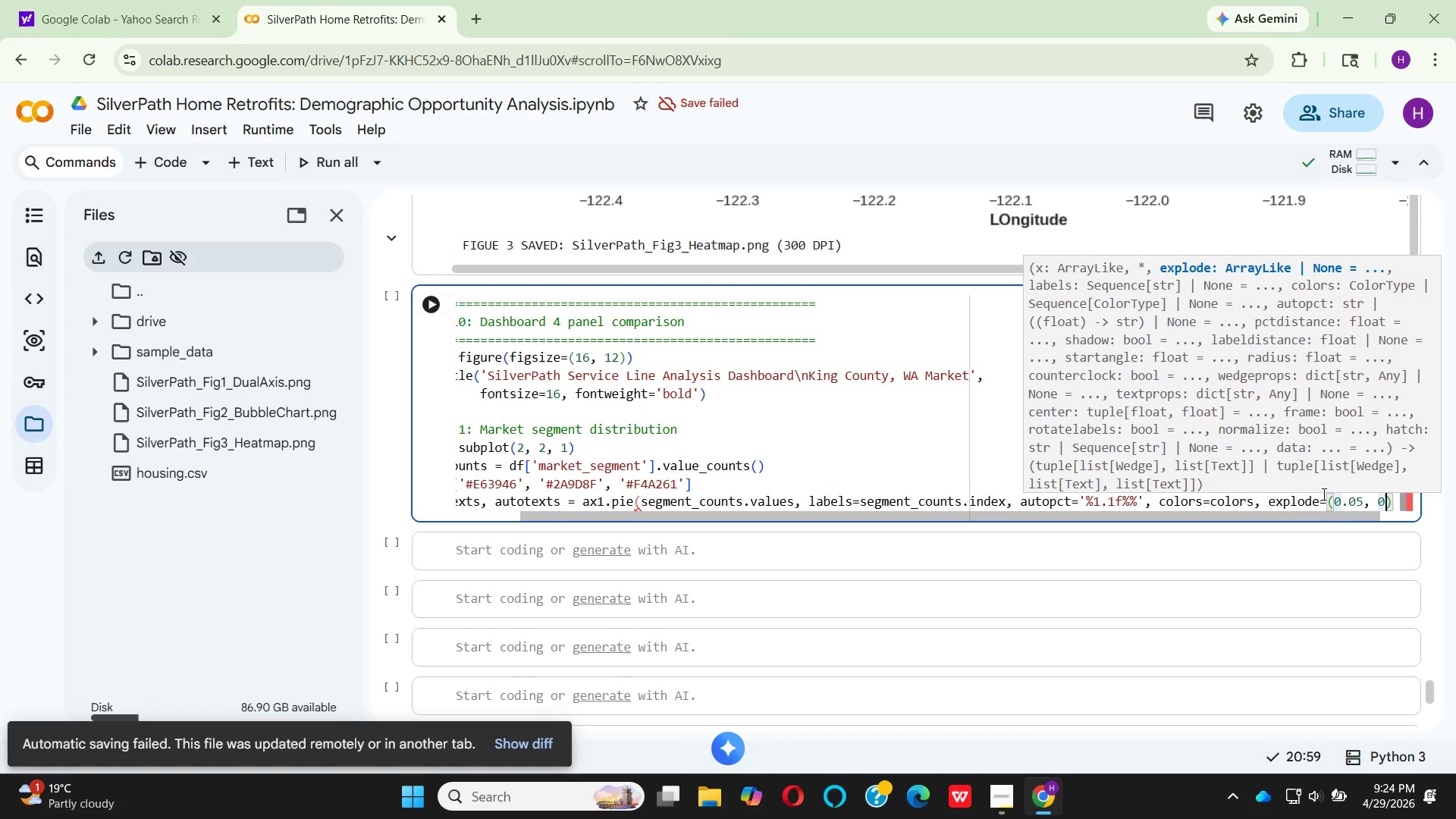 
key(Comma)
 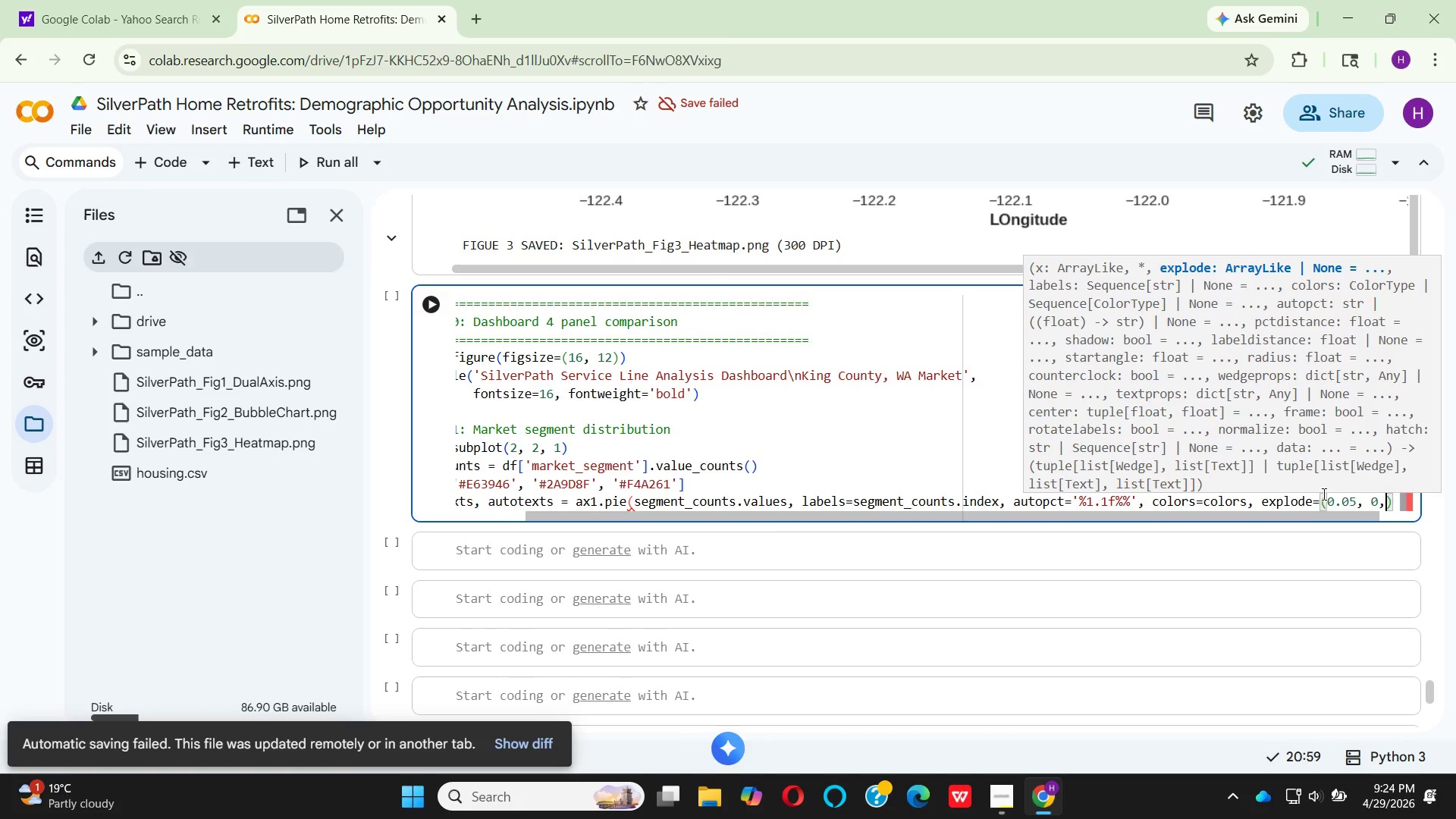 
key(Space)
 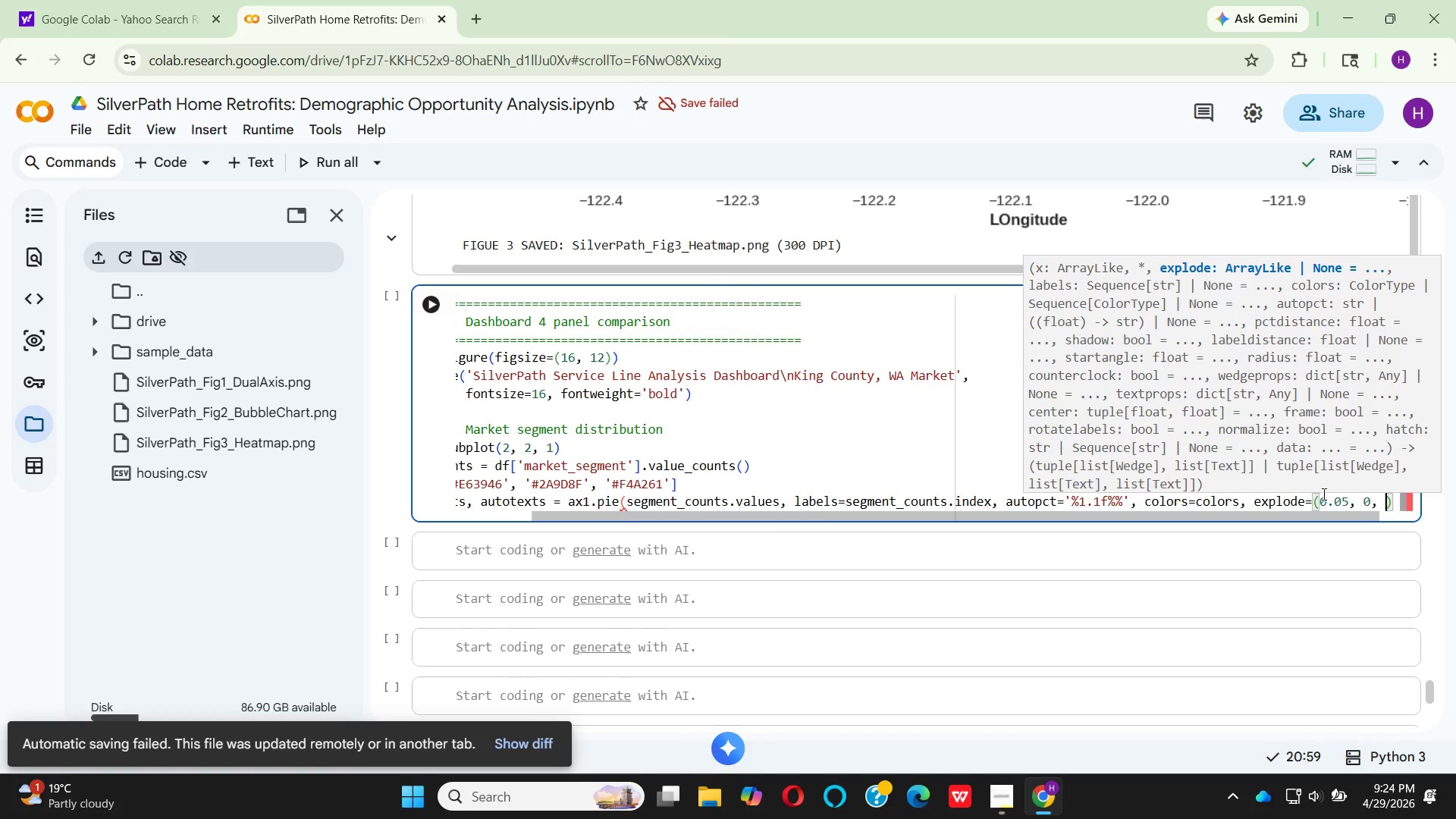 
key(0)
 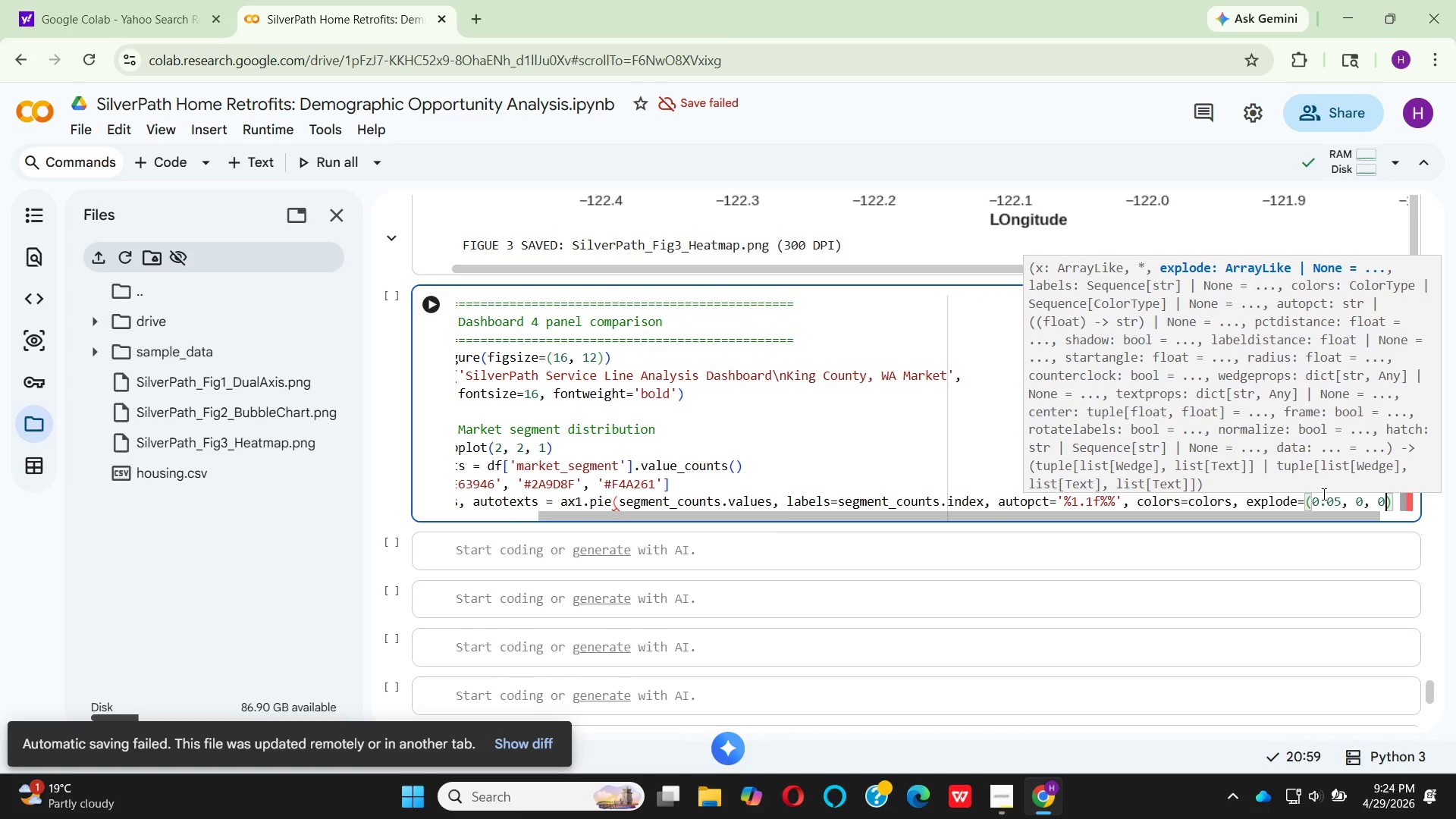 
key(ArrowRight)
 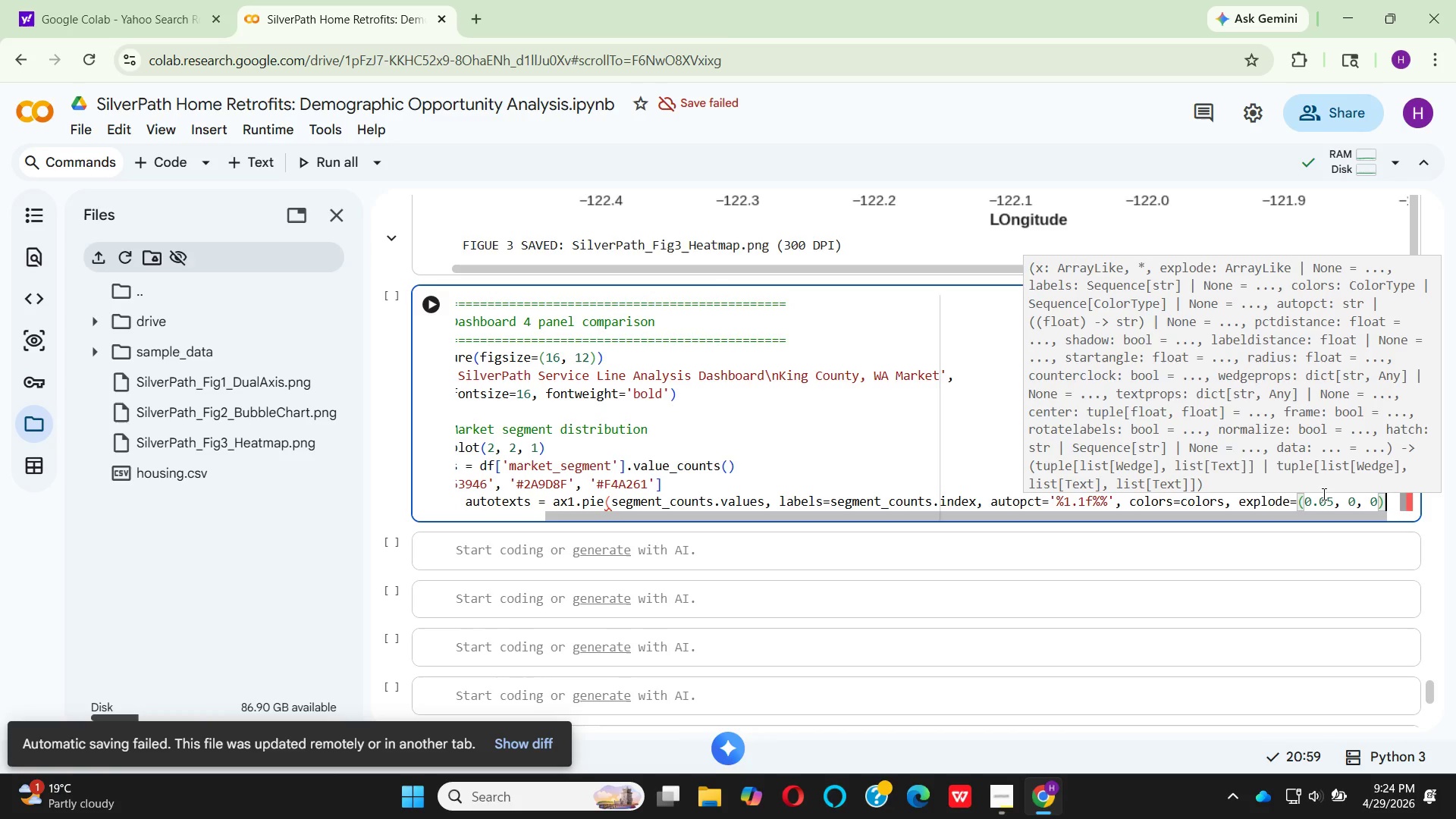 
key(Shift+0)
 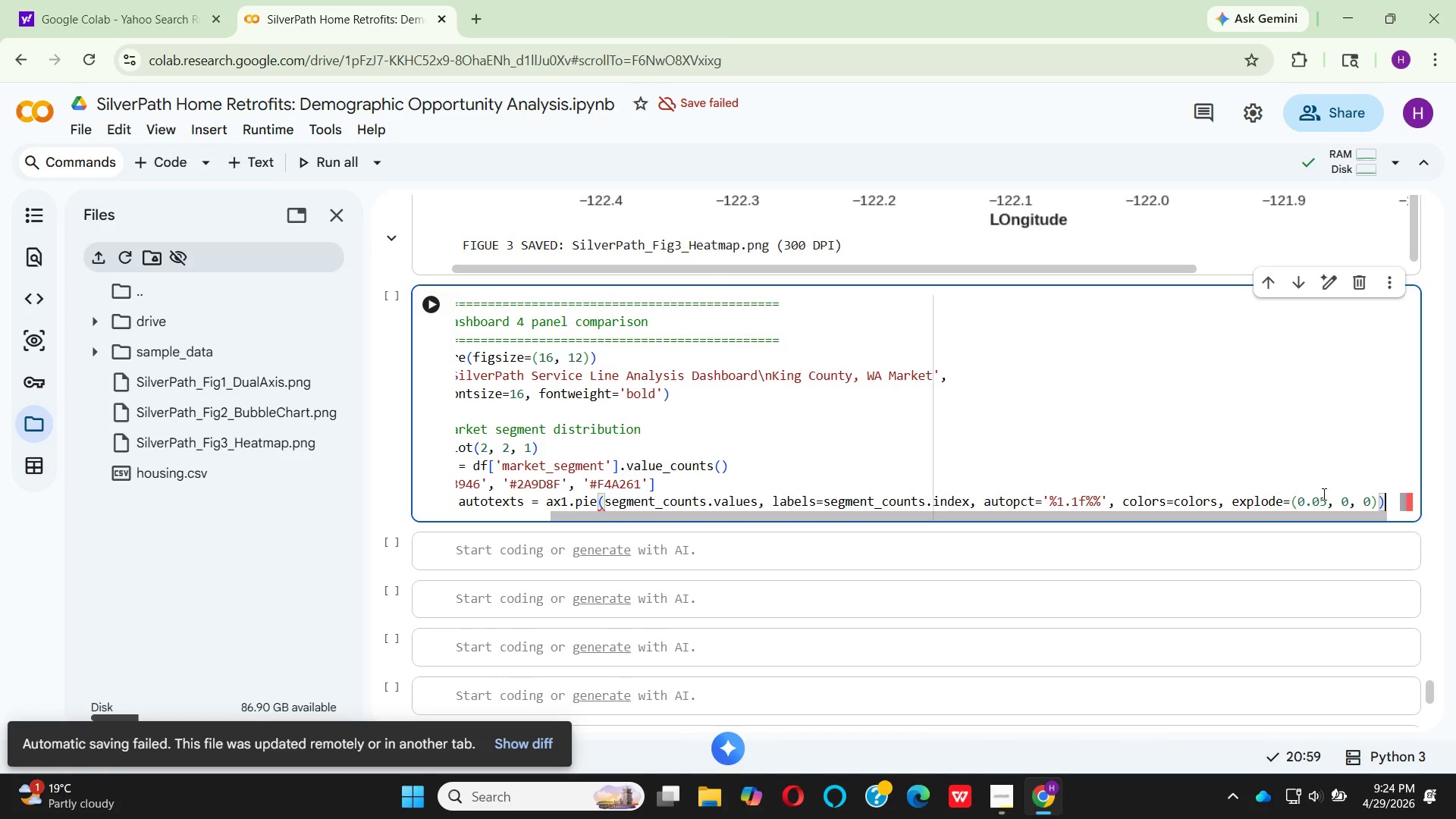 
key(Enter)
 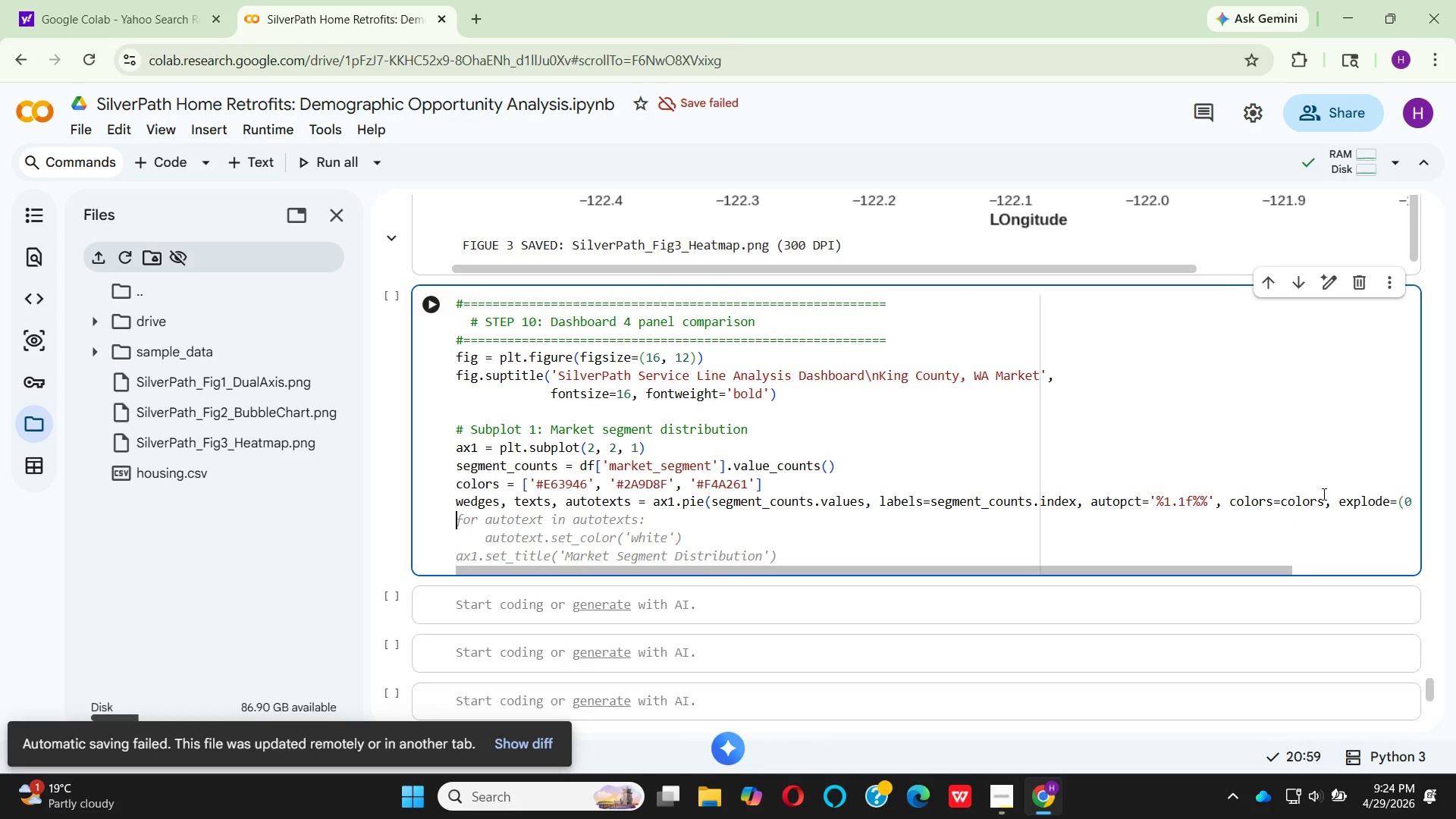 
wait(5.83)
 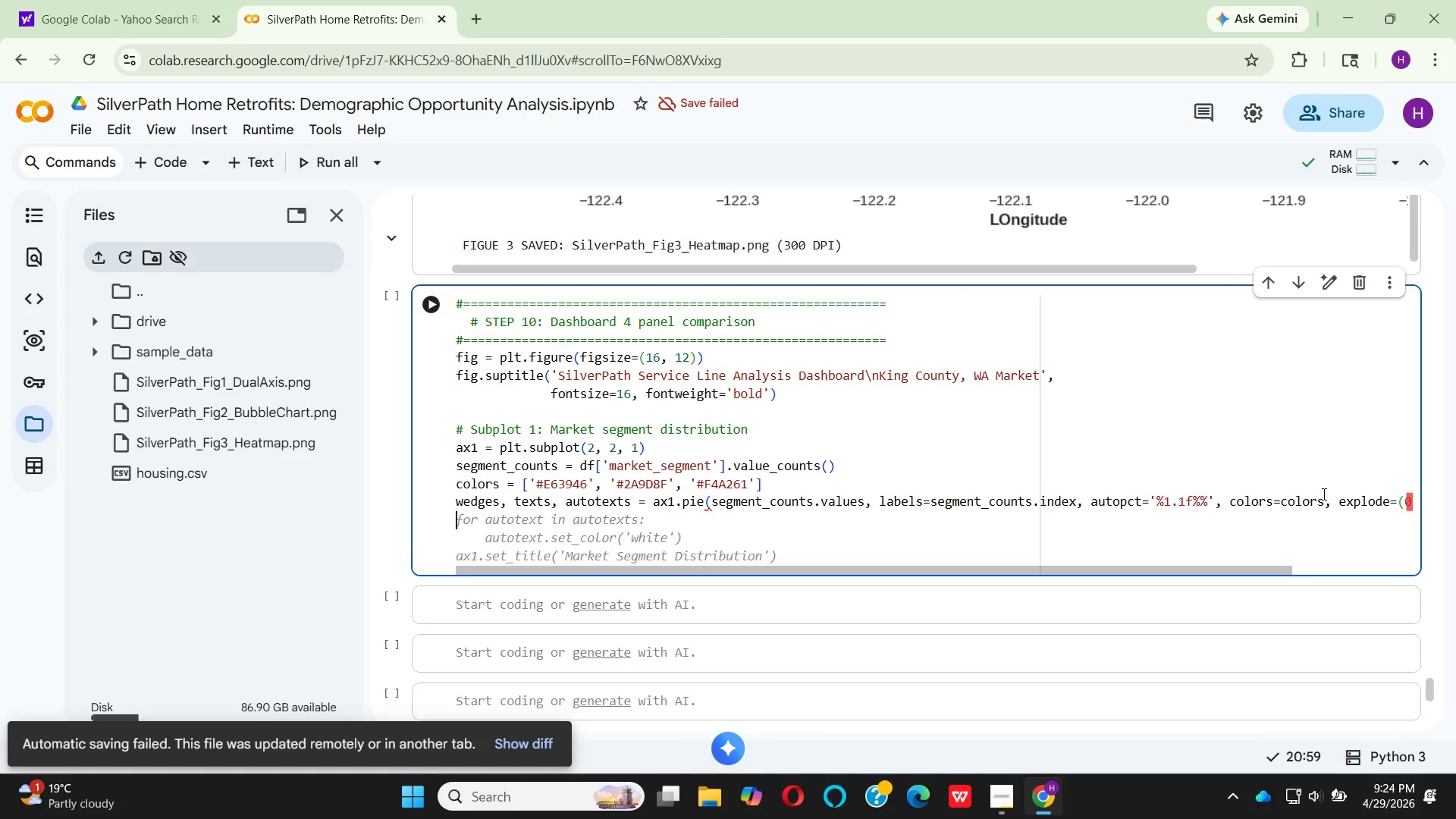 
key(Enter)
 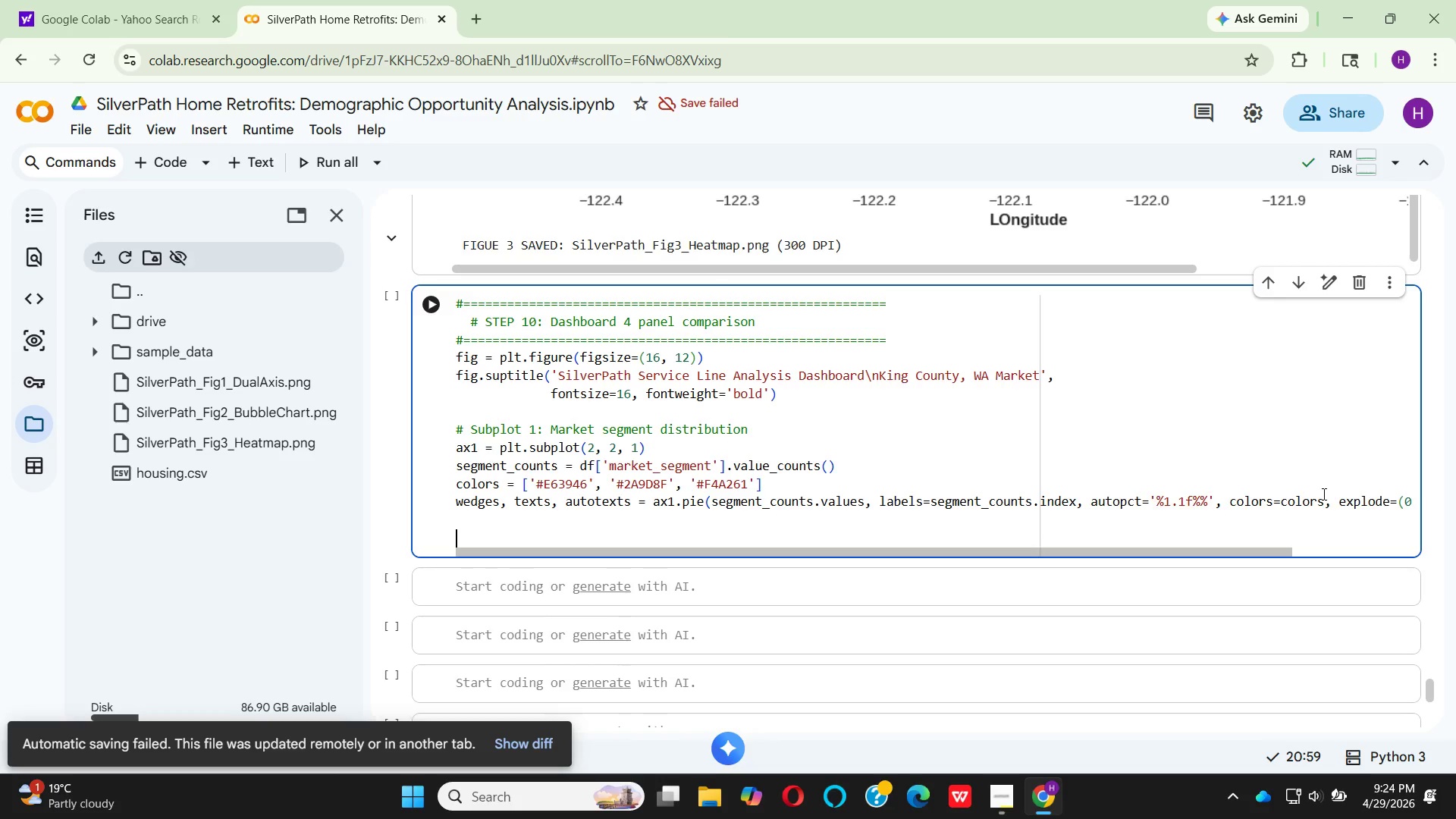 
type(for autot)
 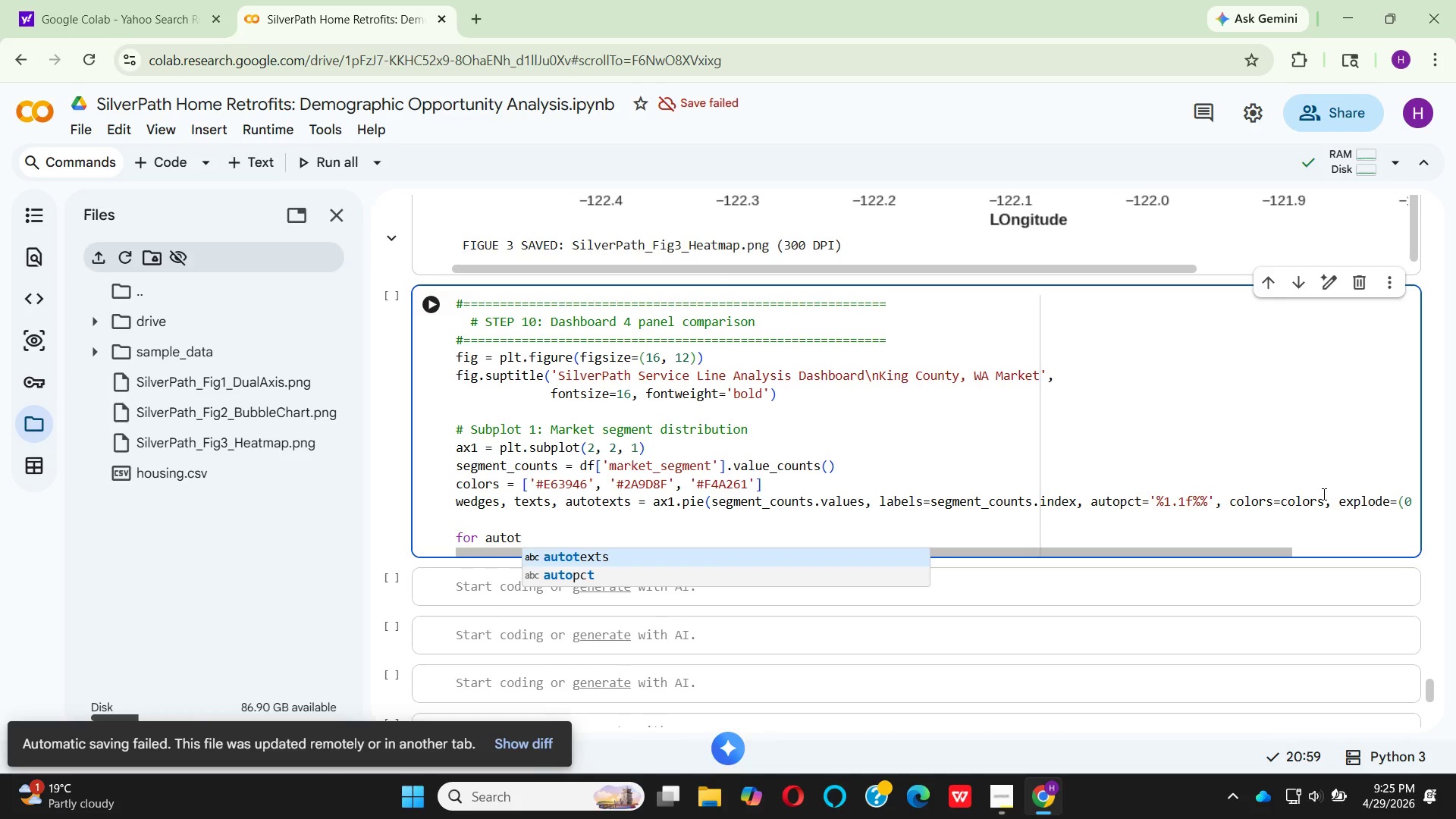 
key(Enter)
 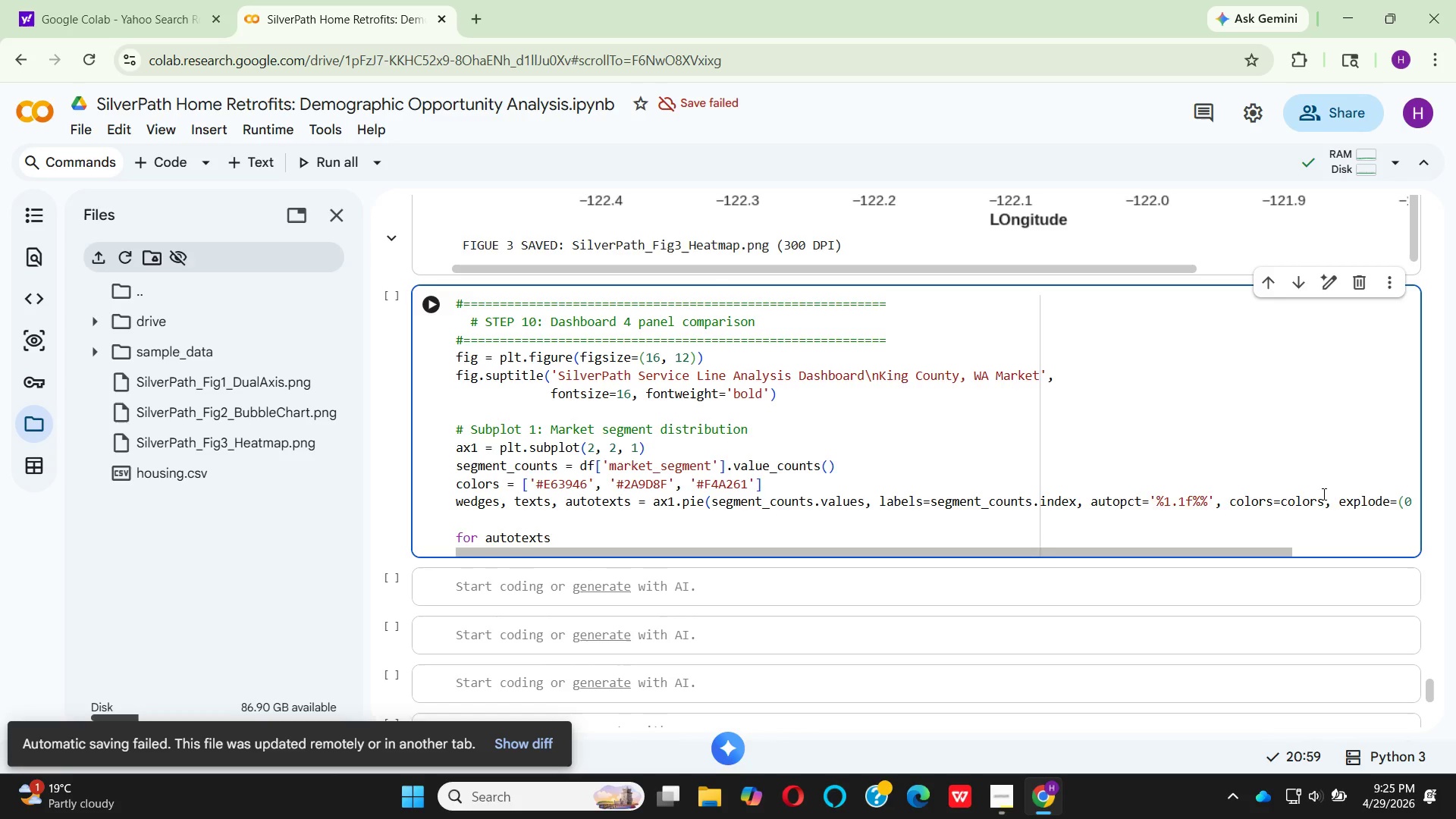 
key(Backspace)
type( in autote)
 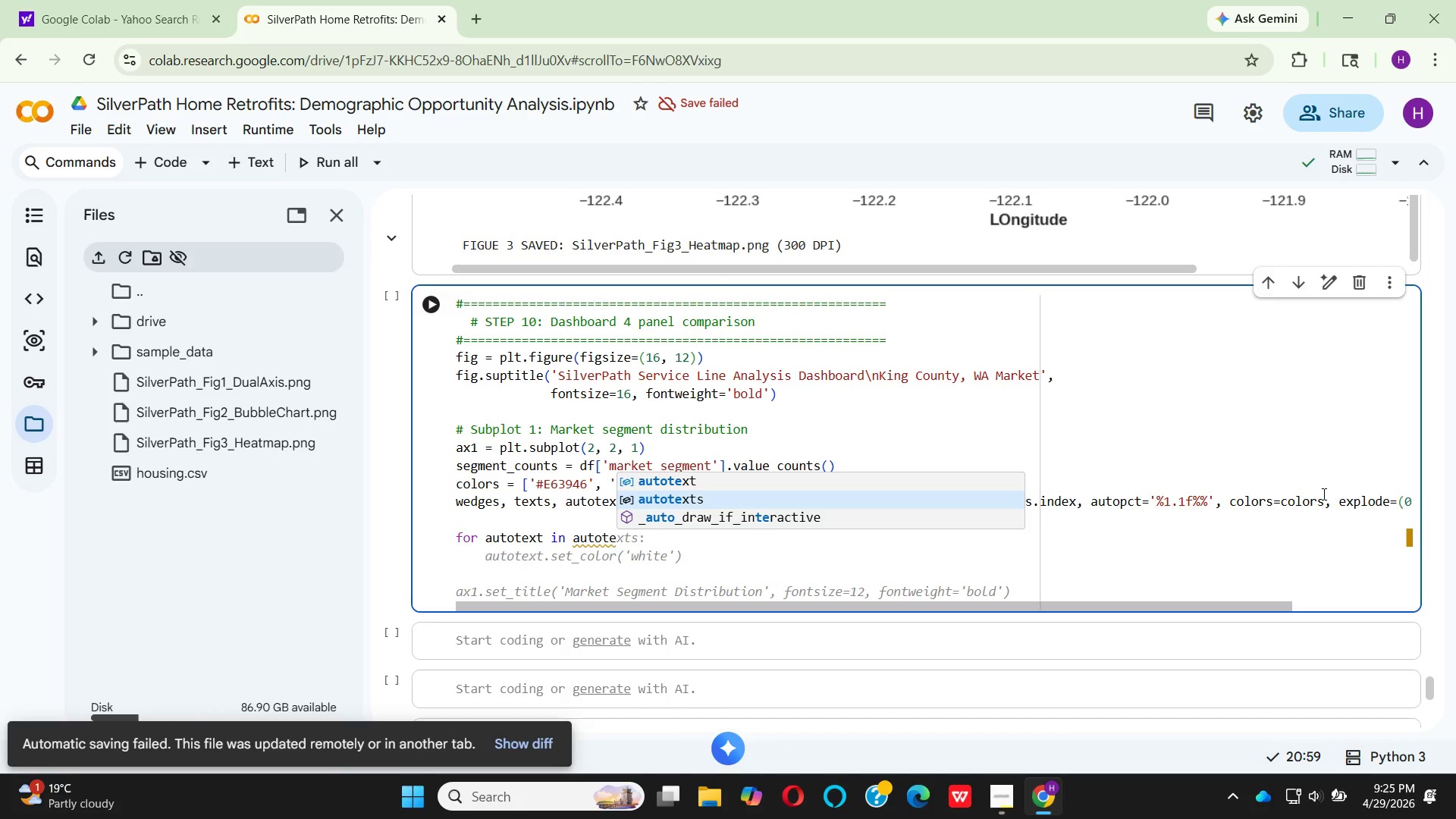 
wait(5.28)
 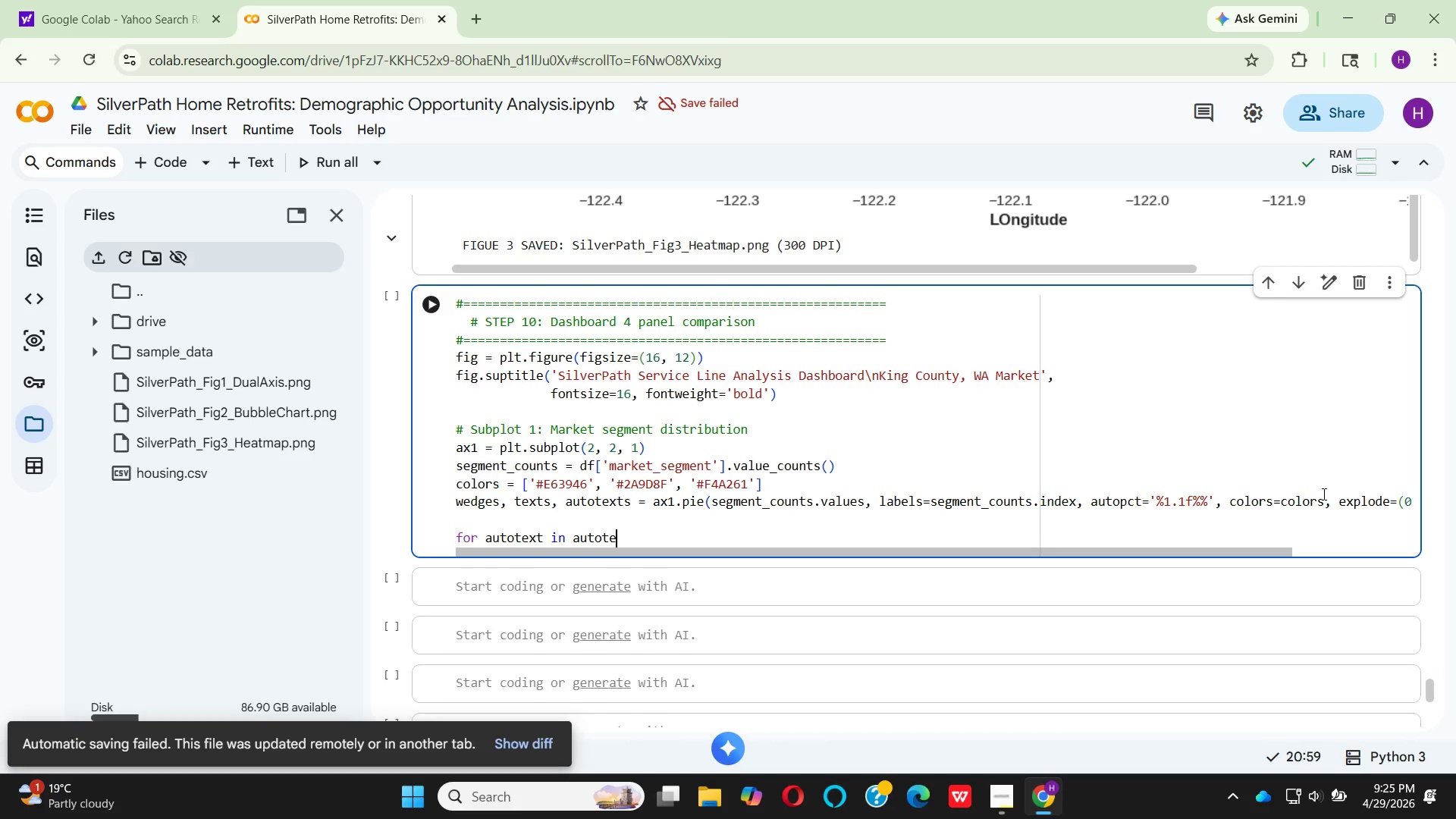 
key(ArrowDown)
 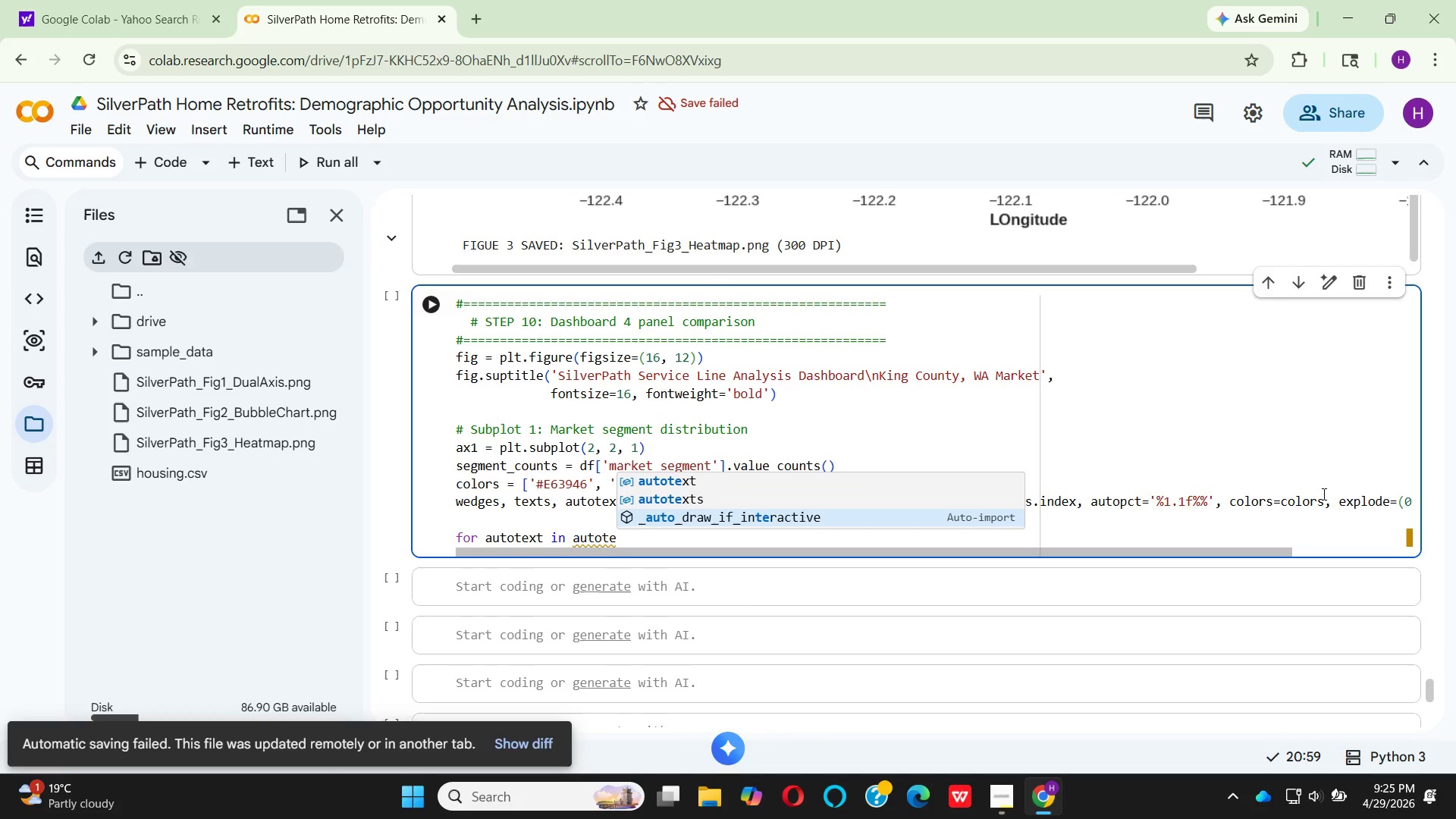 
key(Enter)
 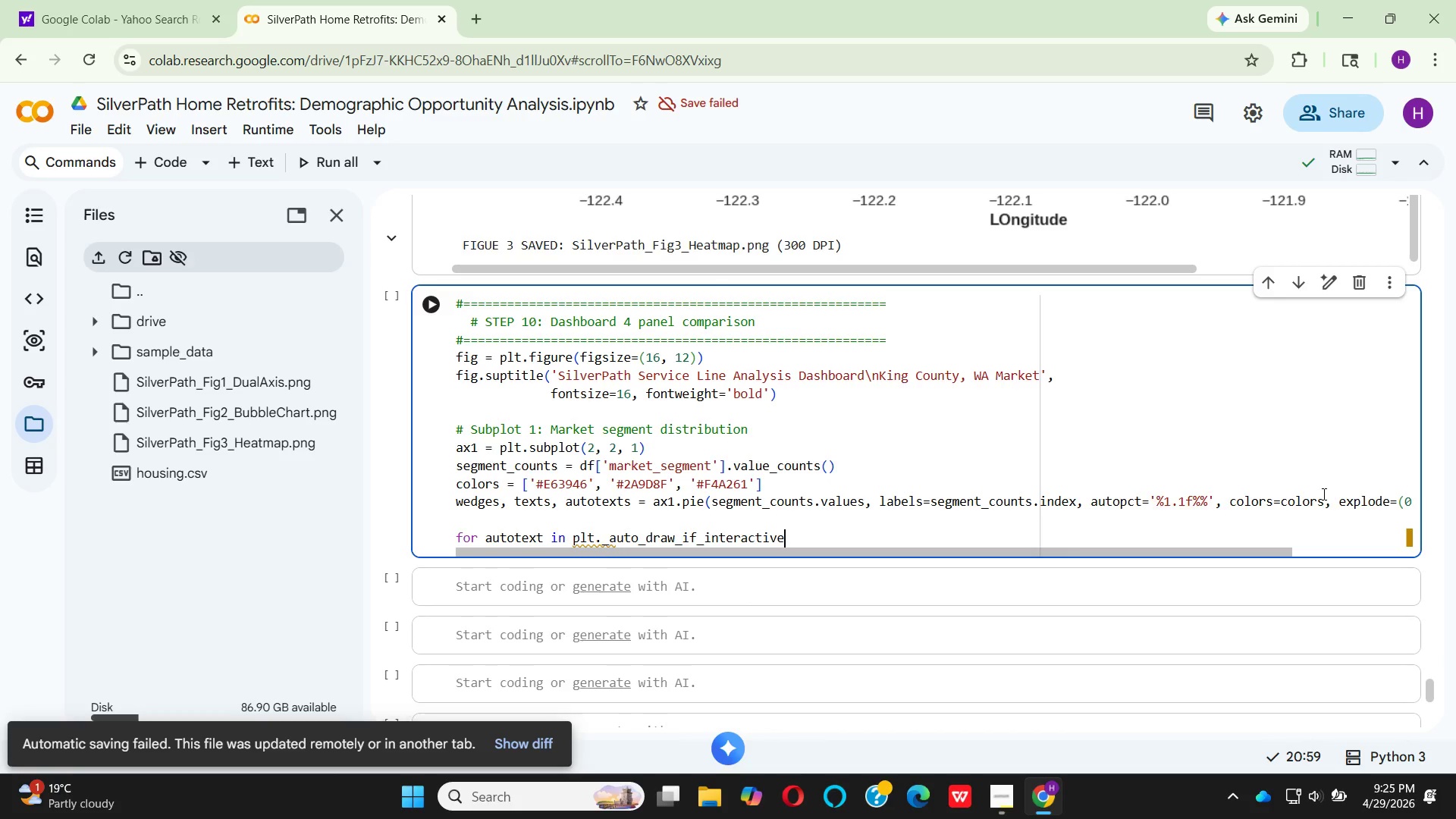 
key(Backspace)
 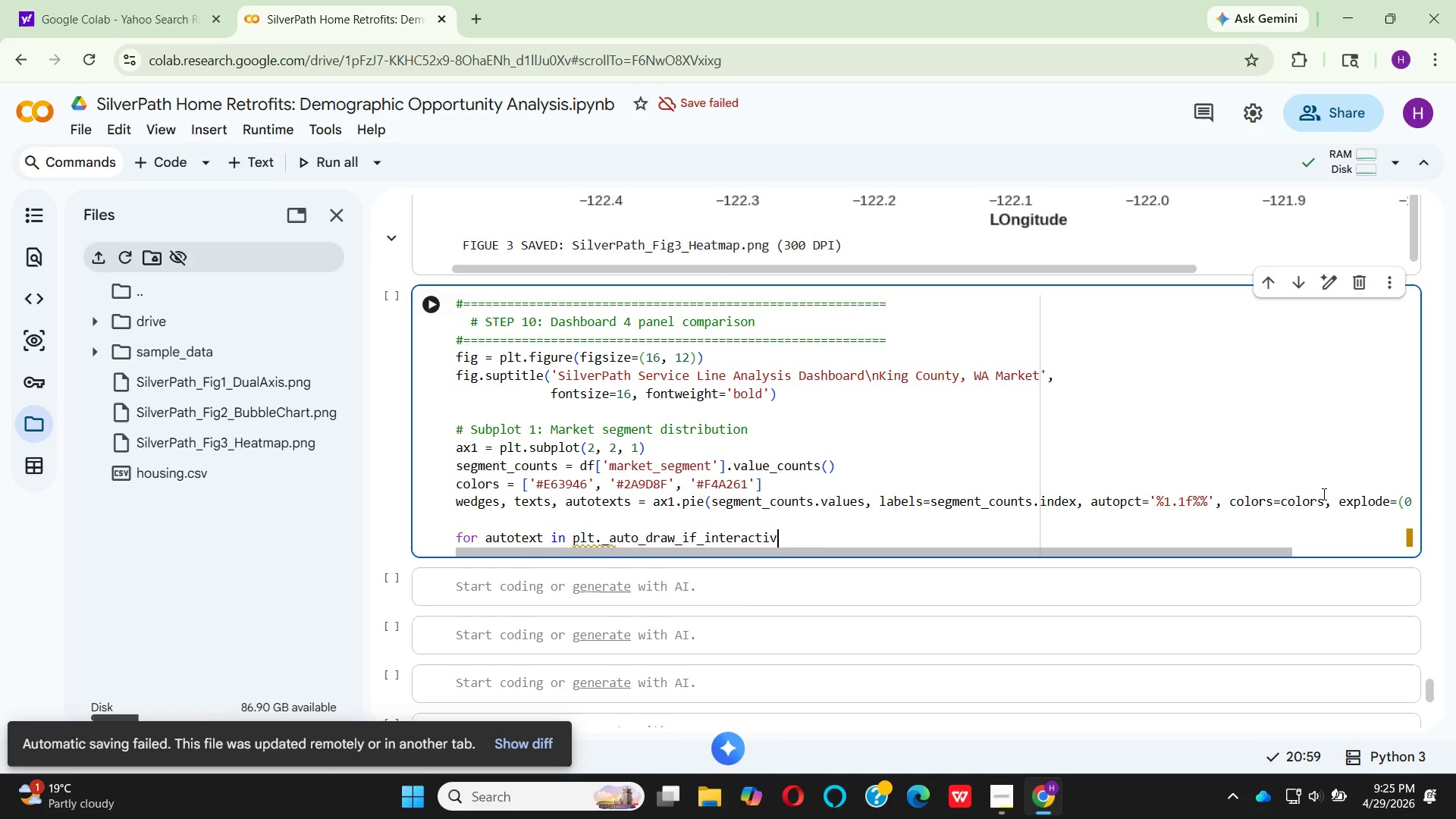 
key(Backspace)
 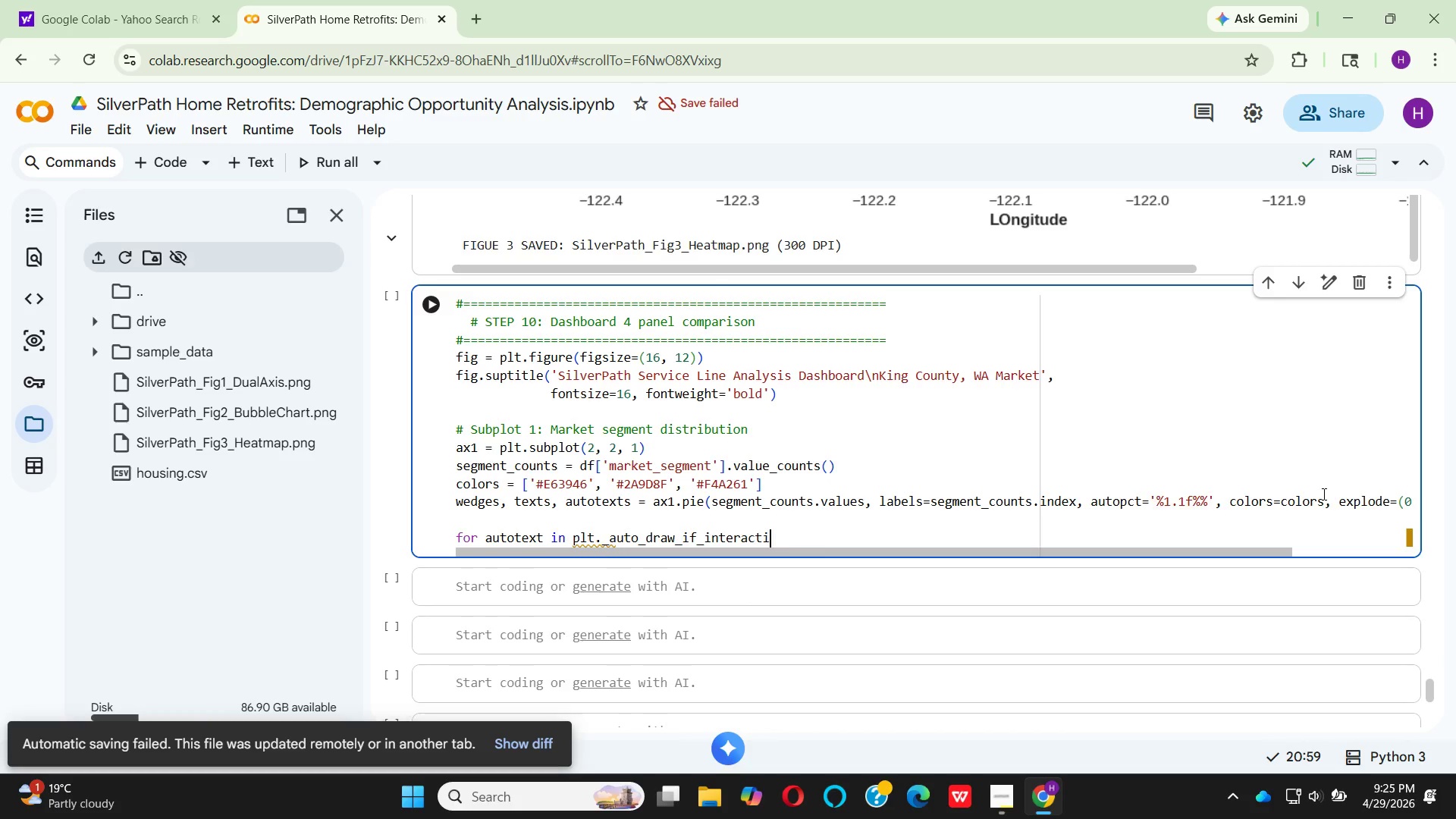 
key(Backspace)
 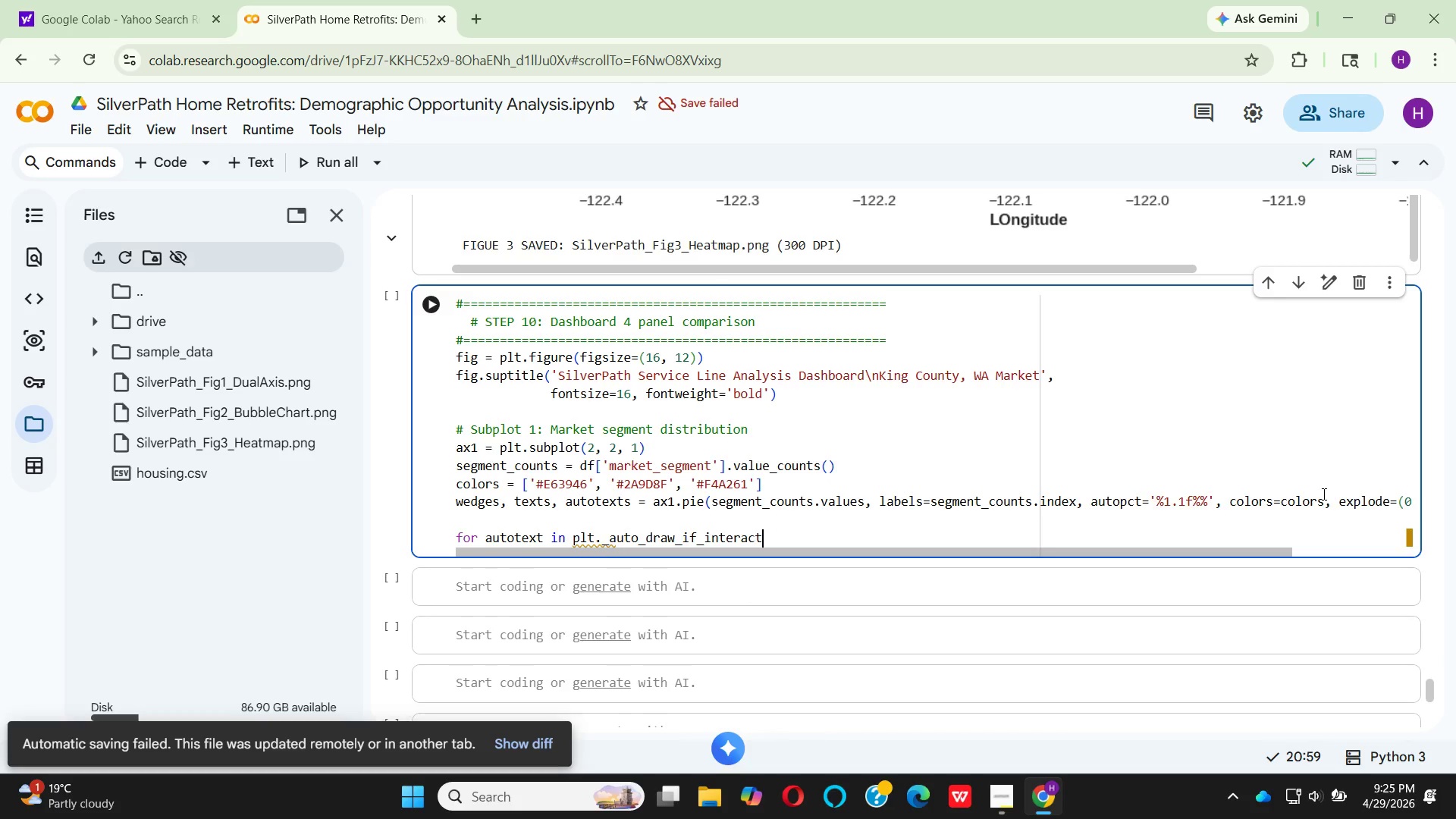 
hold_key(key=Backspace, duration=0.81)
 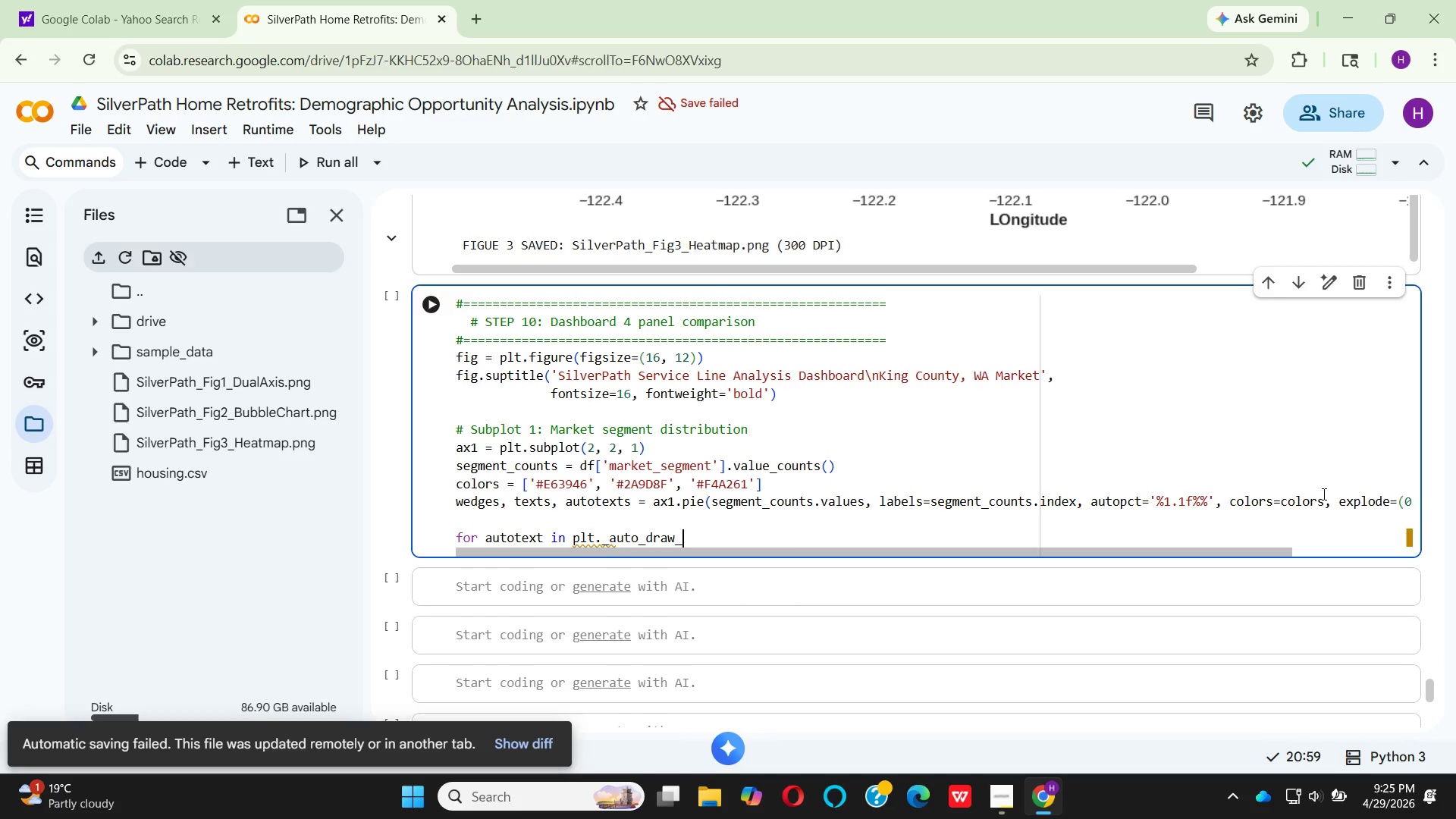 
key(Backspace)
 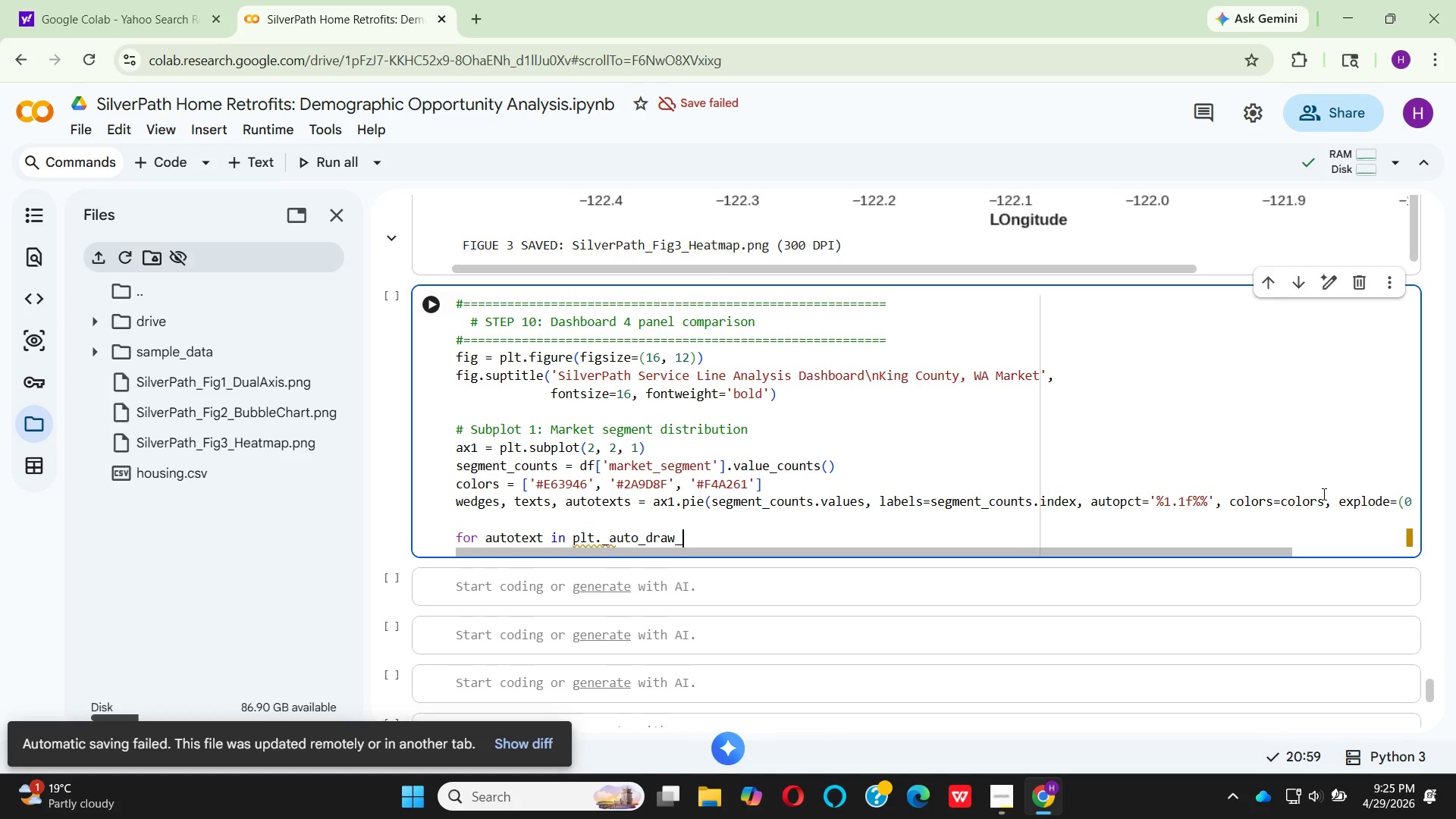 
key(Backspace)
 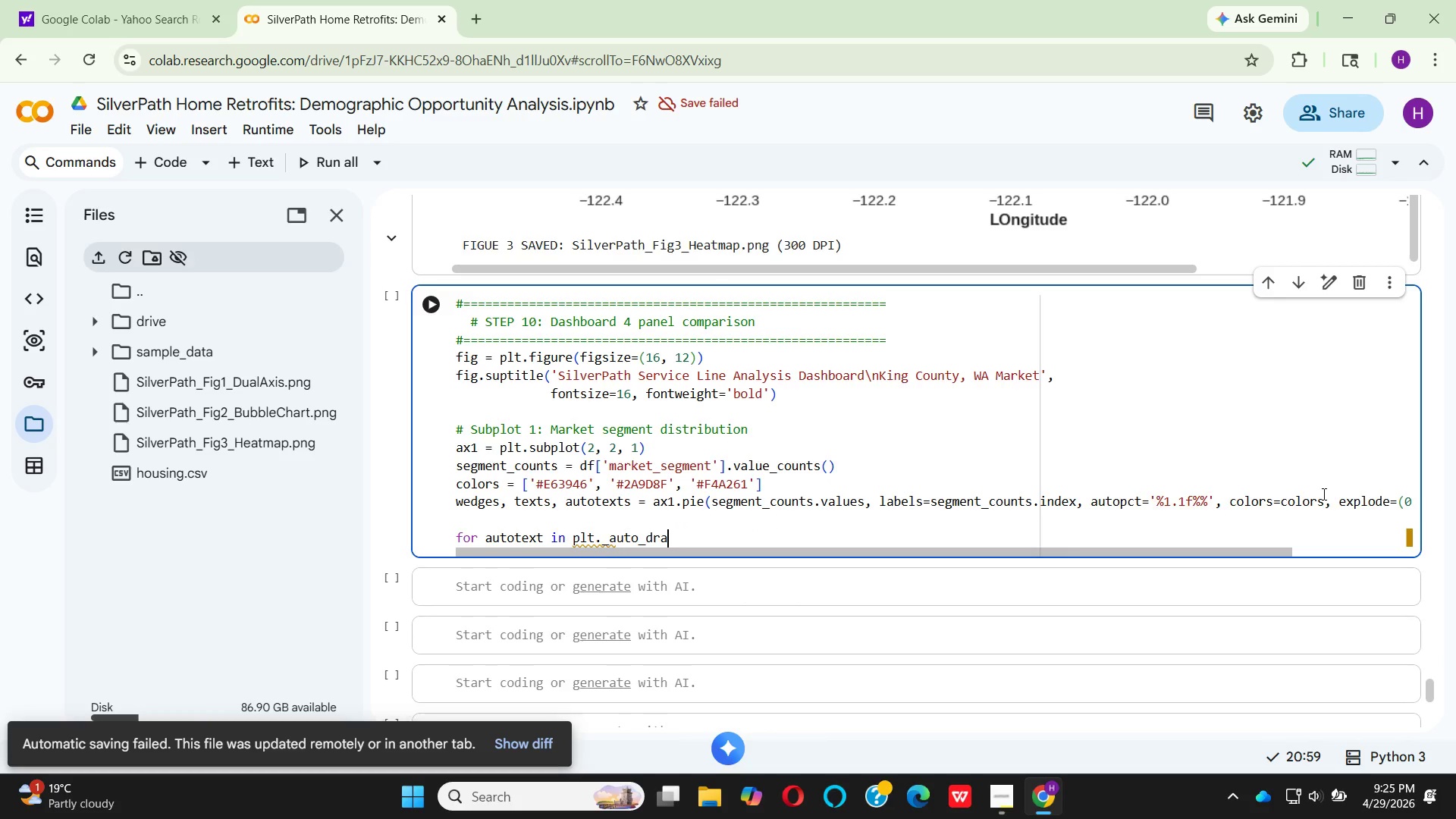 
key(Backspace)
 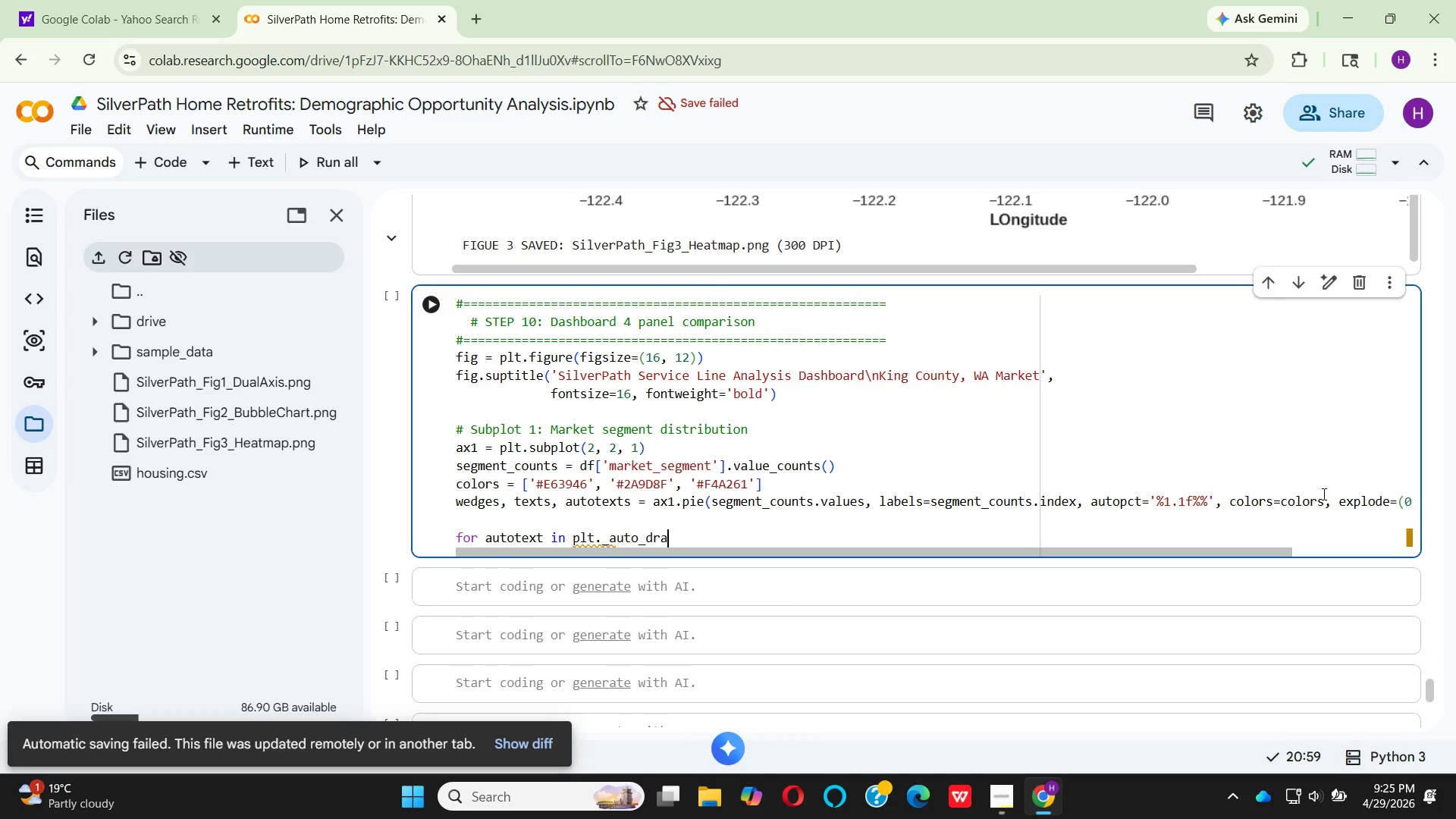 
key(Backspace)
 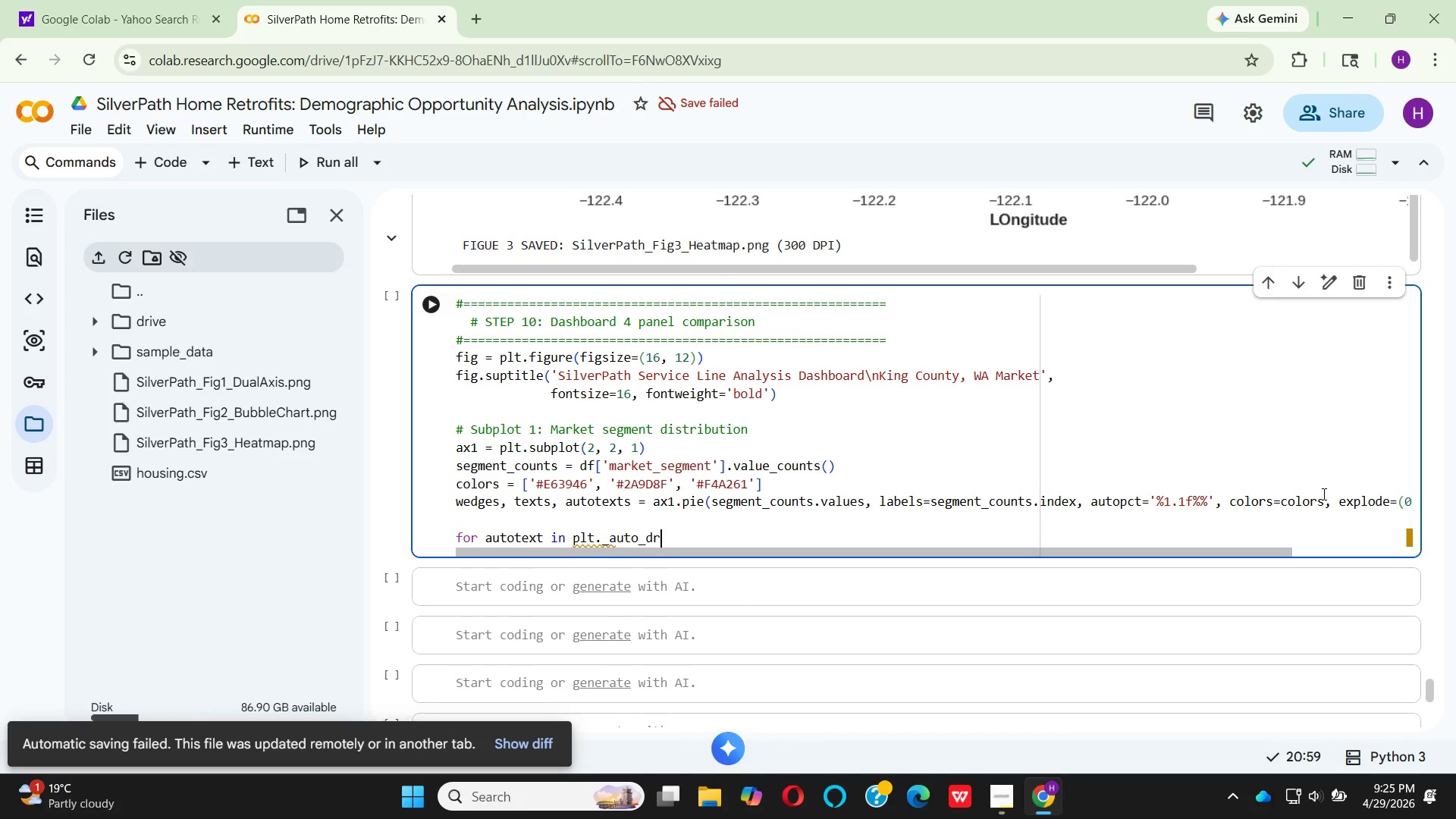 
key(Backspace)
 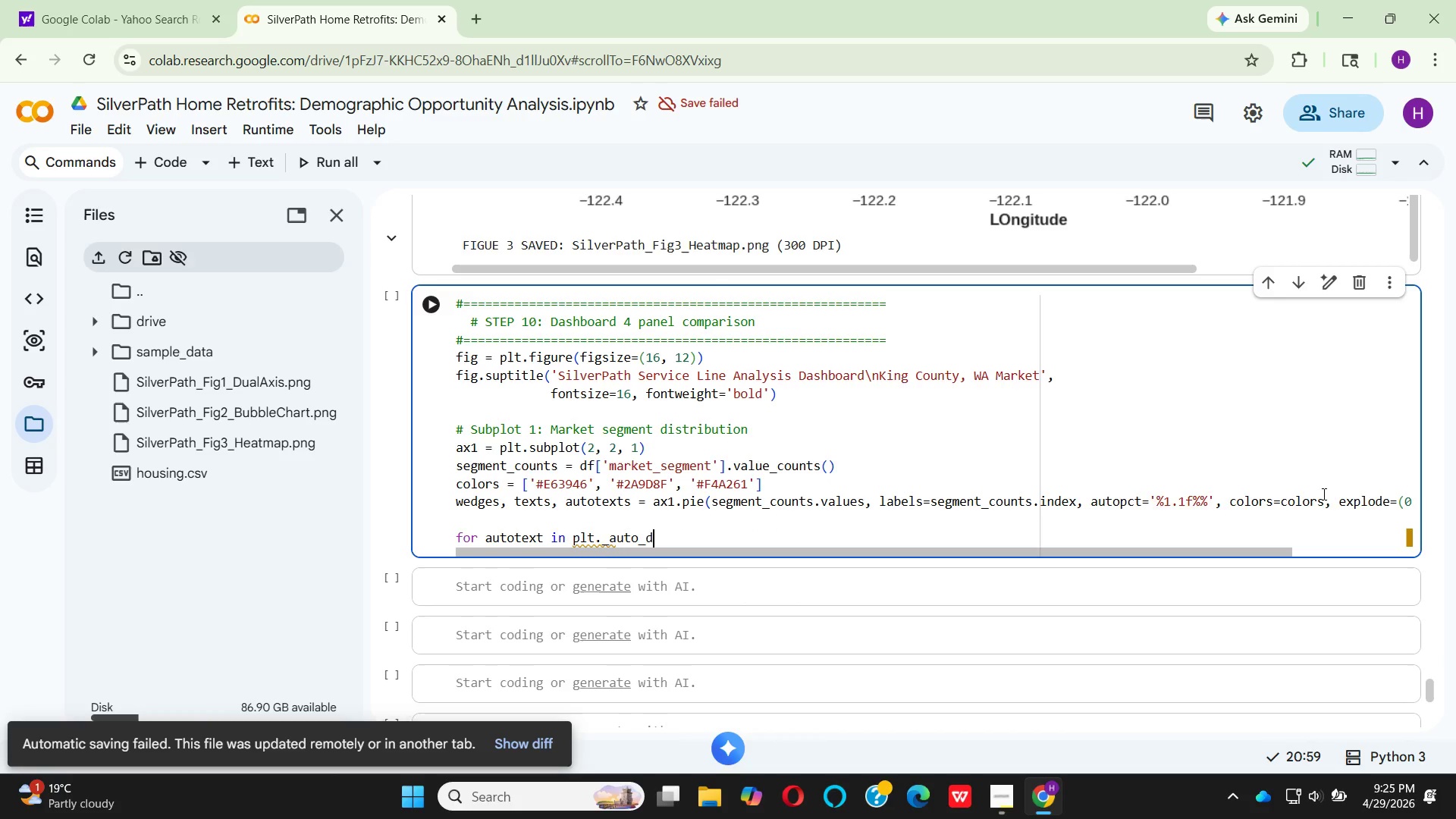 
key(Backspace)
 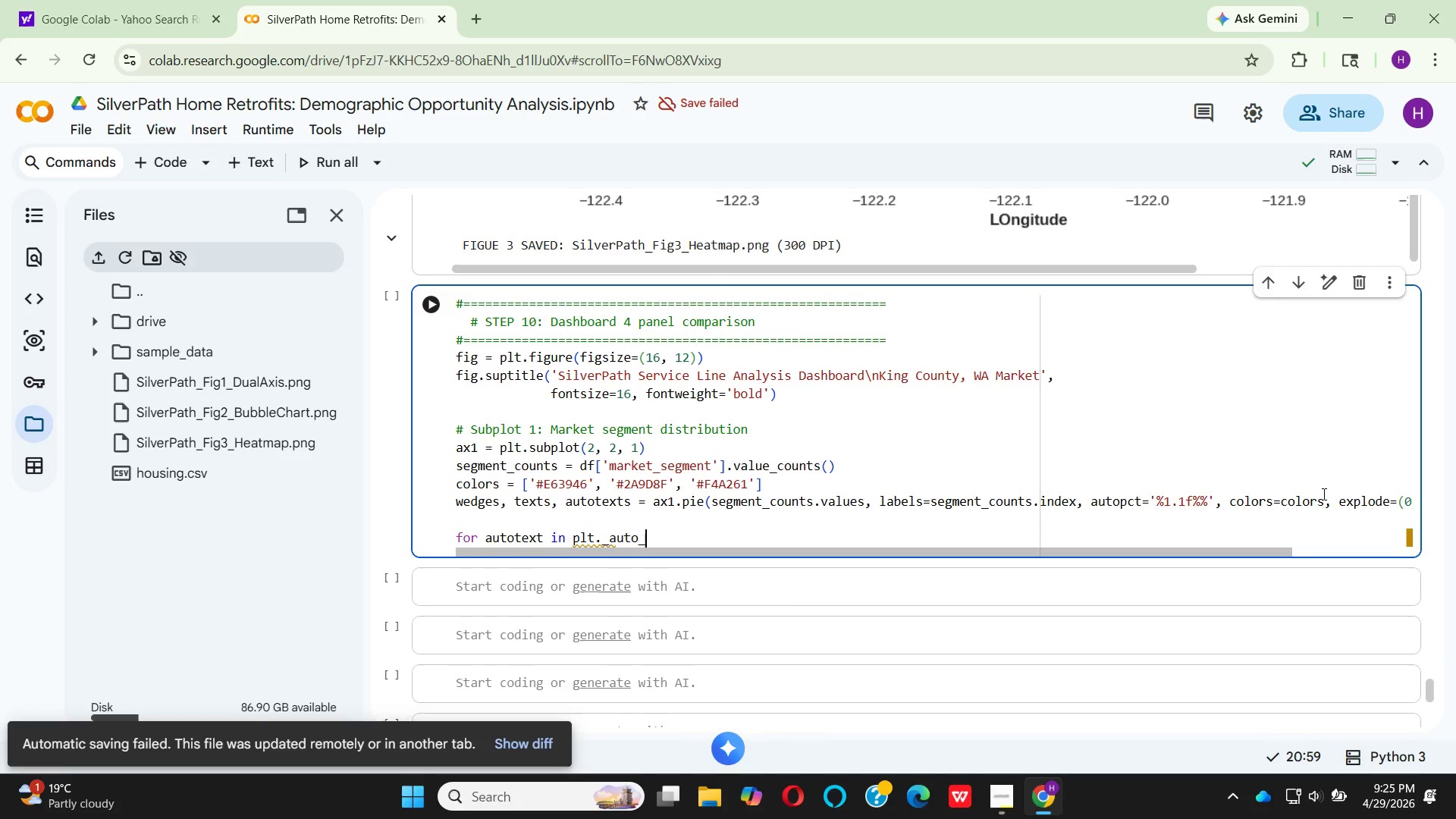 
key(Backspace)
 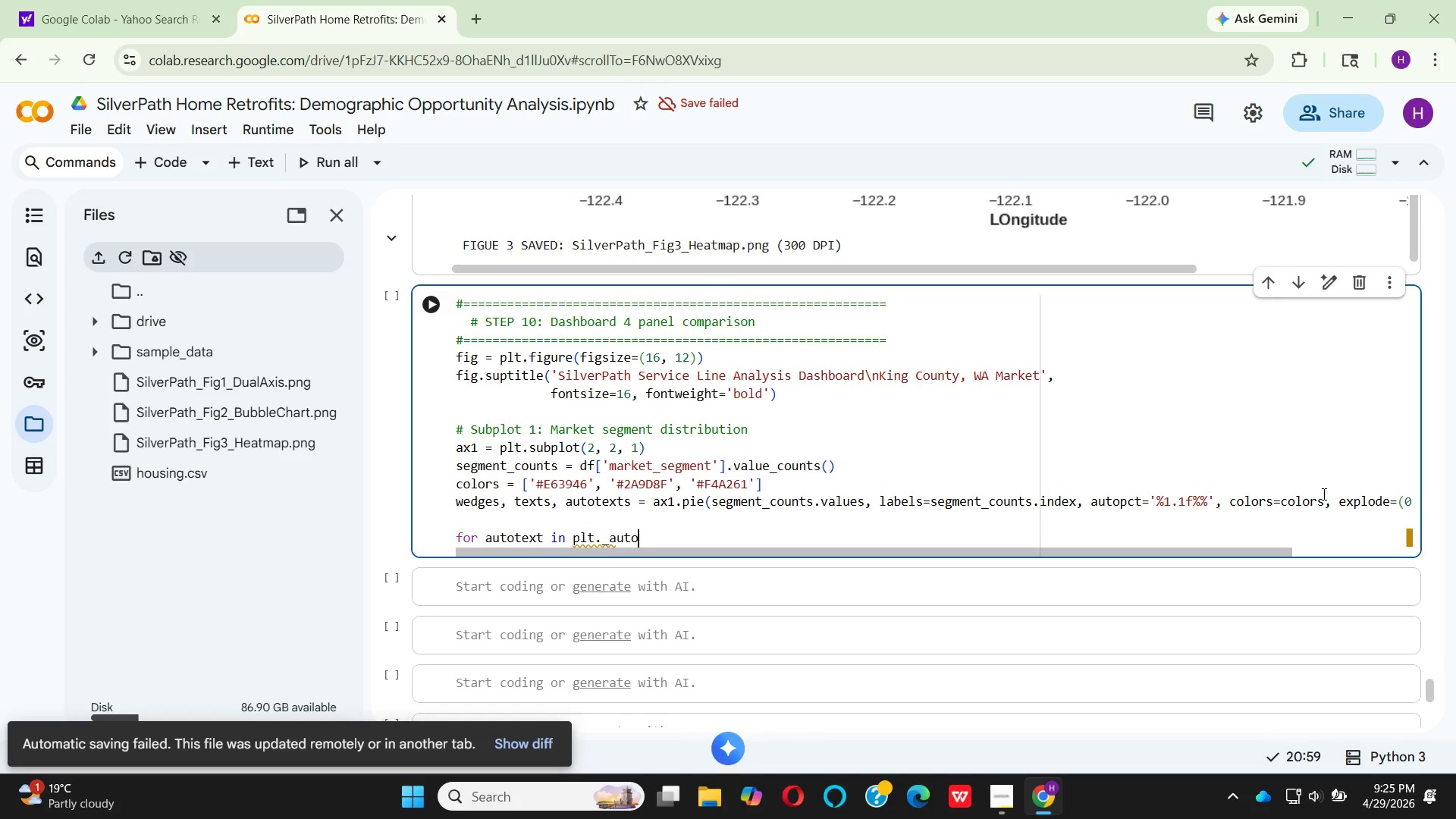 
key(Backspace)
 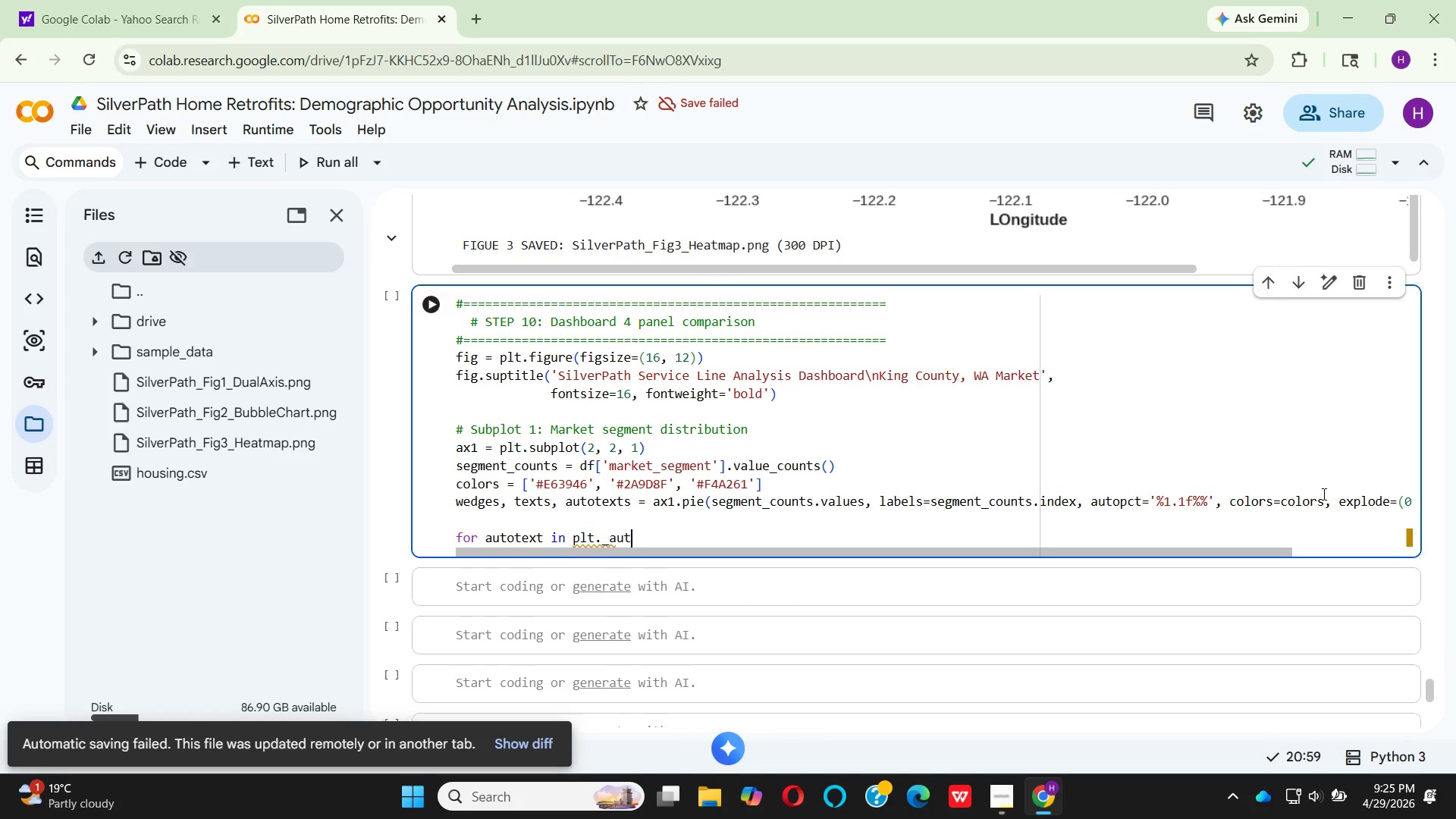 
key(Backspace)
 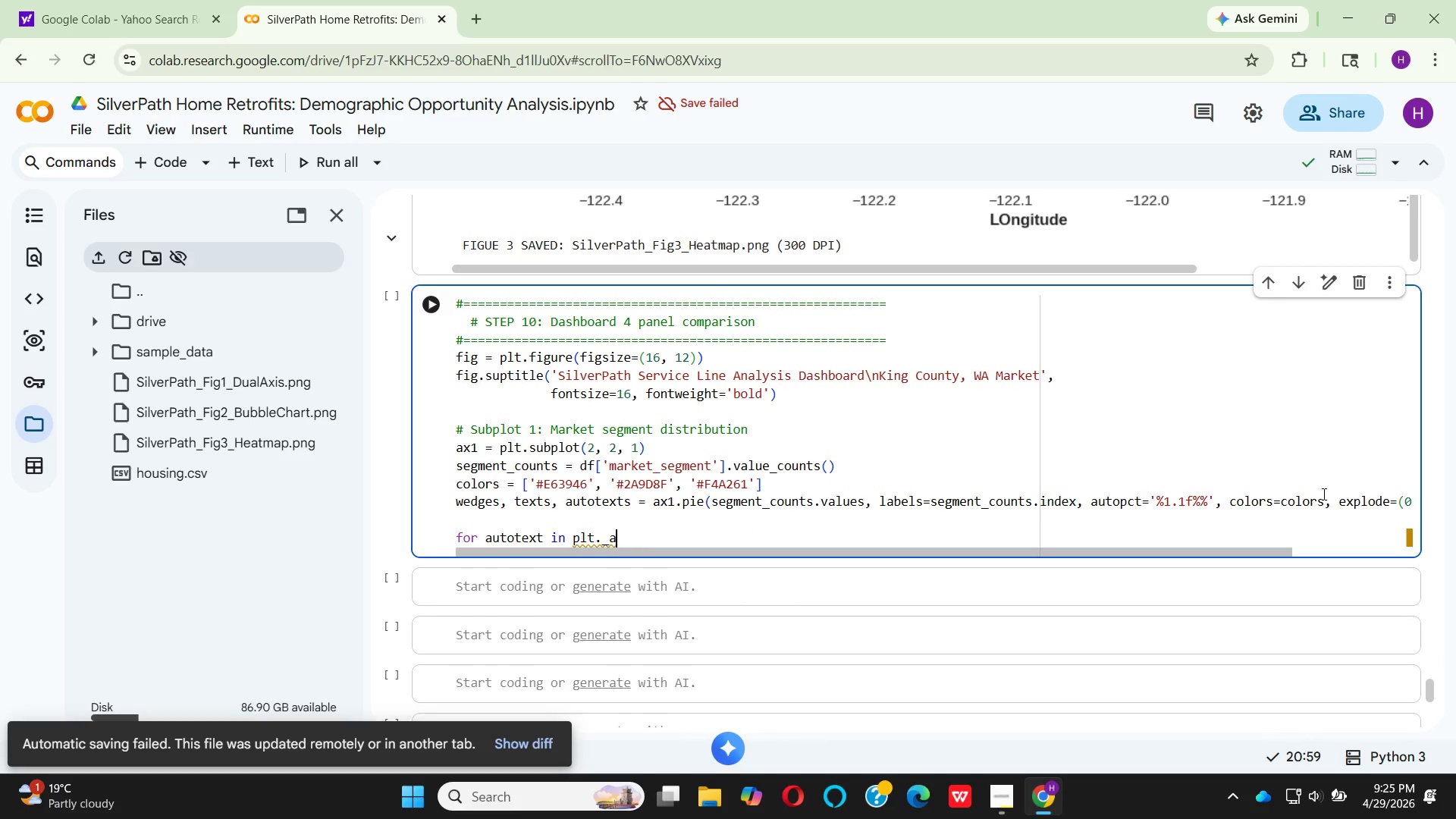 
key(Backspace)
 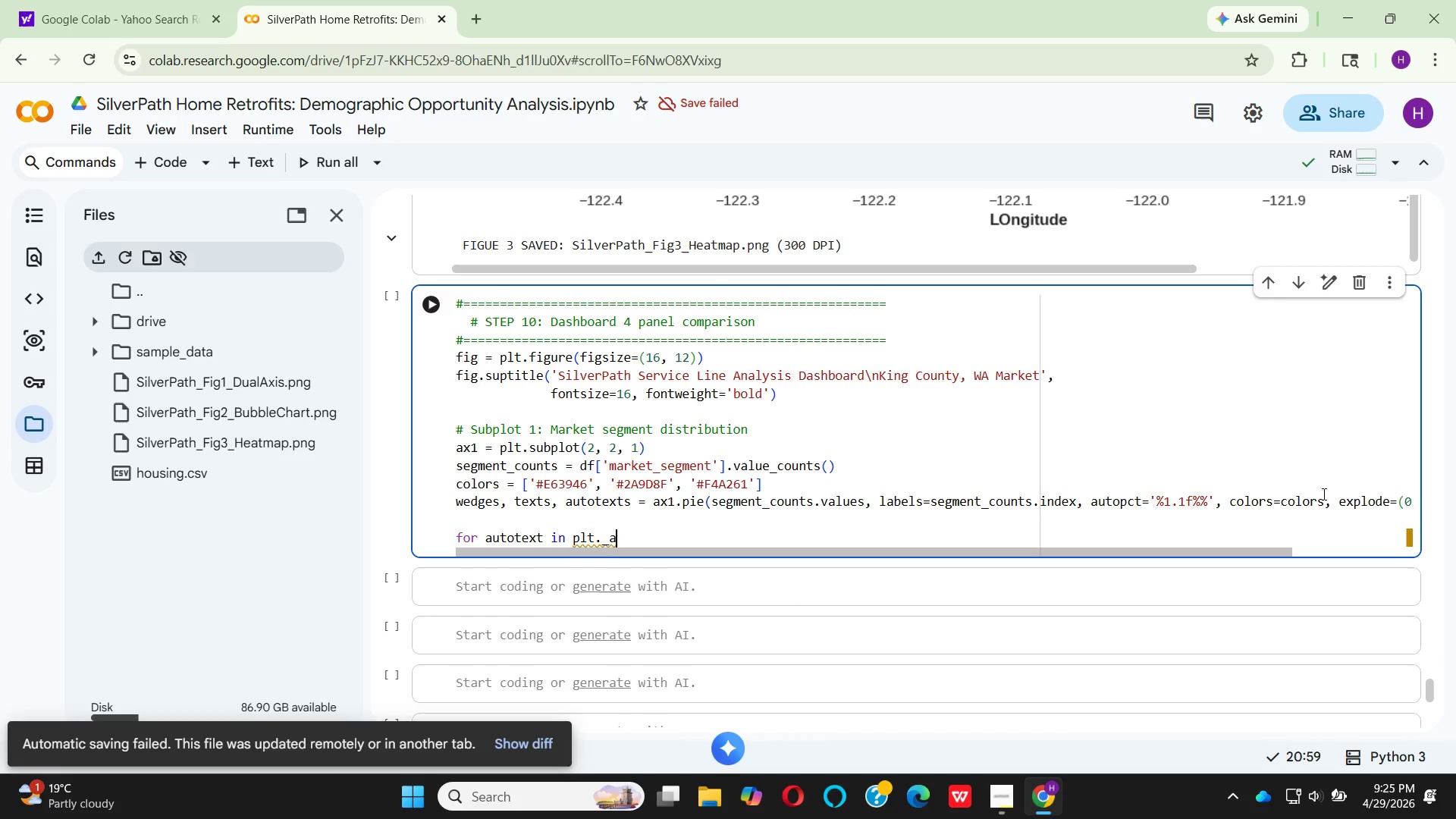 
key(Backspace)
 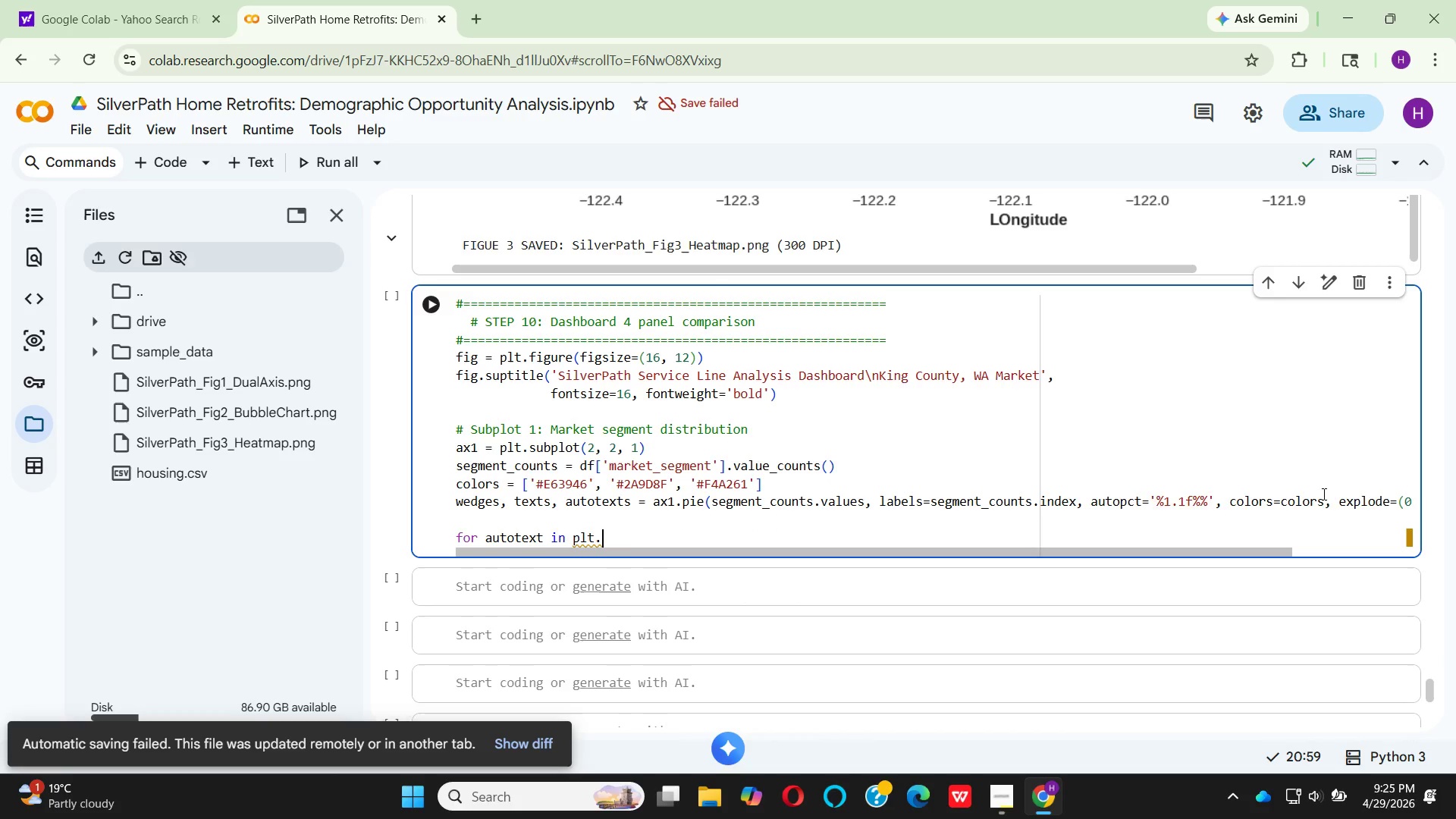 
key(Backspace)
 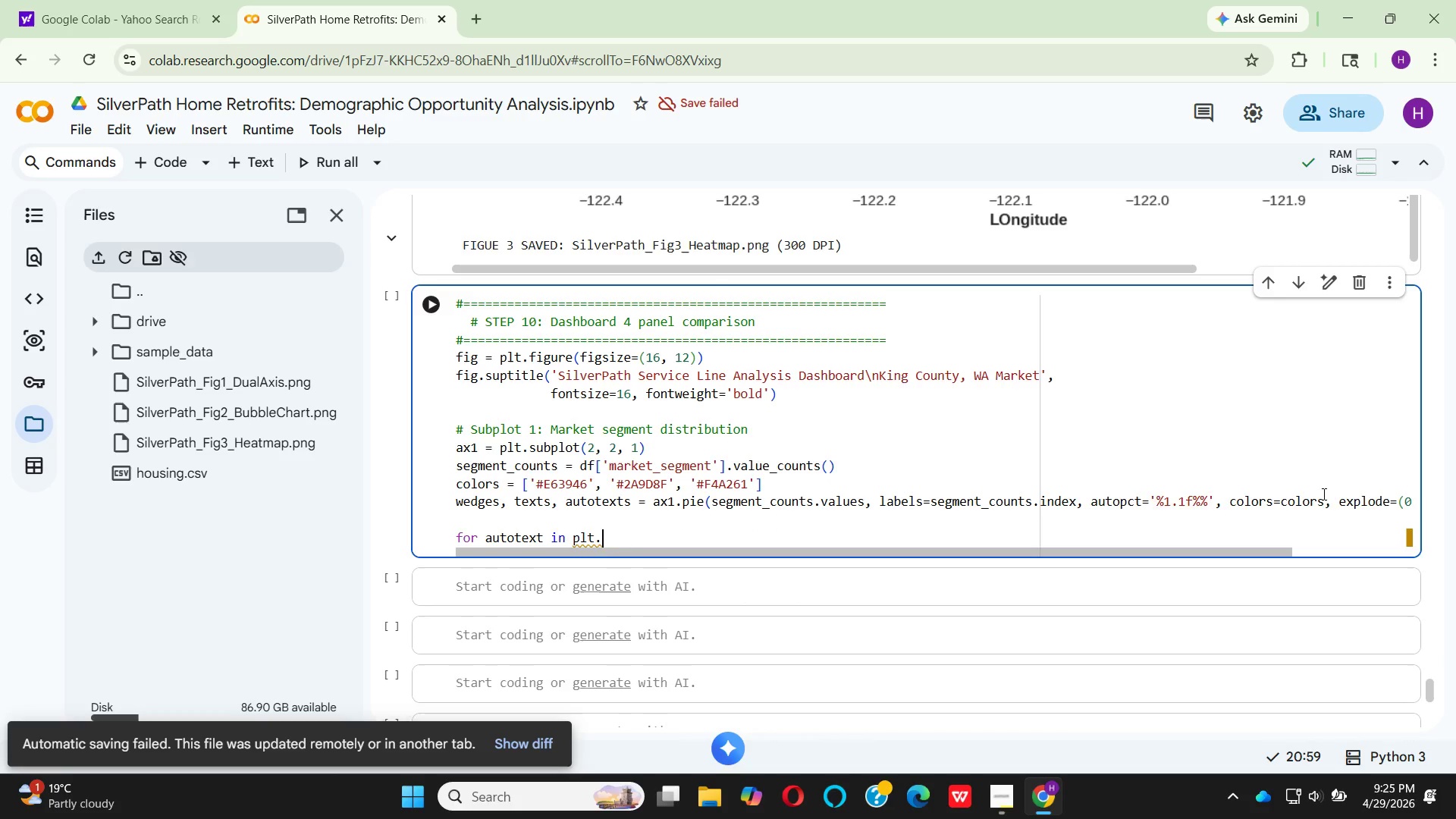 
key(Backspace)
 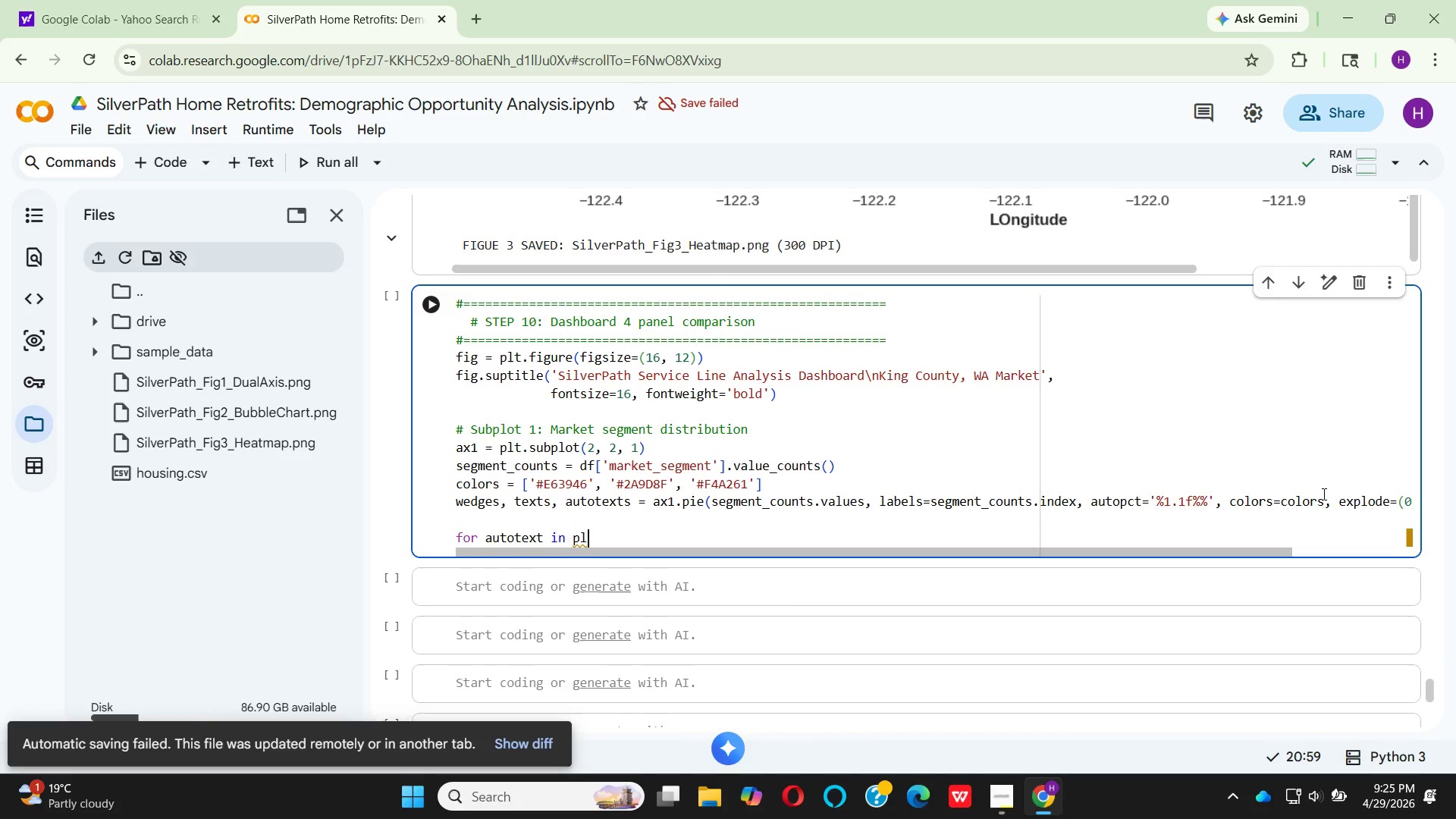 
key(Backspace)
 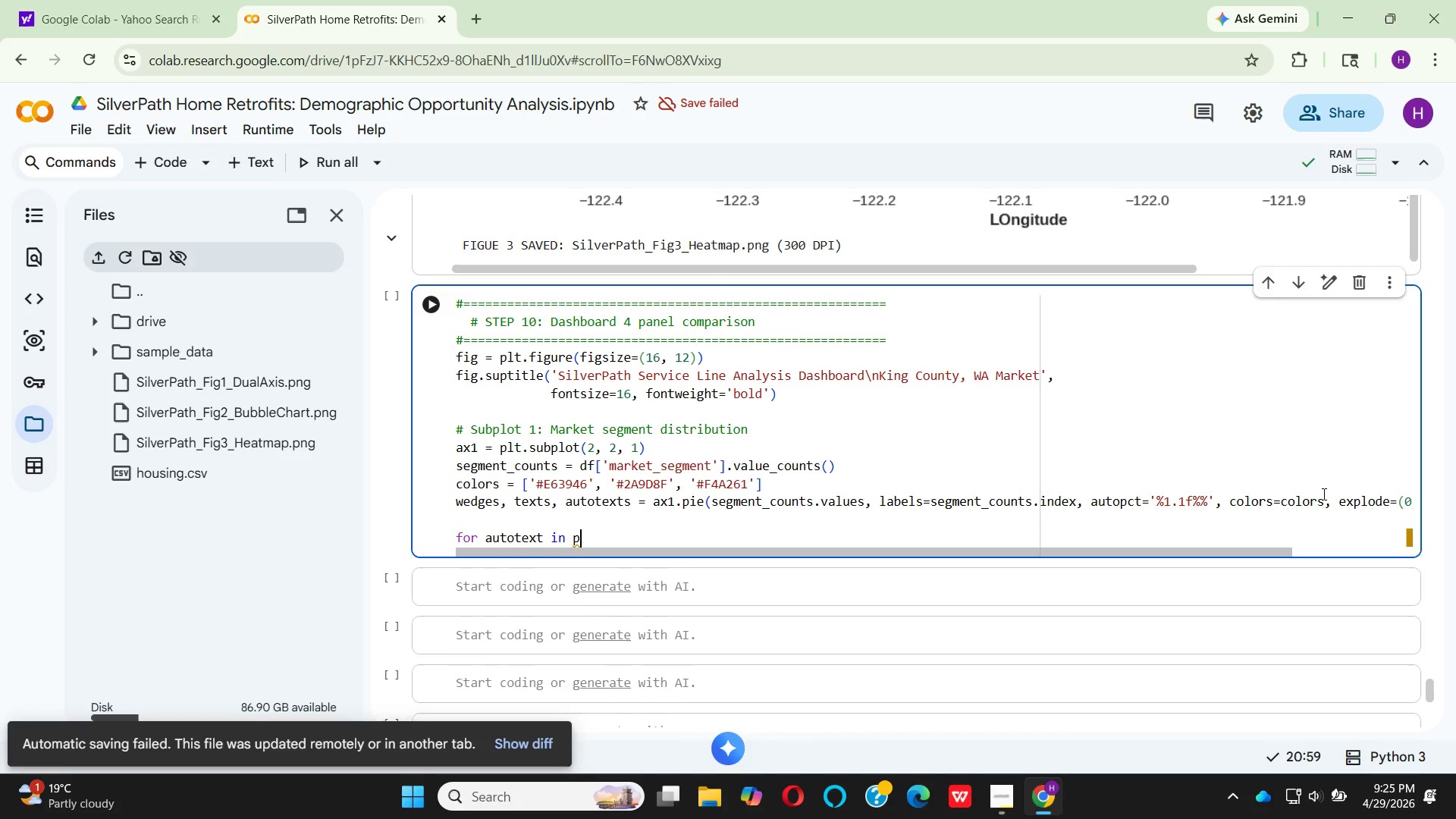 
key(Backspace)
 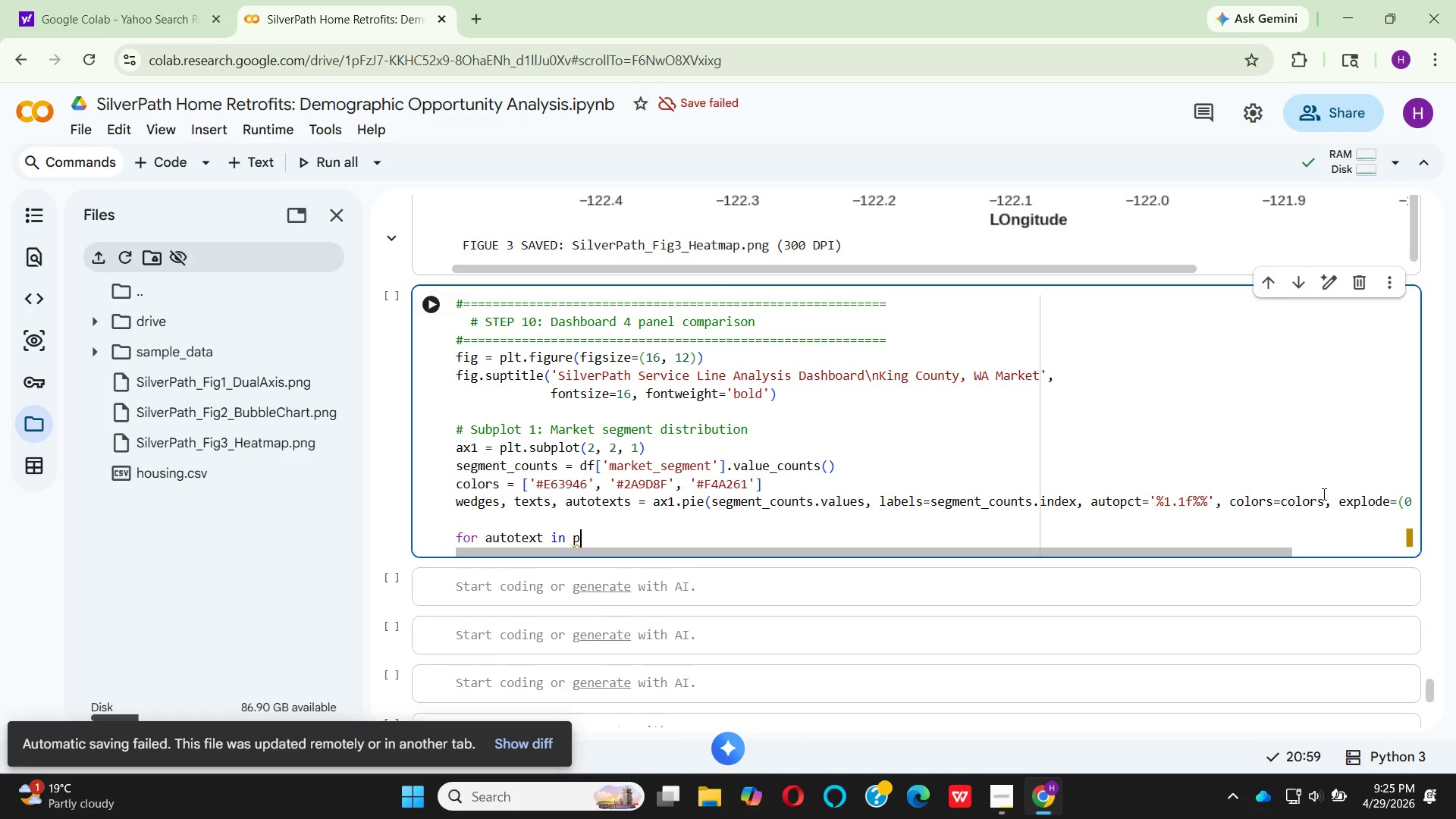 
key(Backspace)
 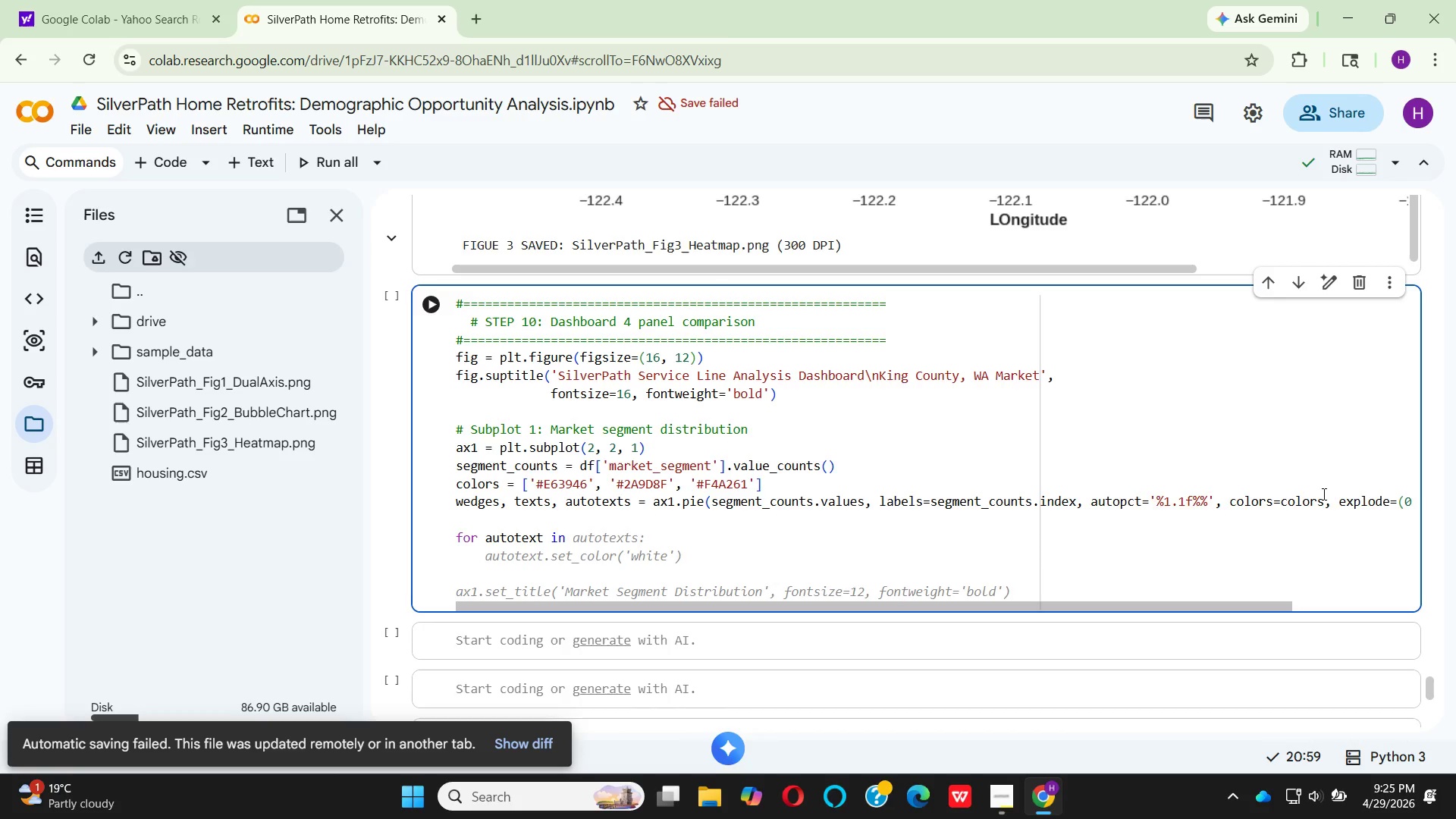 
type(autotex)
 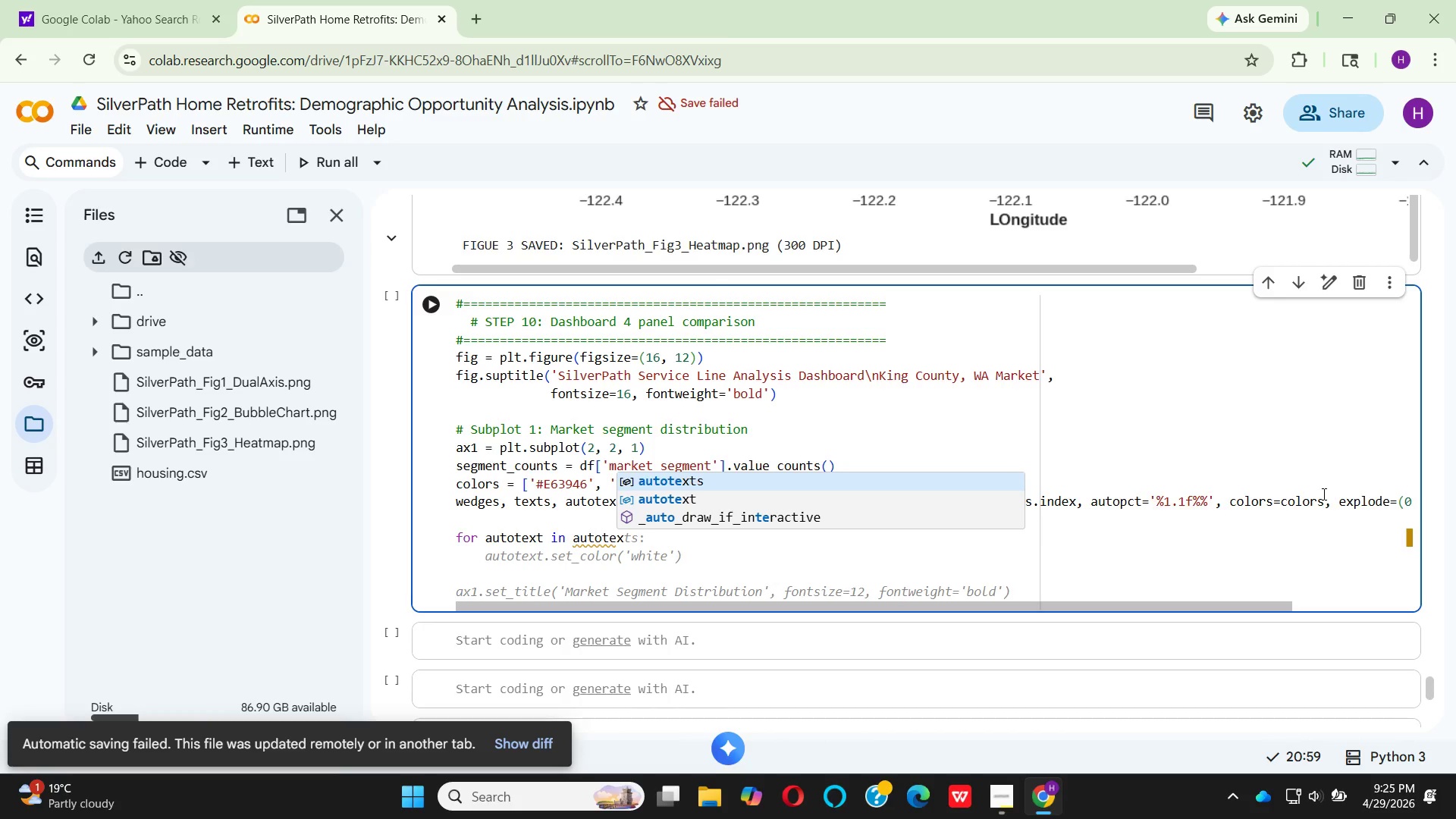 
key(Enter)
 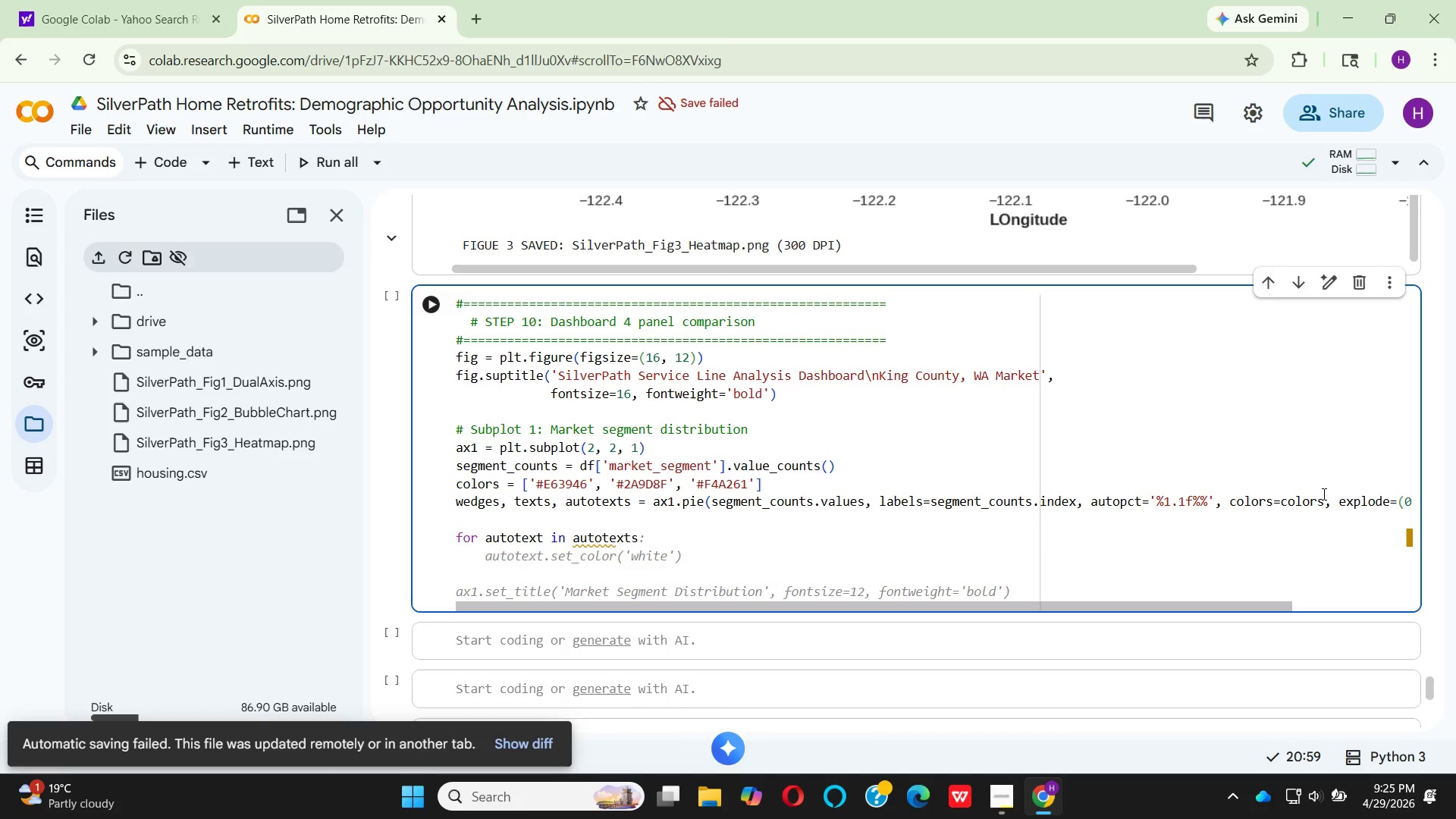 
key(Shift+Semicolon)
 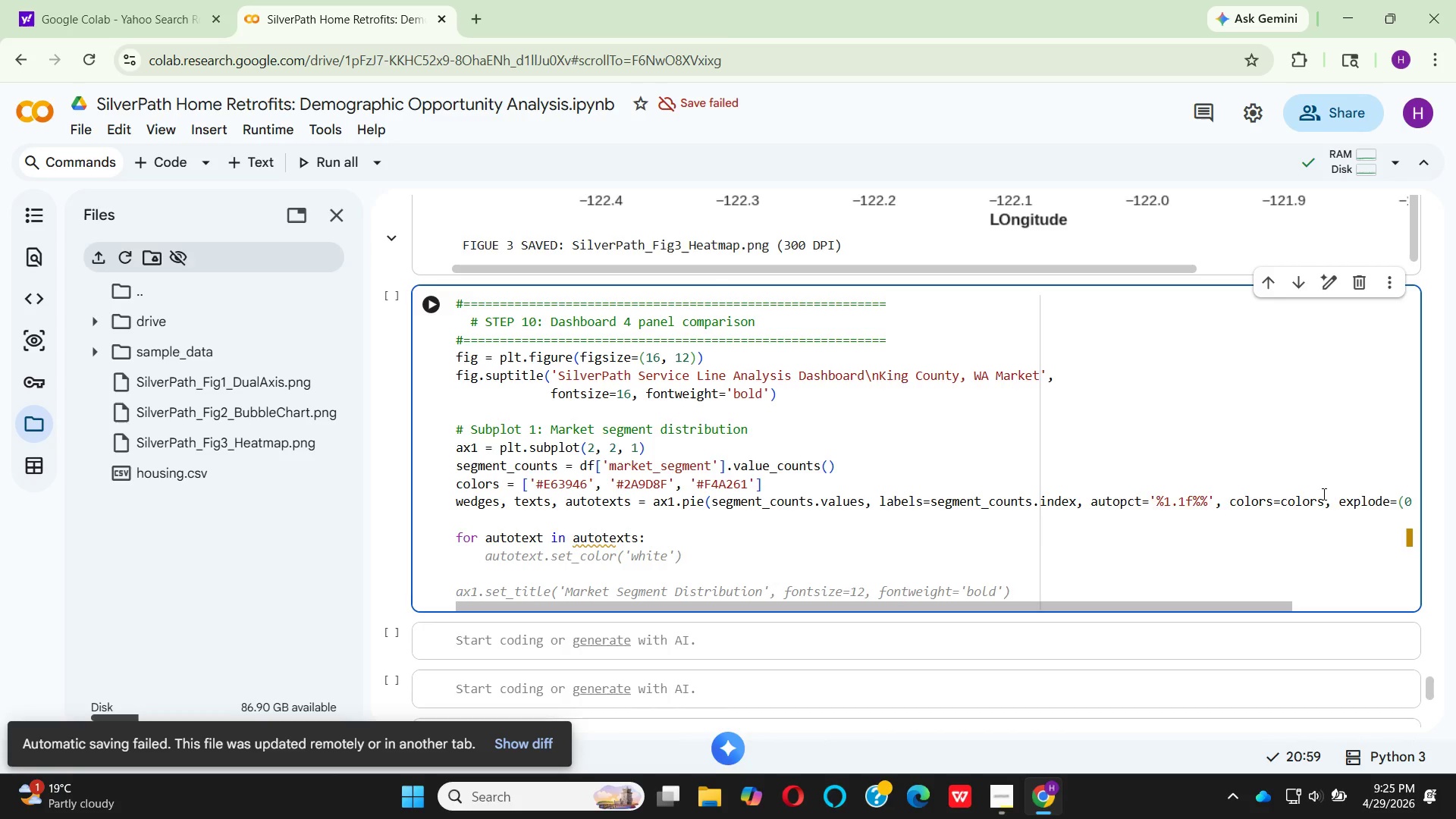 
key(Enter)
 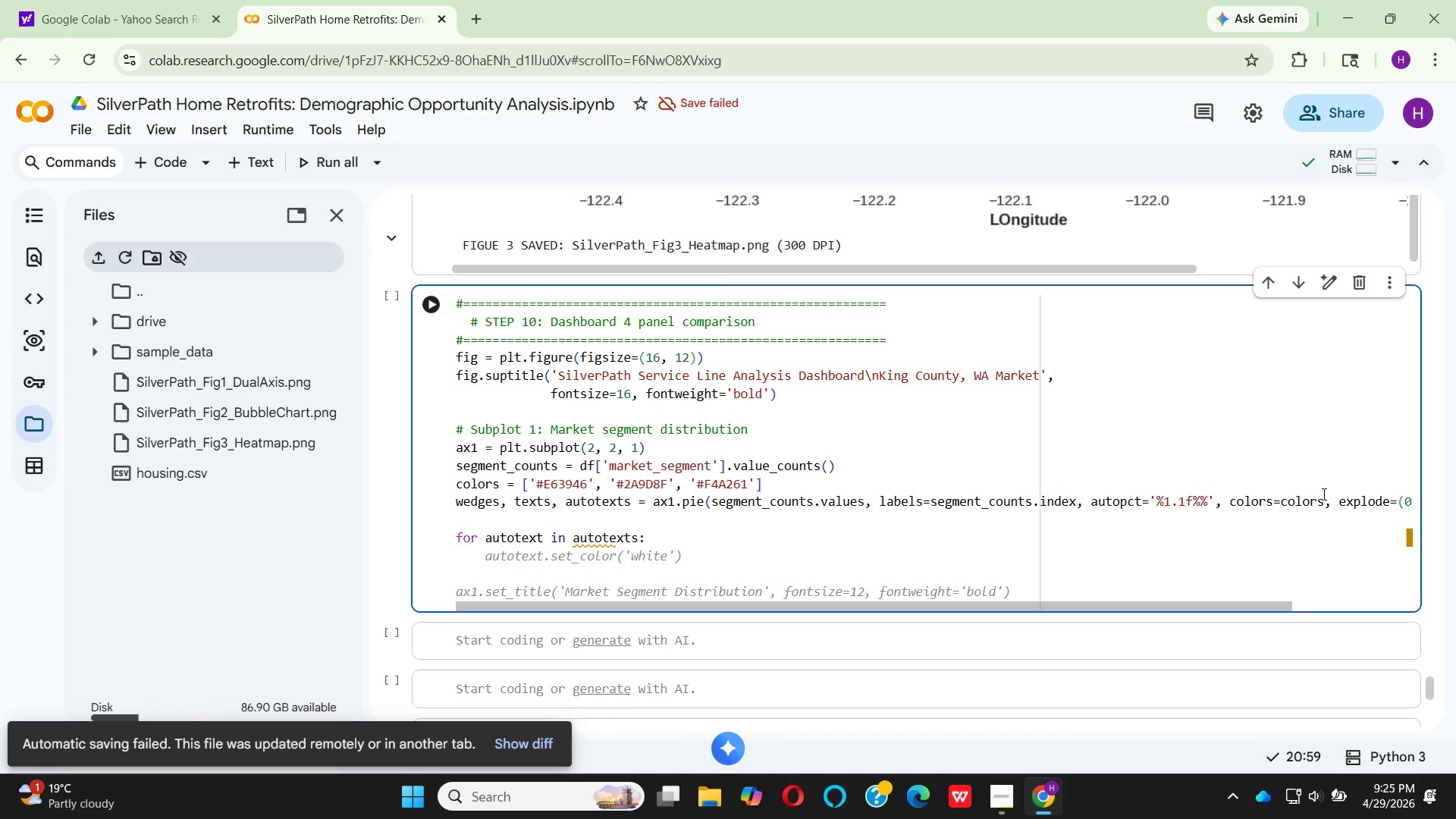 
type(  autotex)
 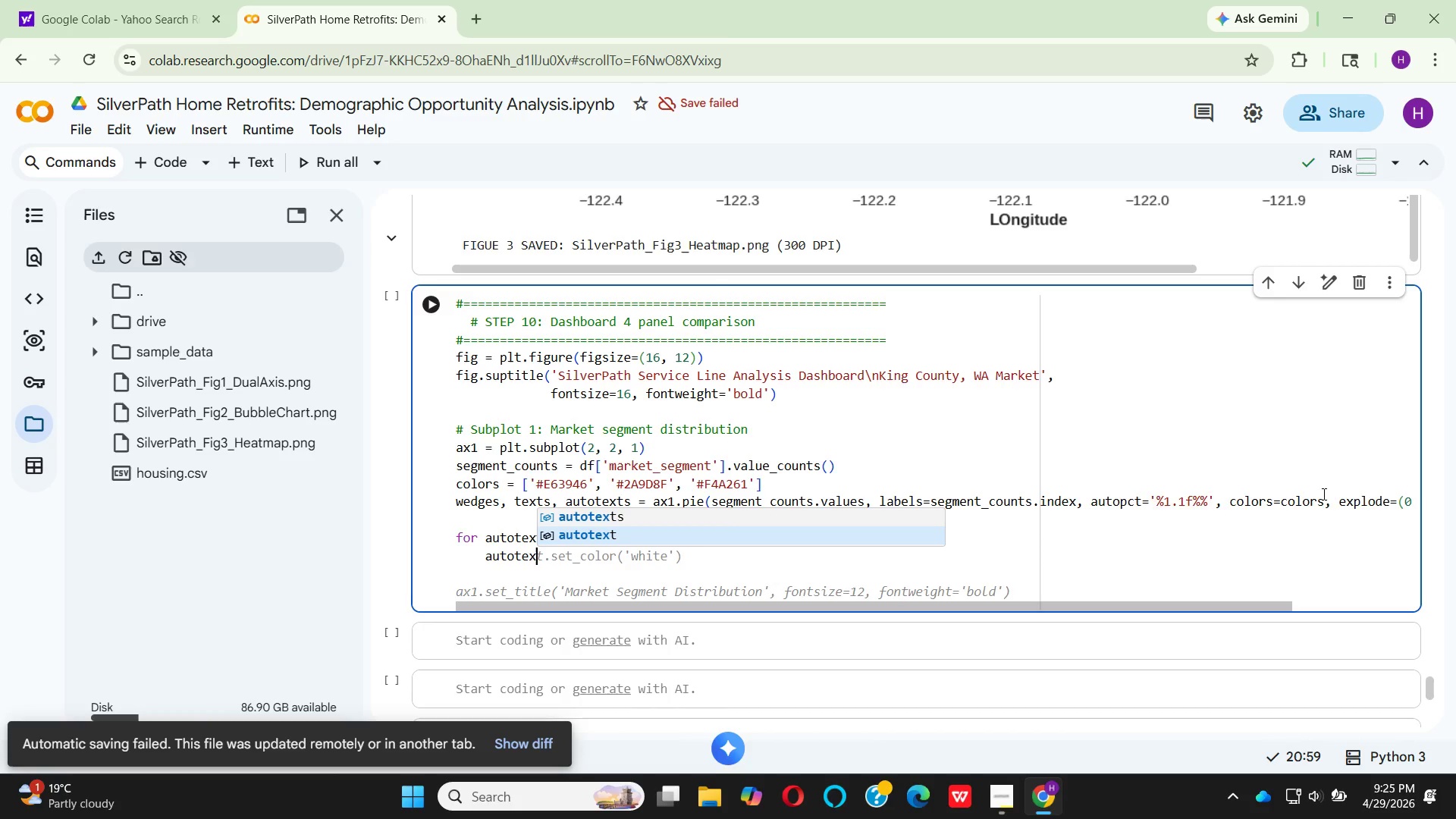 
key(Enter)
 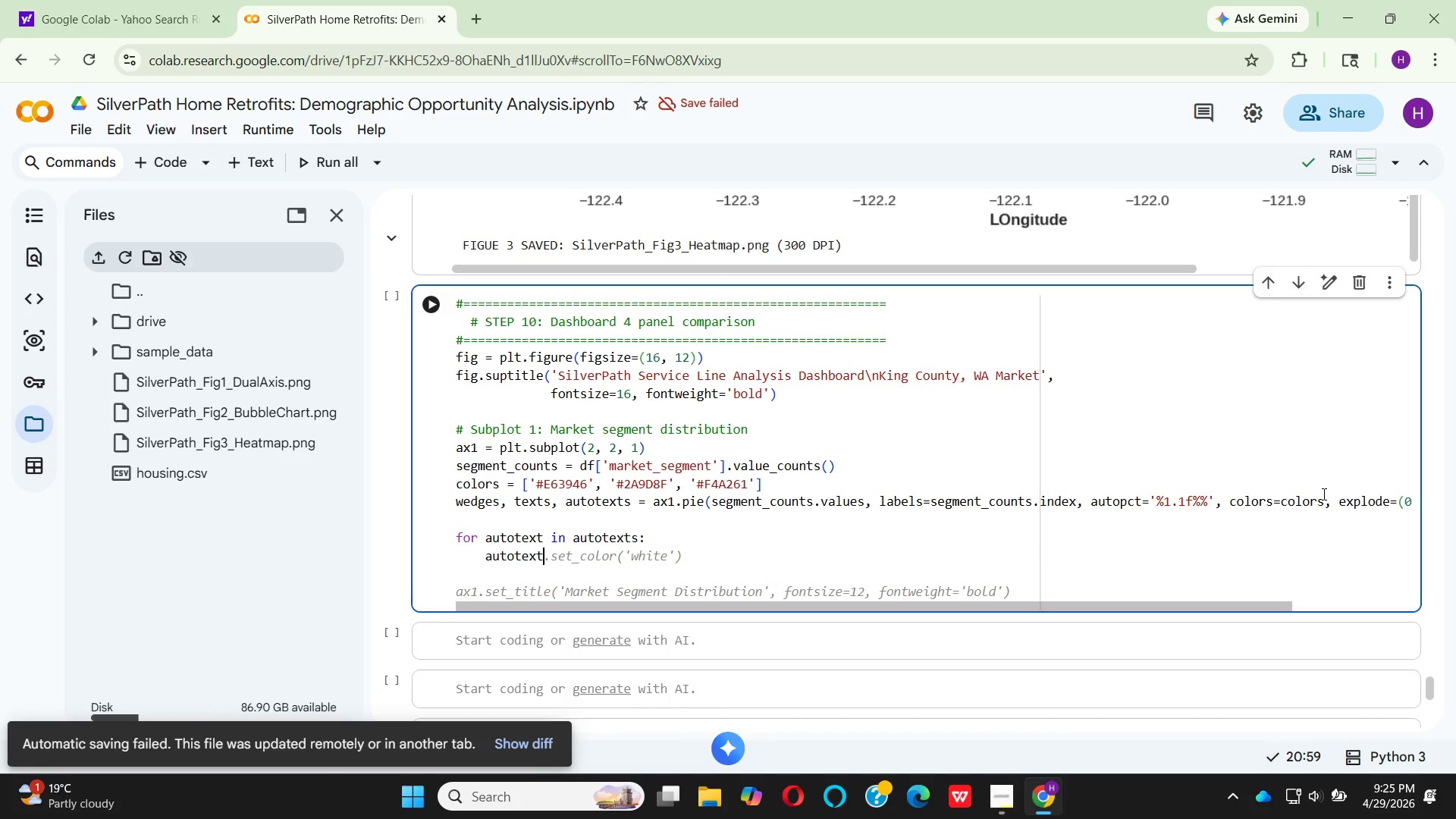 
type(.set_color('white)
 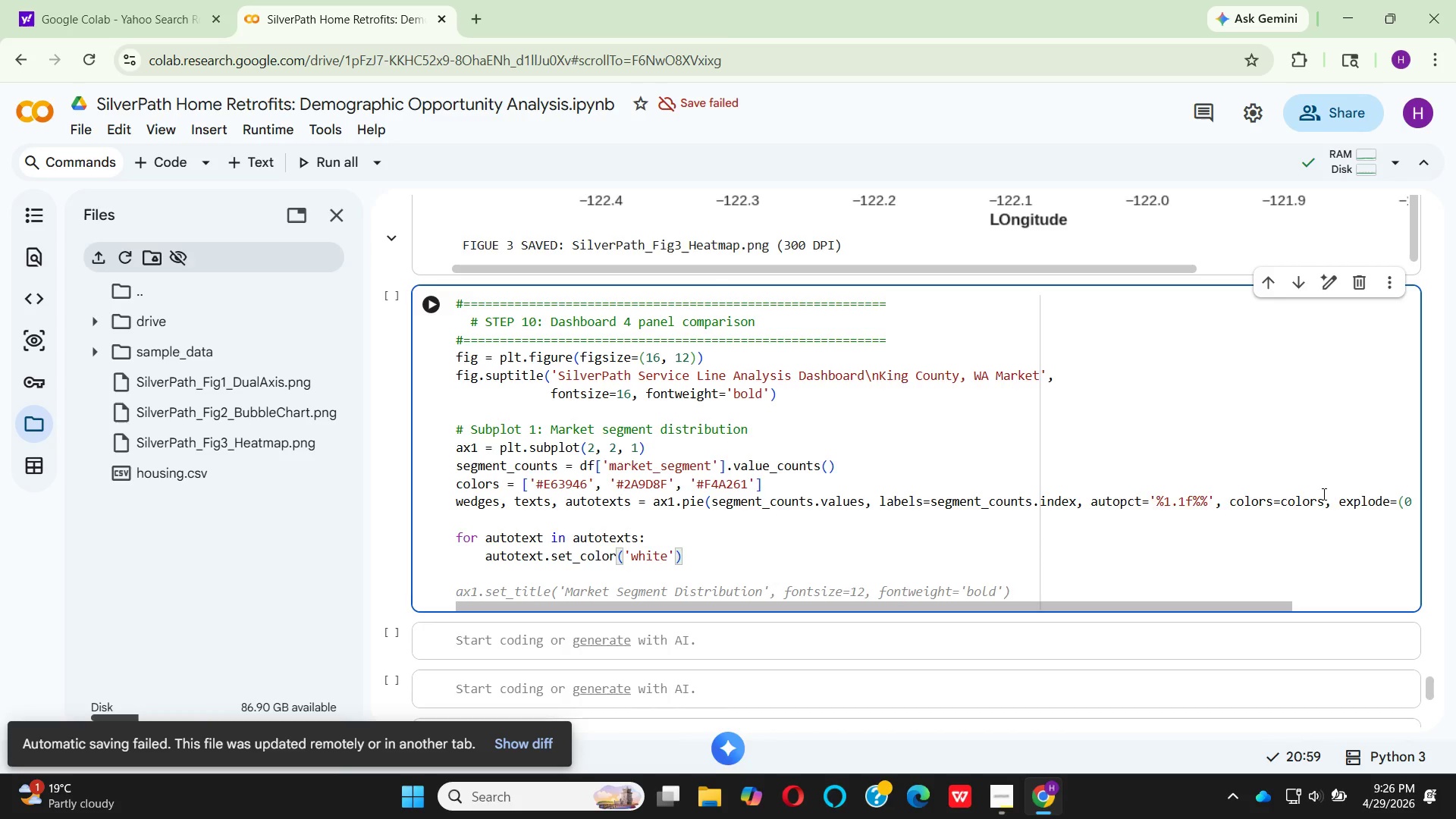 
key(ArrowRight)
 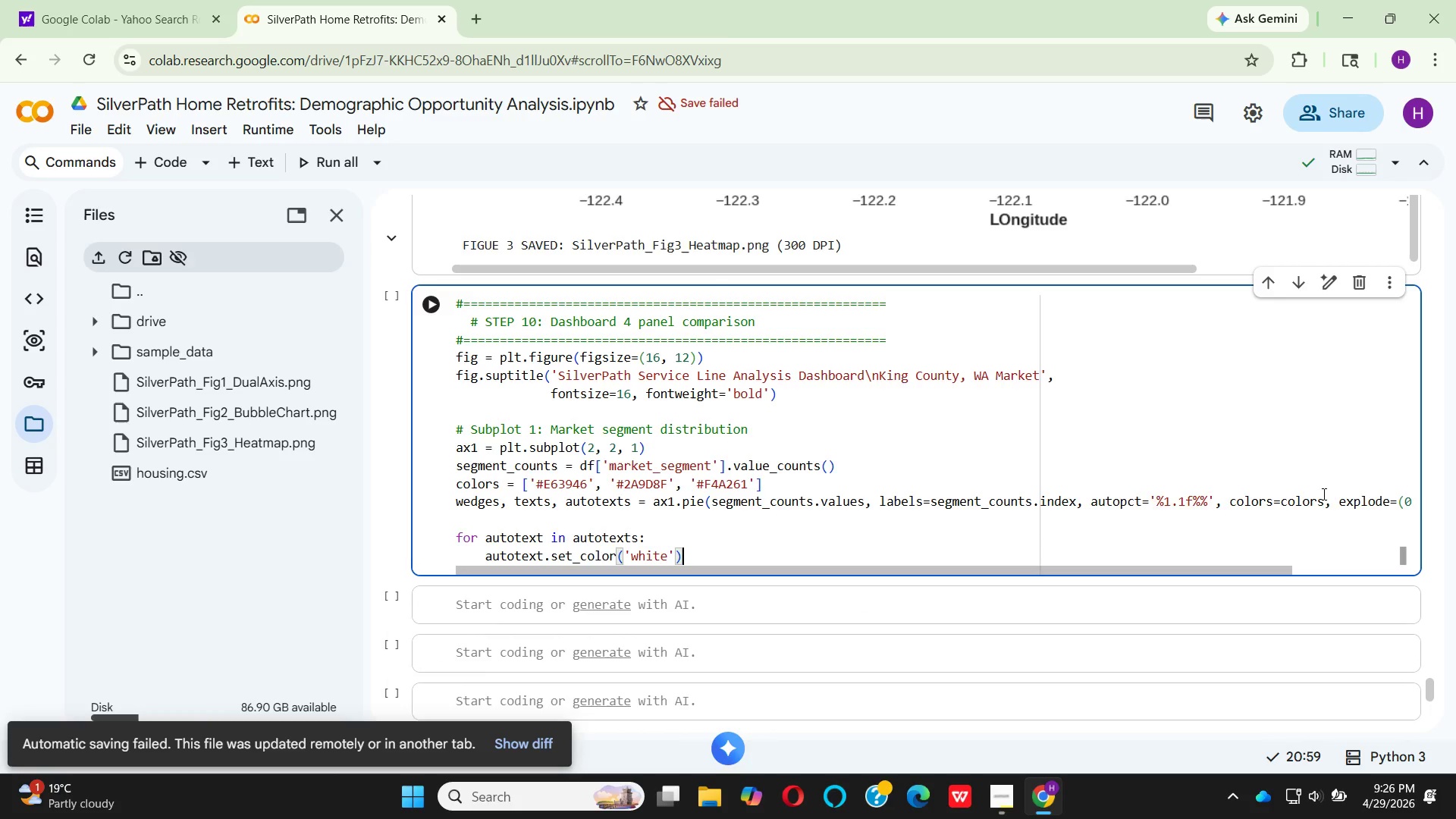 
key(ArrowRight)
 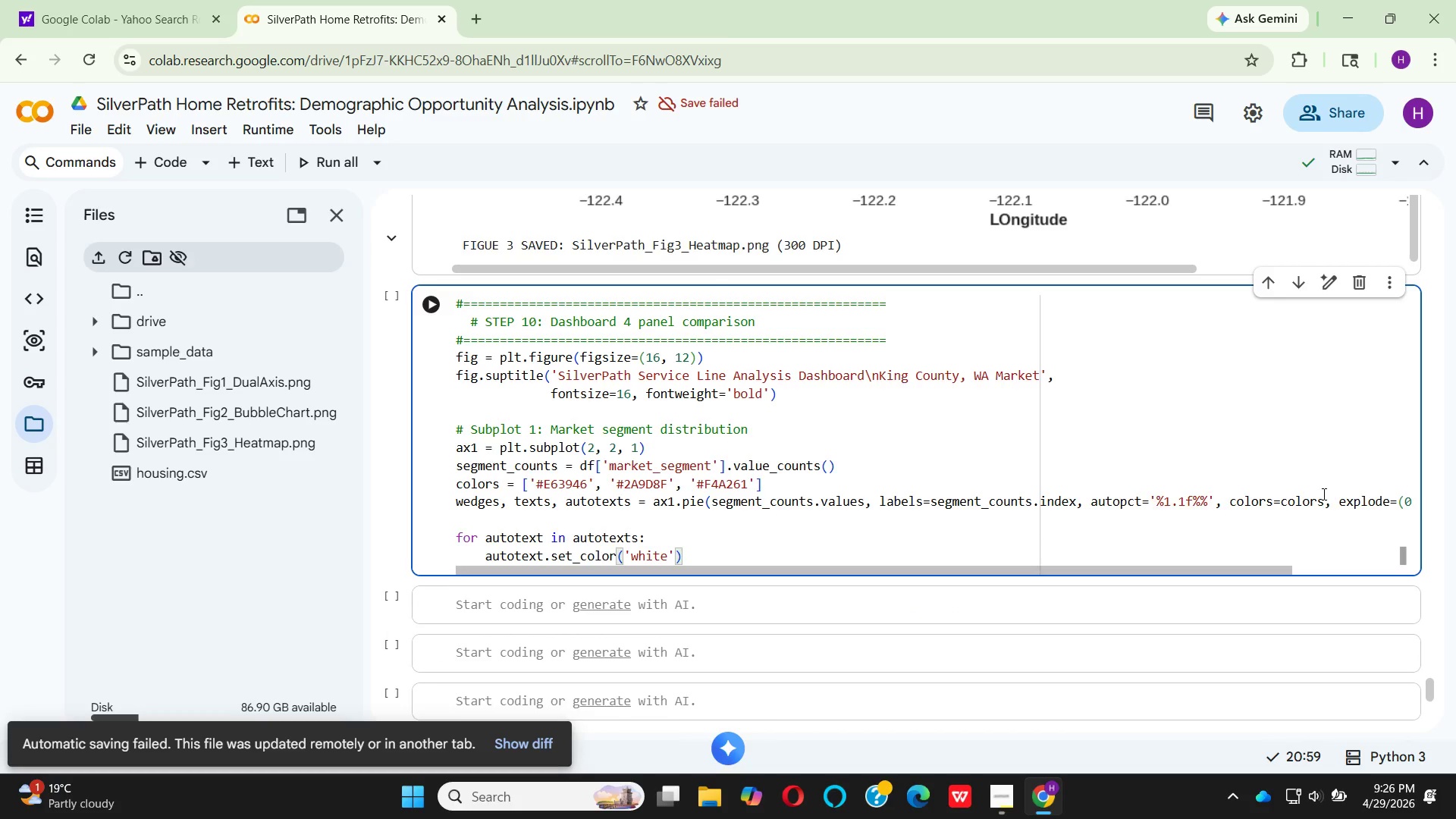 
key(Enter)
 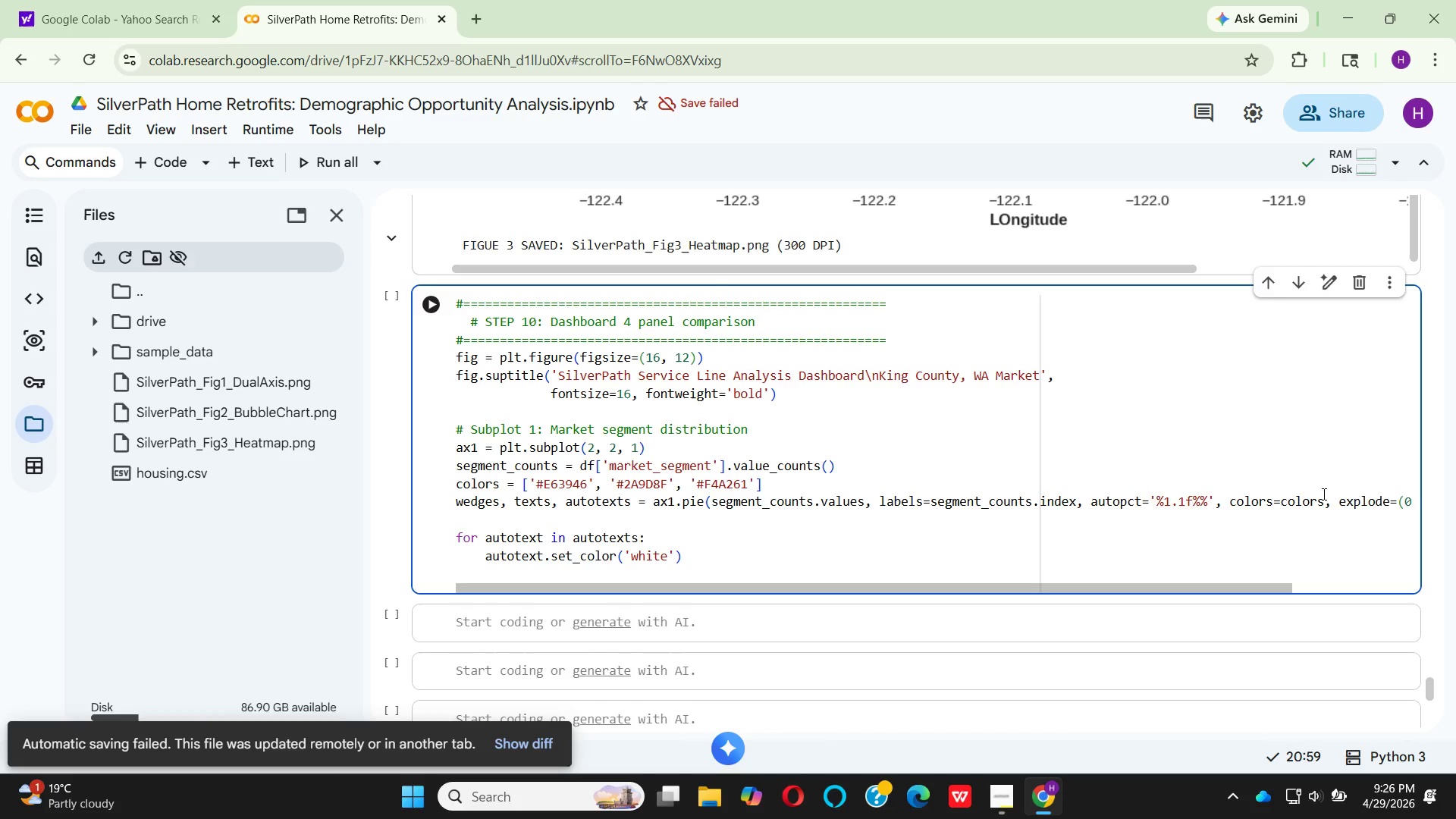 
wait(7.88)
 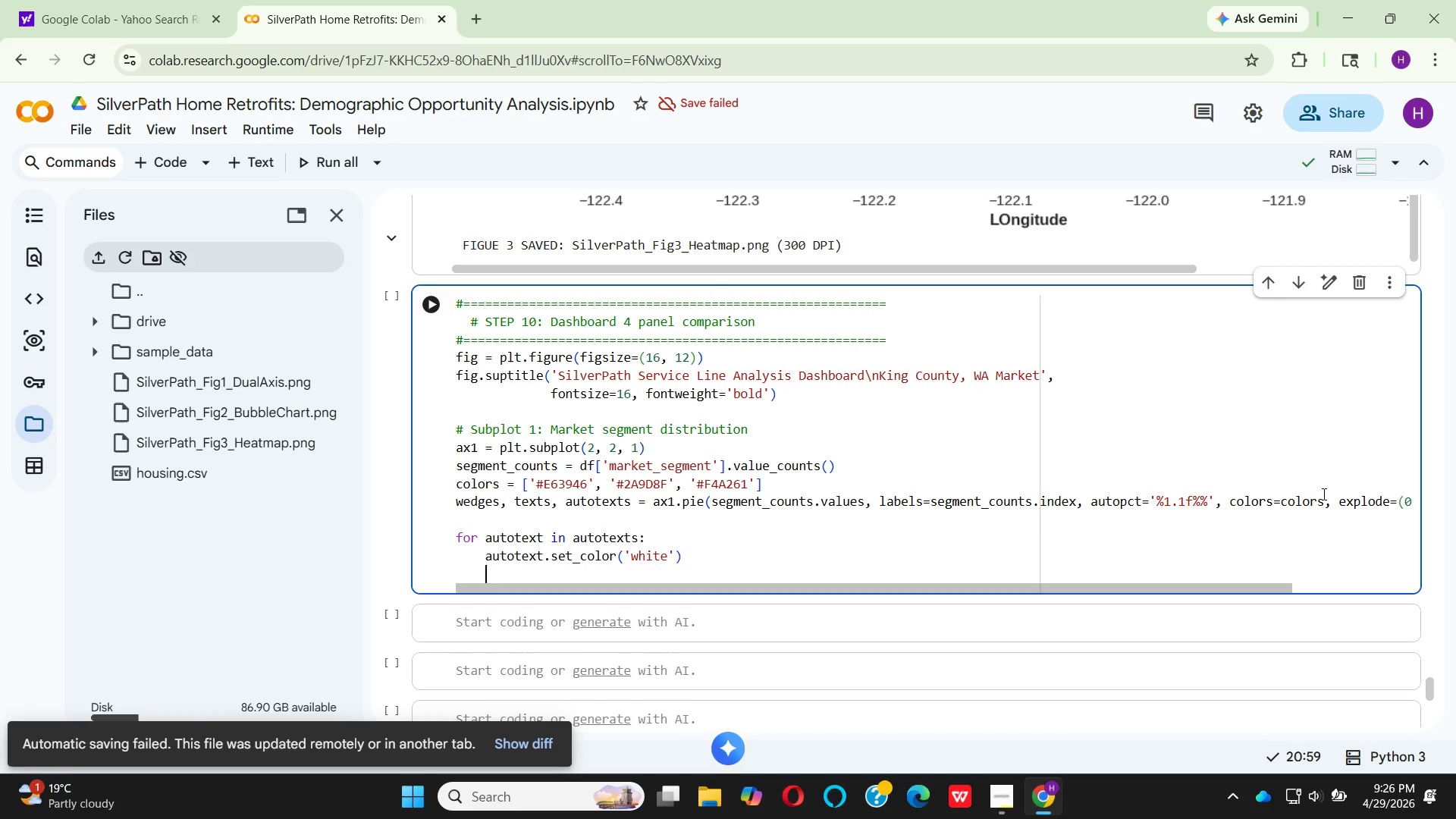 
type(aut)
 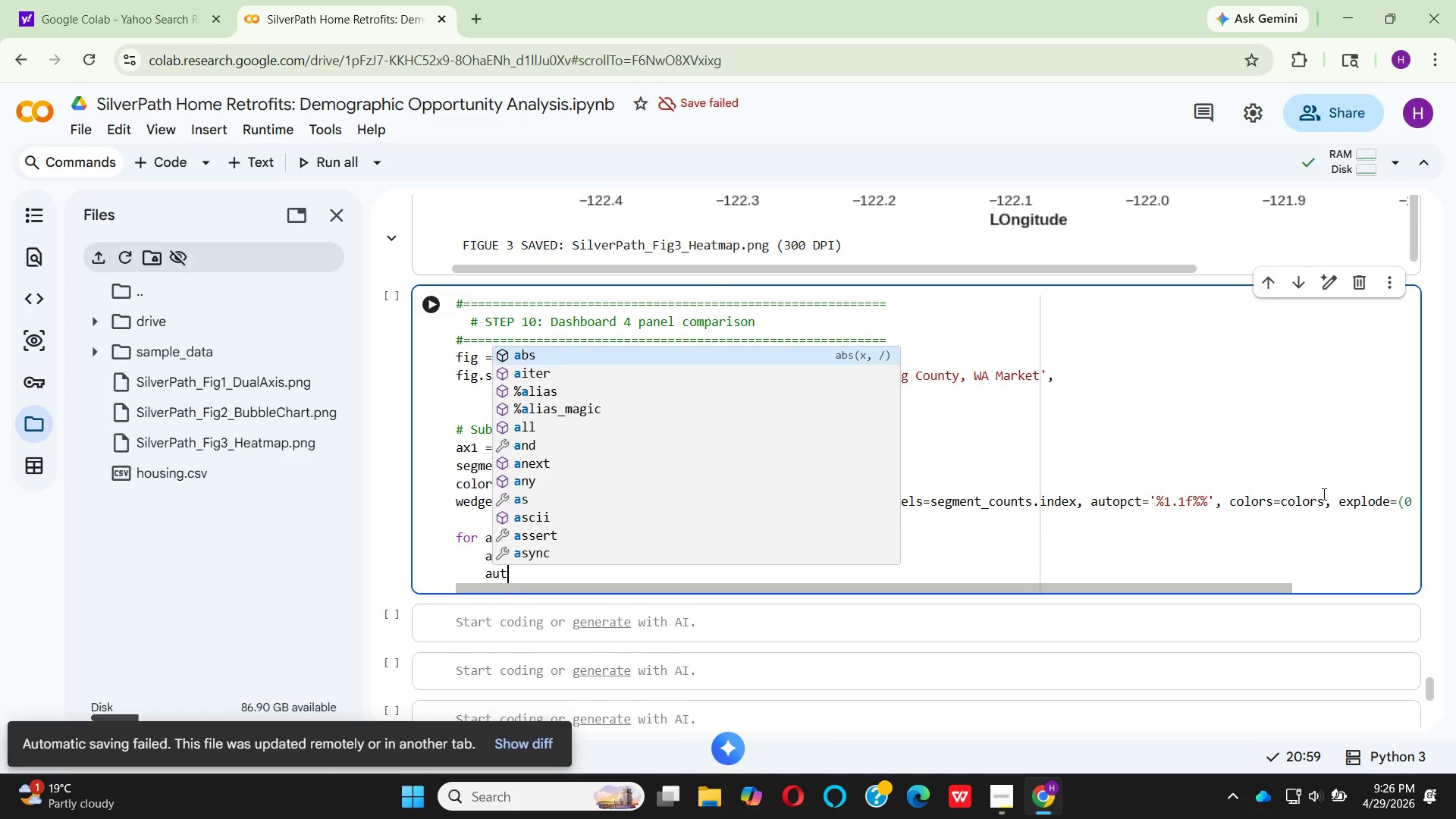 
hold_key(key=O, duration=0.36)
 